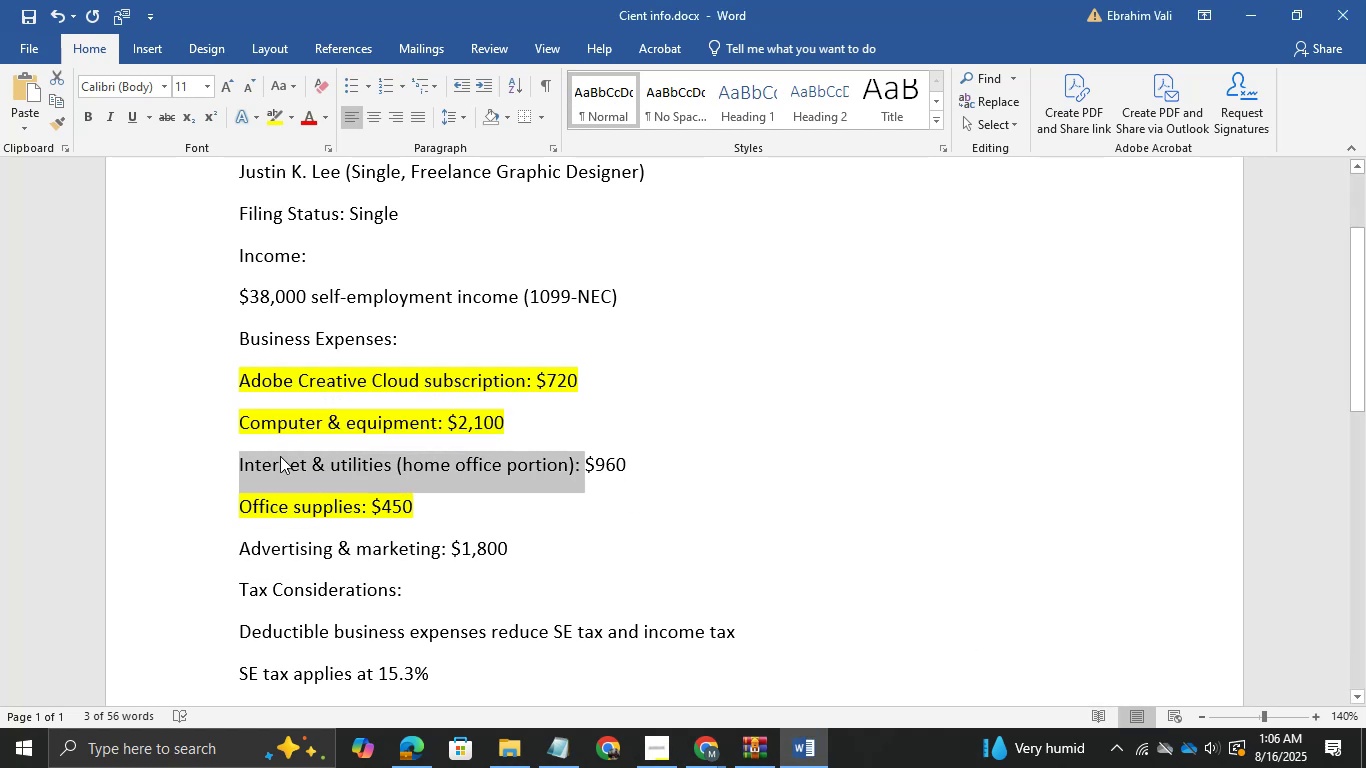 
key(Alt+Tab)
 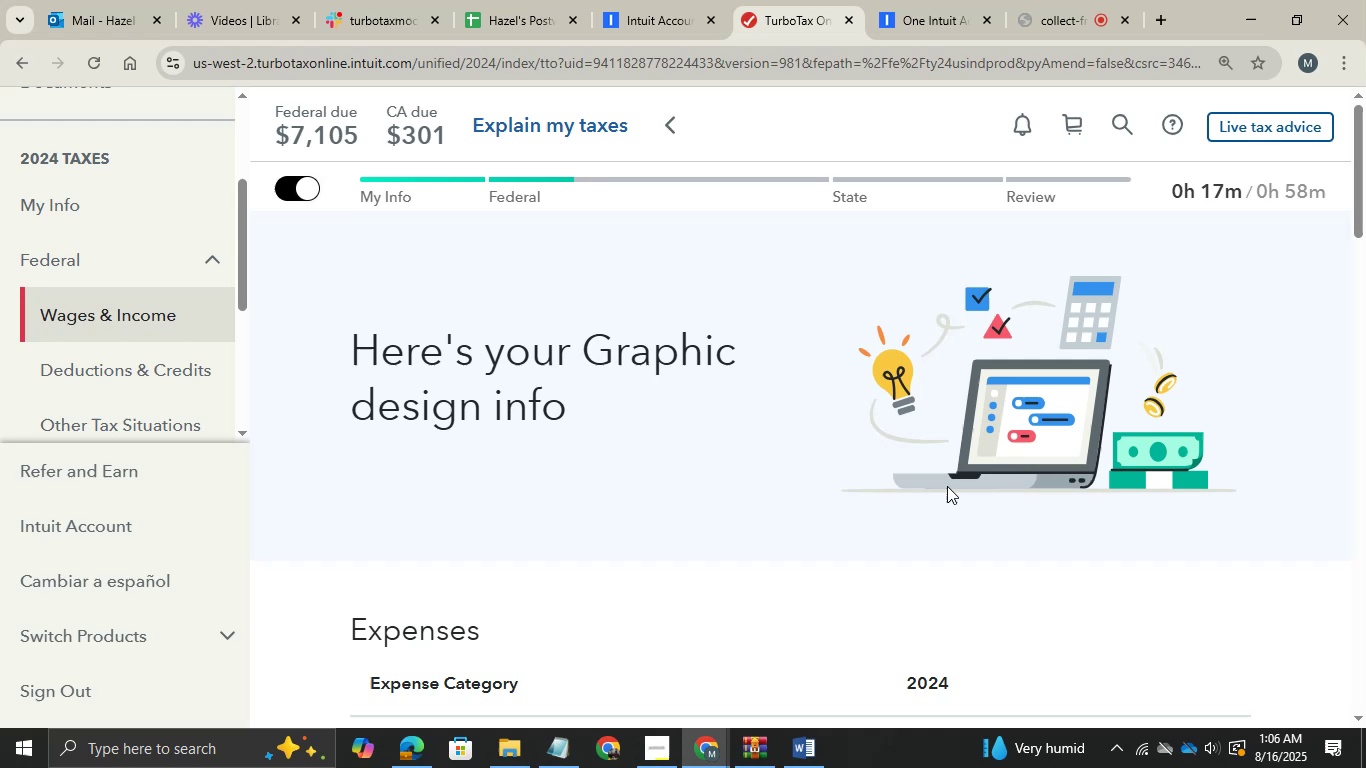 
wait(6.12)
 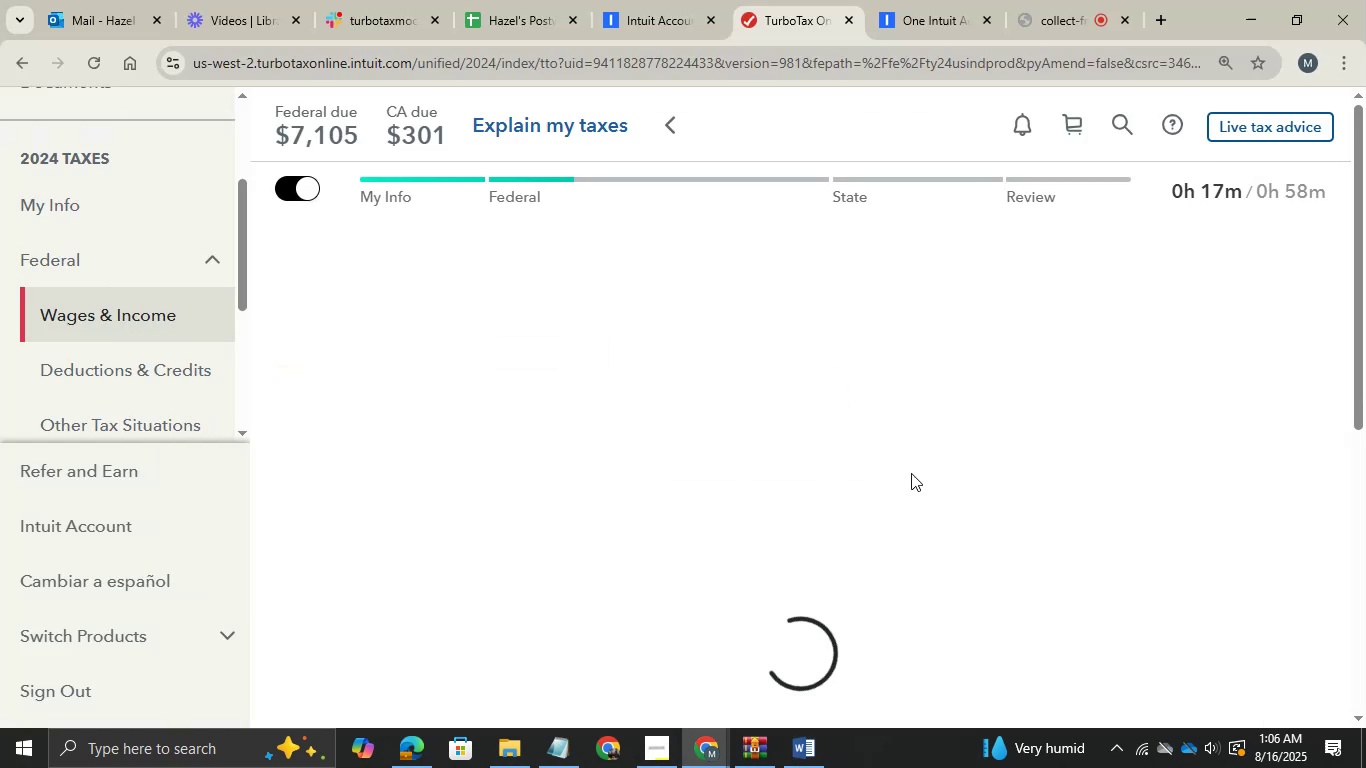 
scroll: coordinate [842, 699], scroll_direction: down, amount: 3.0
 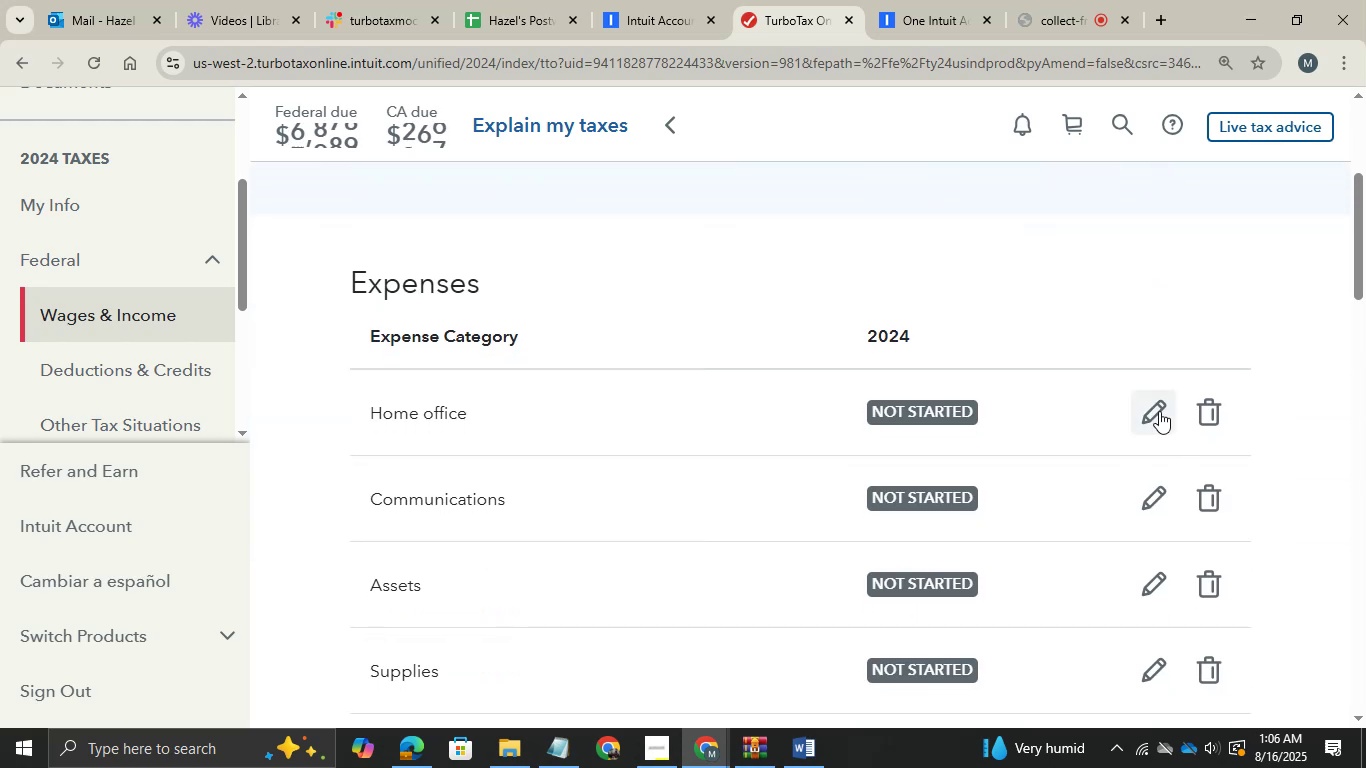 
left_click([1158, 411])
 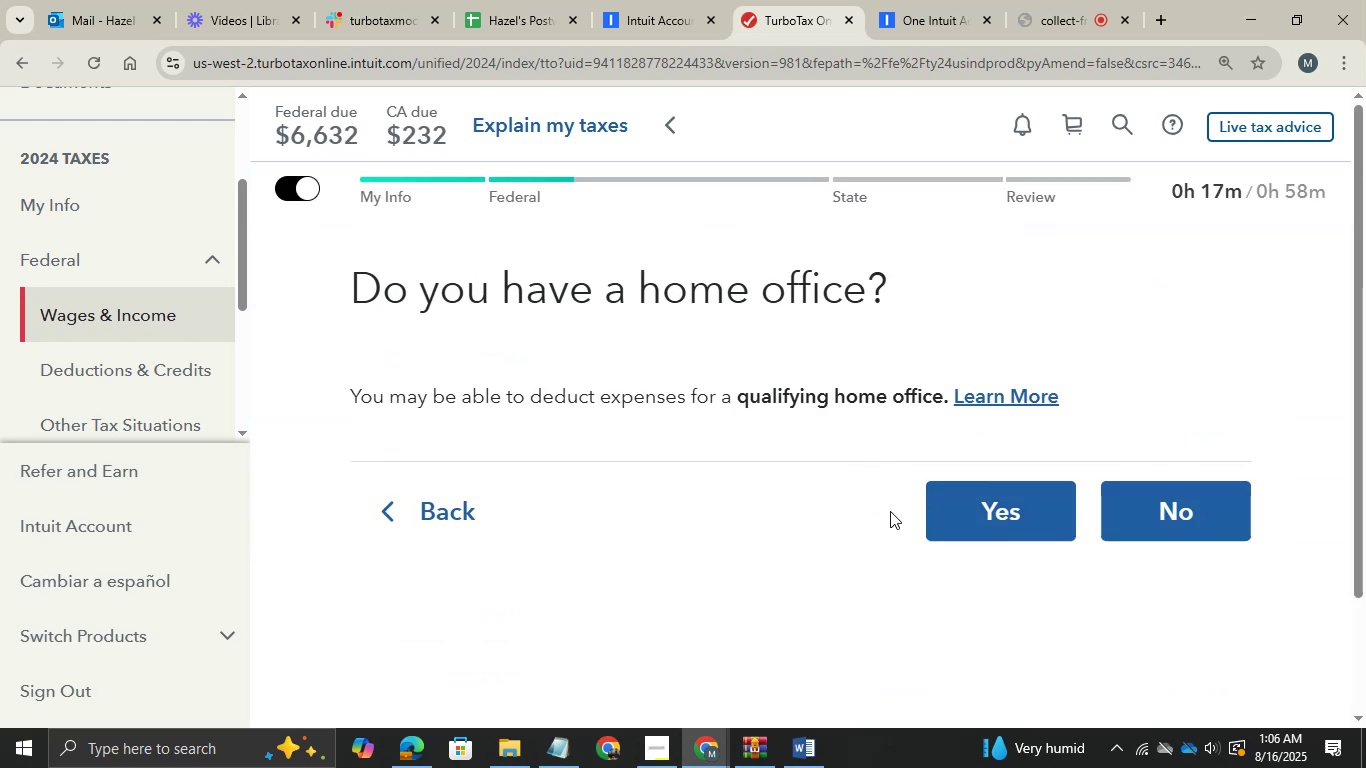 
left_click([985, 506])
 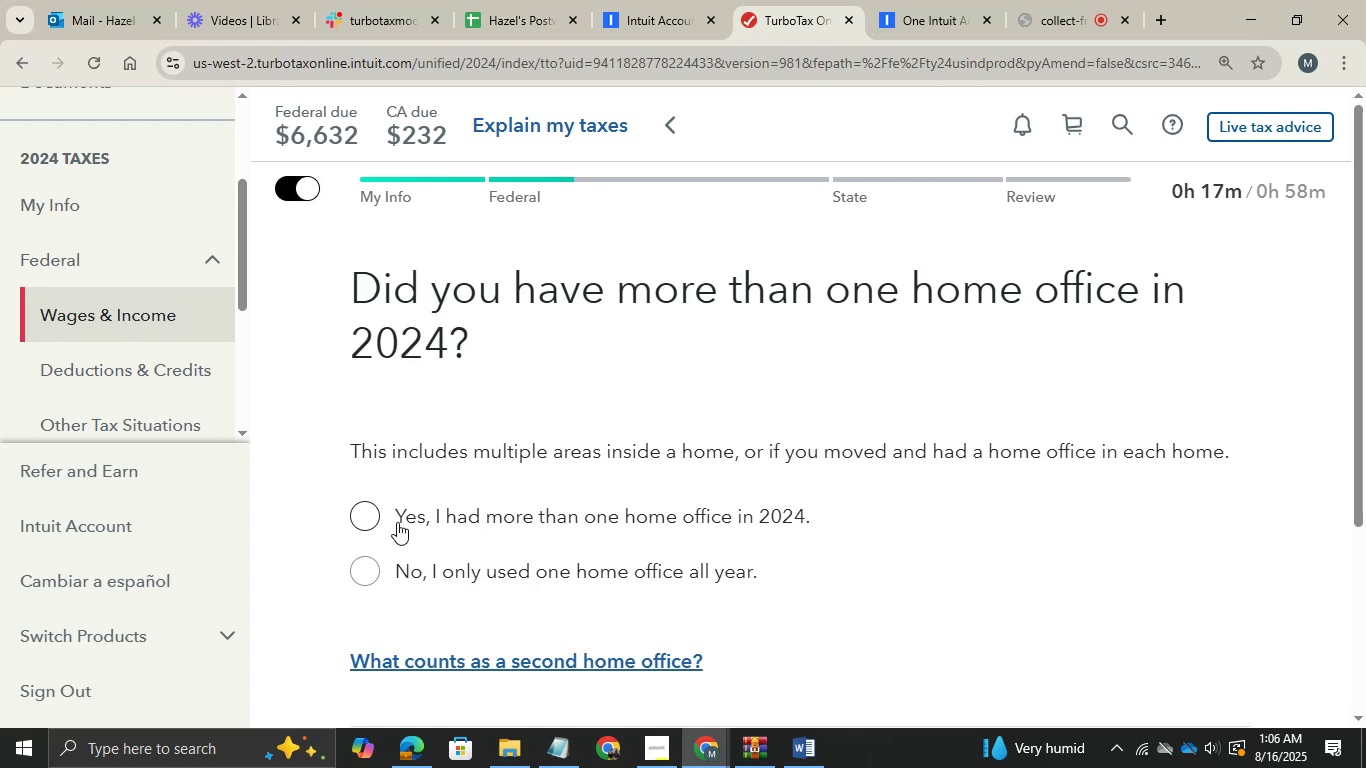 
wait(11.93)
 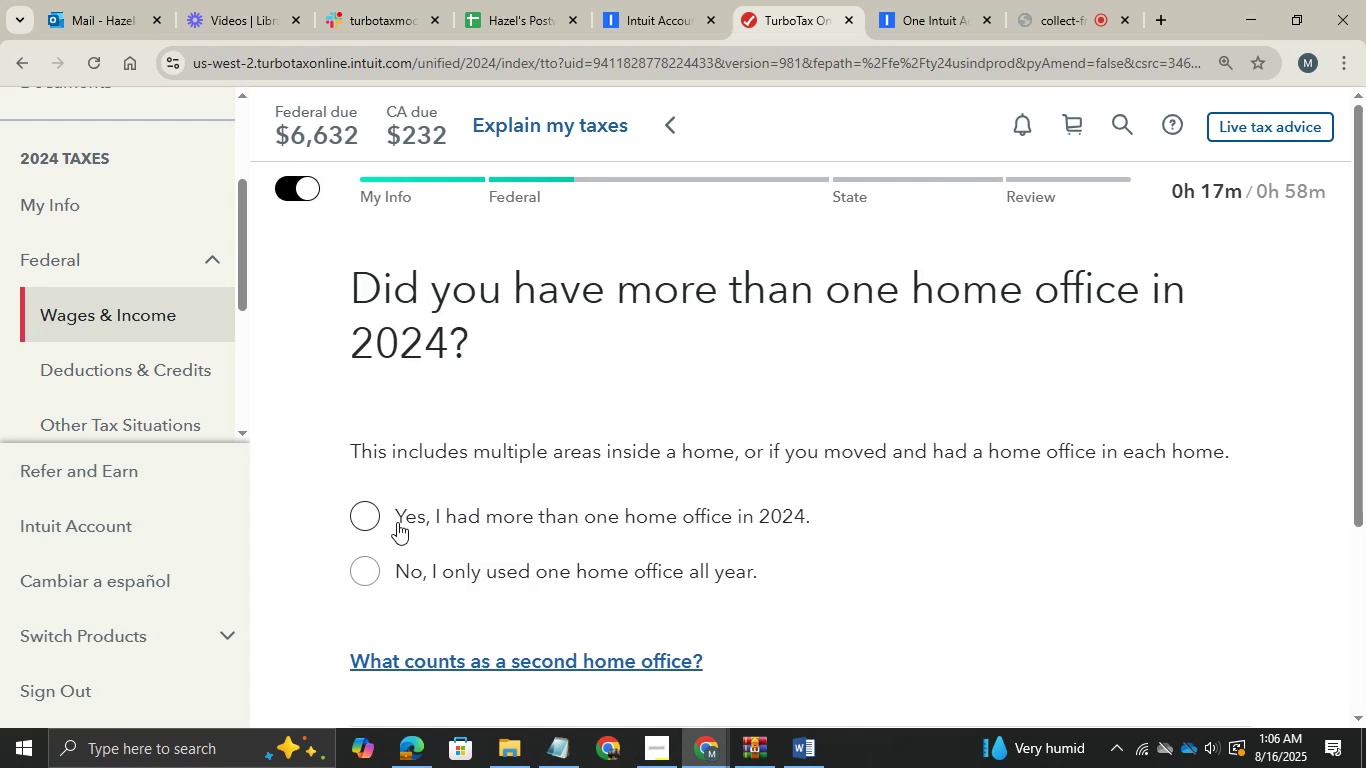 
left_click([366, 559])
 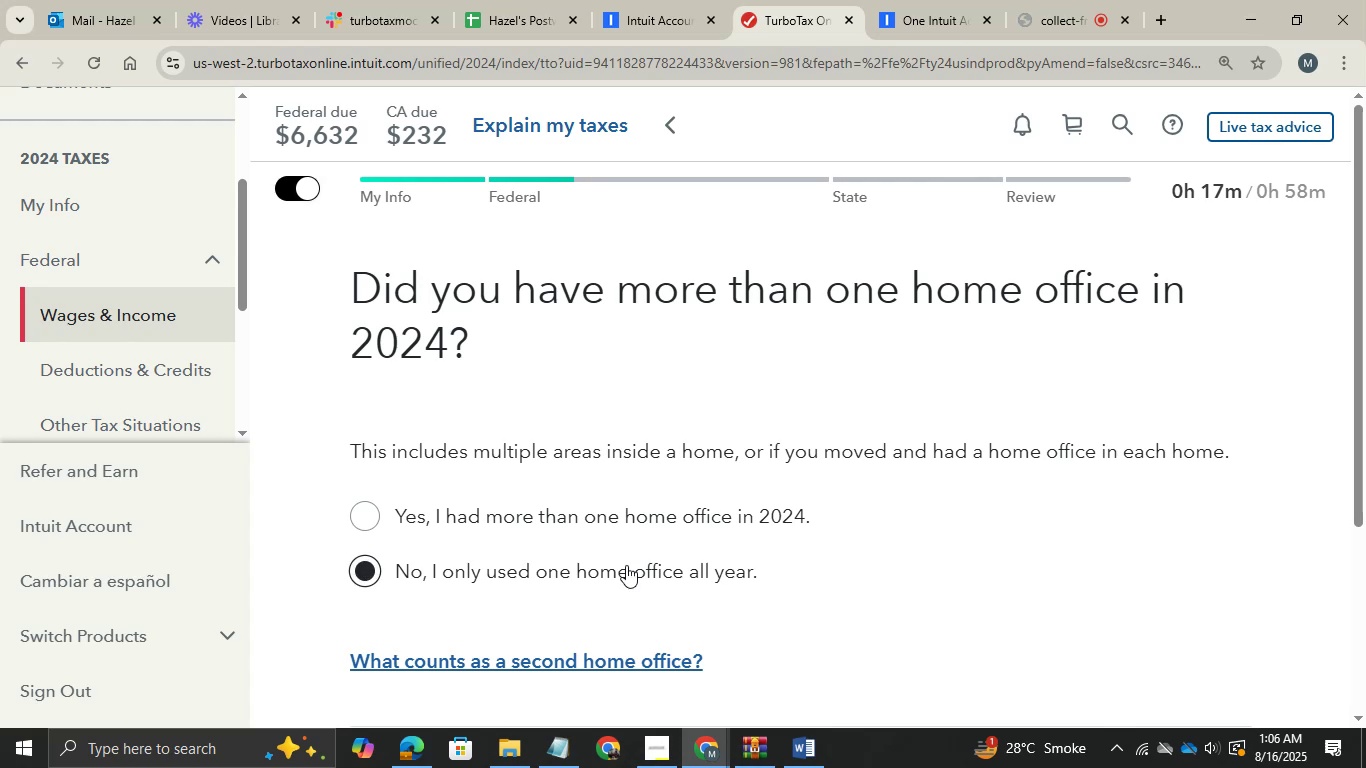 
scroll: coordinate [635, 565], scroll_direction: down, amount: 3.0
 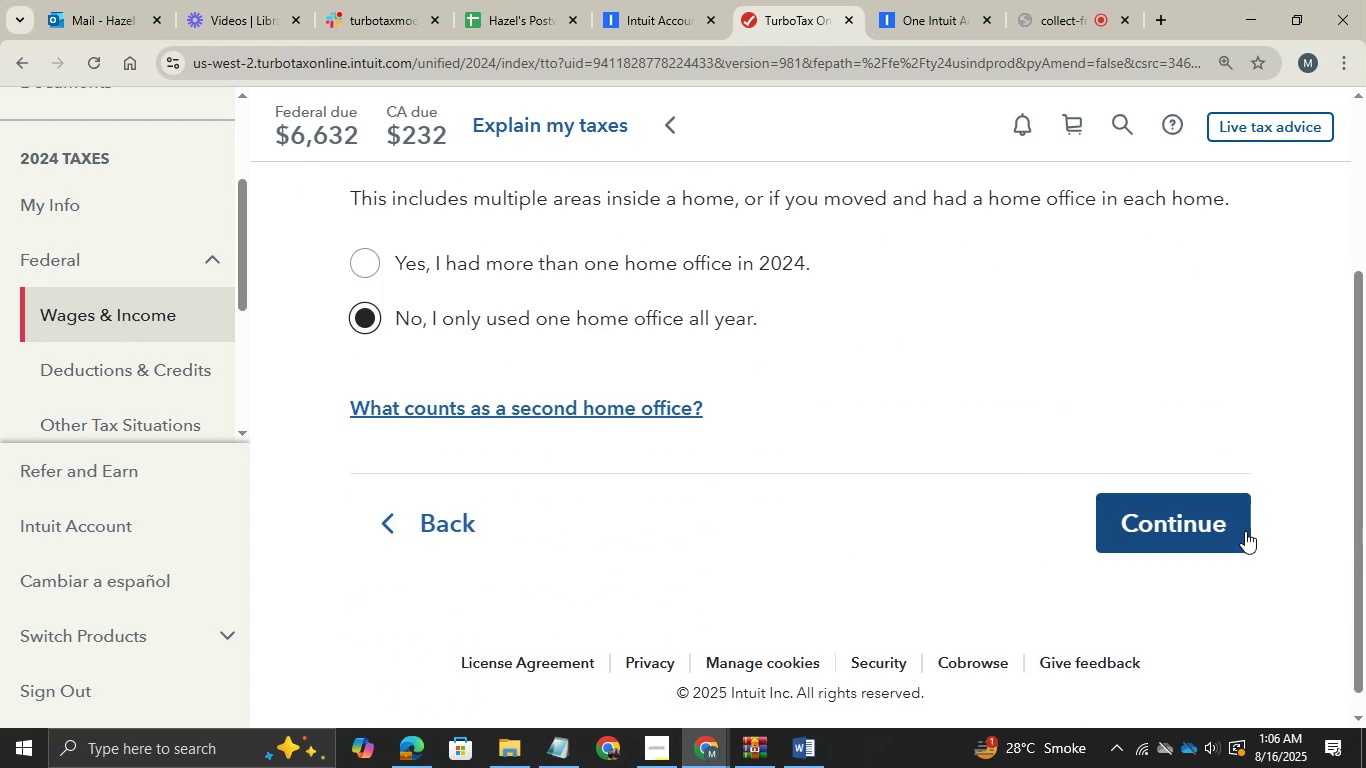 
left_click([1240, 531])
 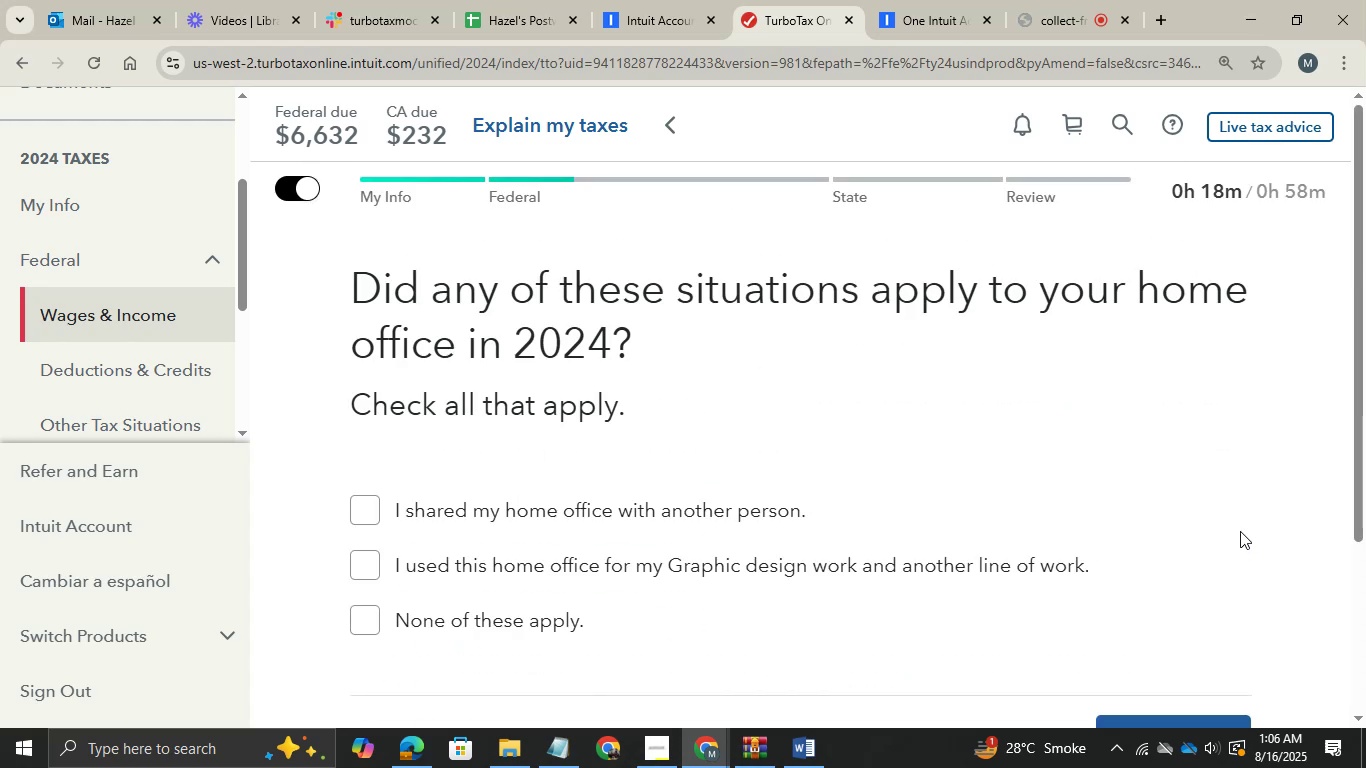 
wait(8.01)
 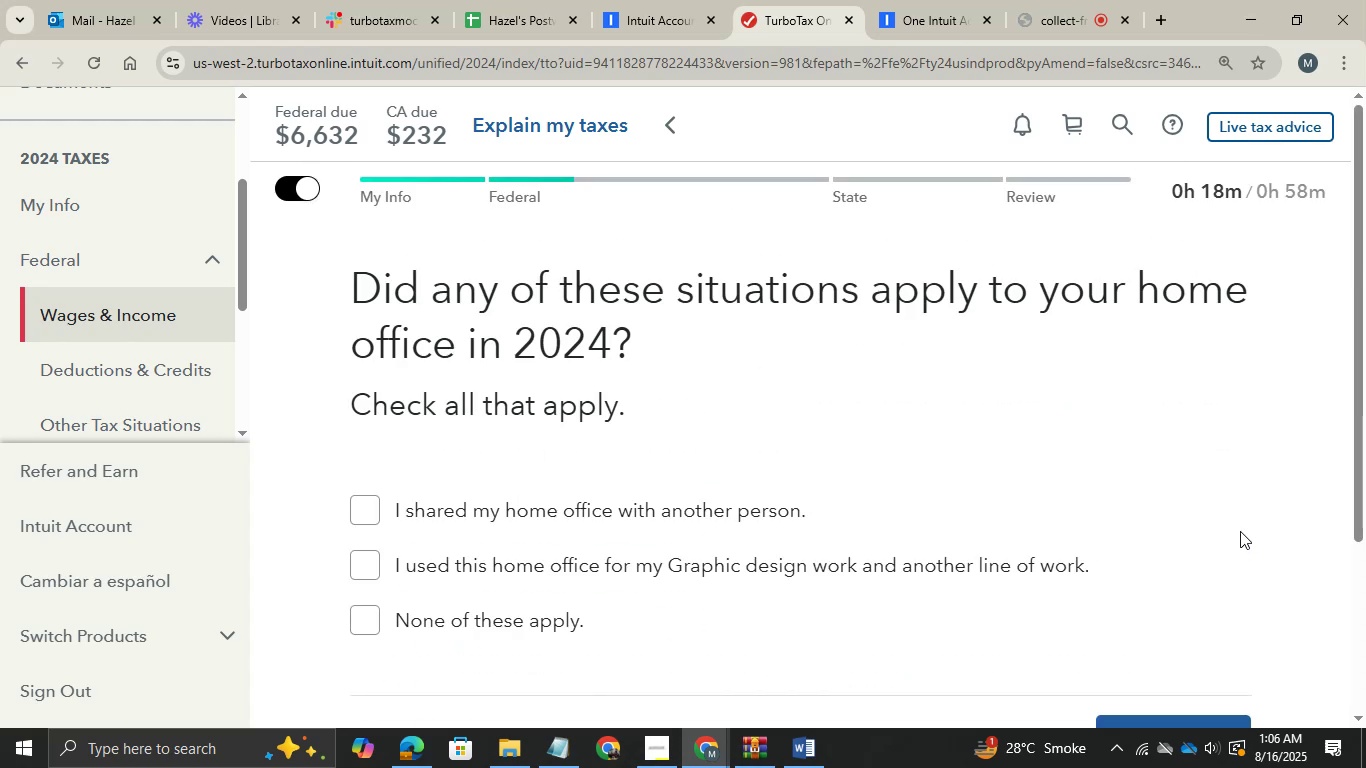 
left_click([365, 616])
 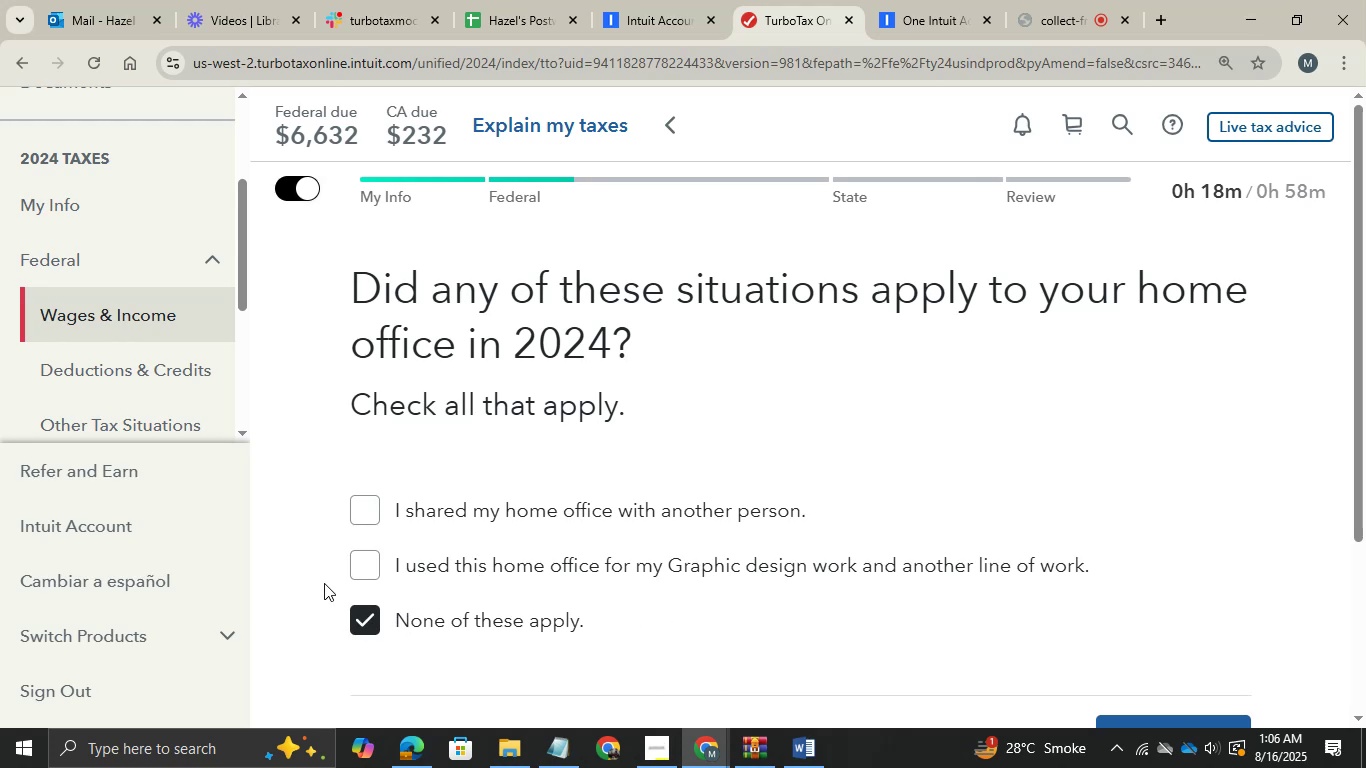 
left_click([377, 552])
 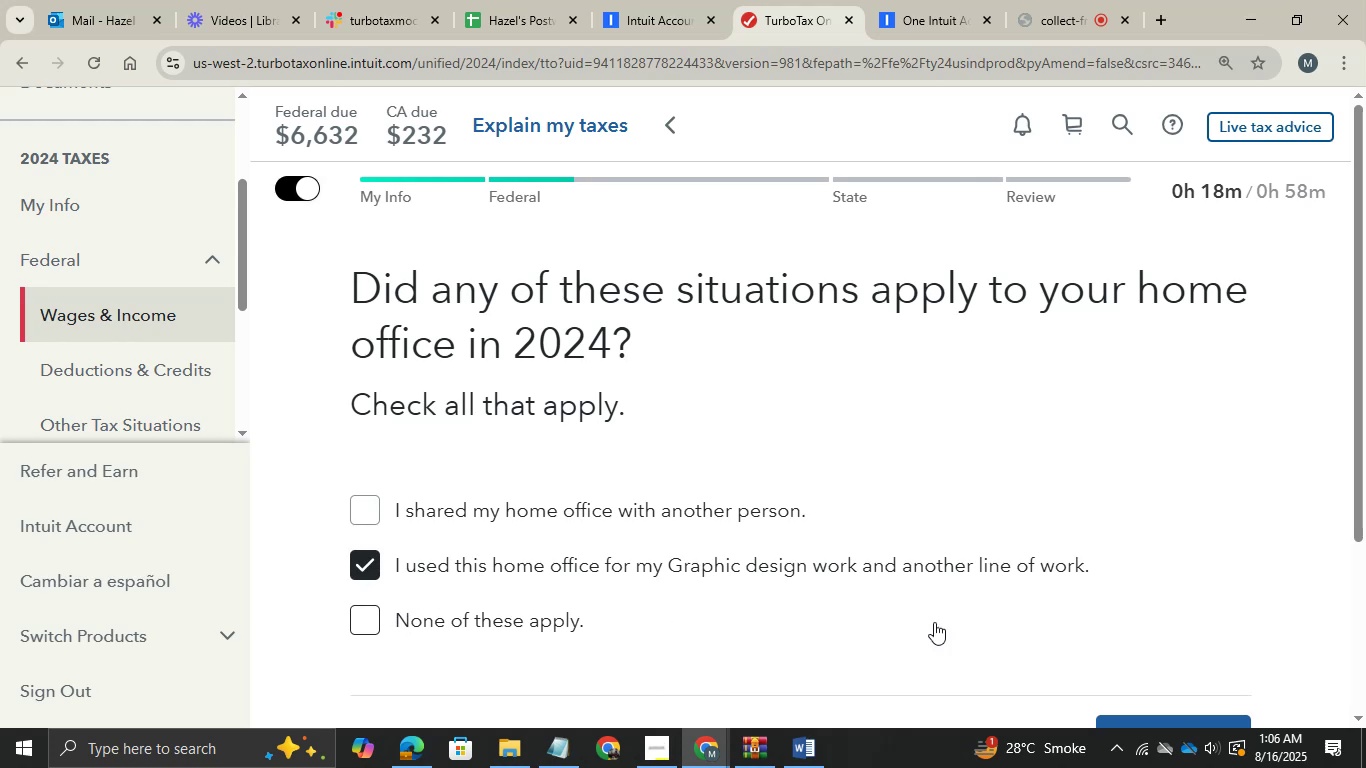 
scroll: coordinate [950, 619], scroll_direction: down, amount: 3.0
 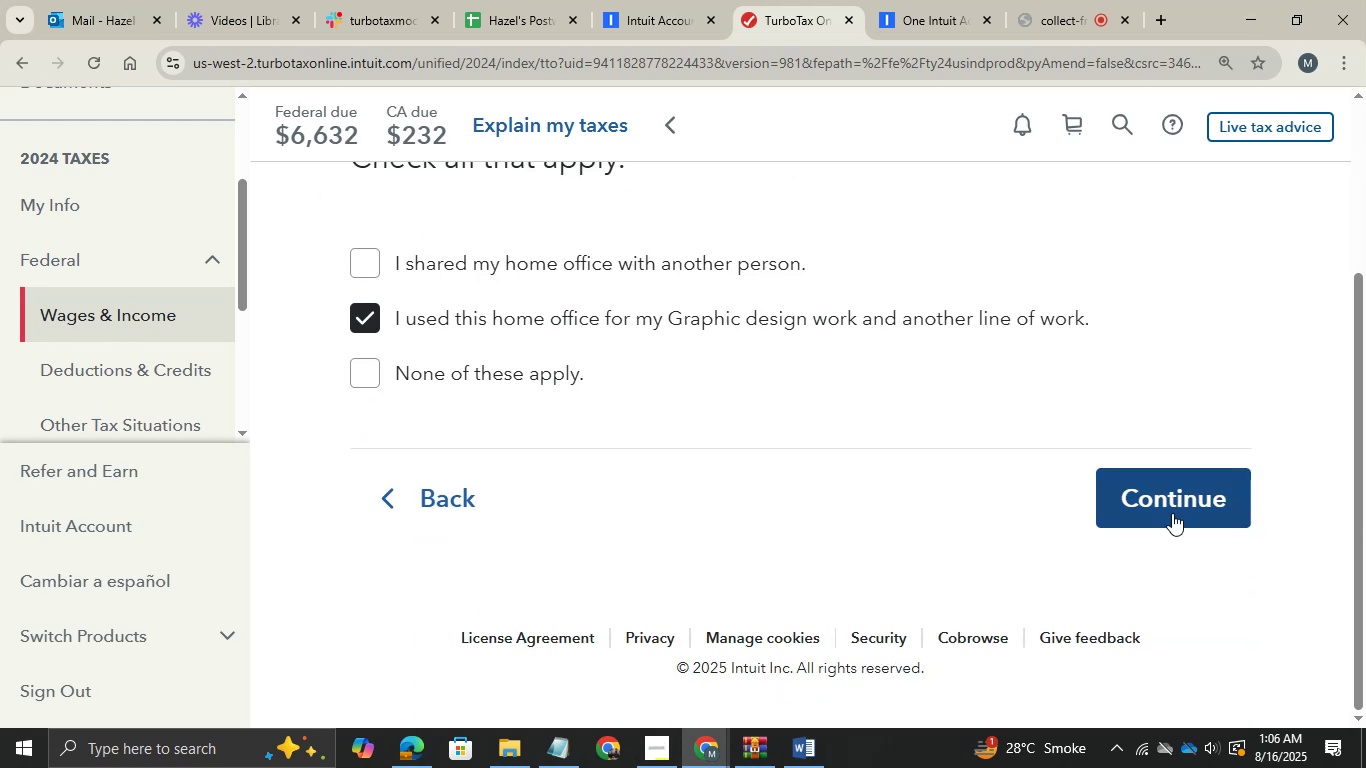 
left_click([1172, 513])
 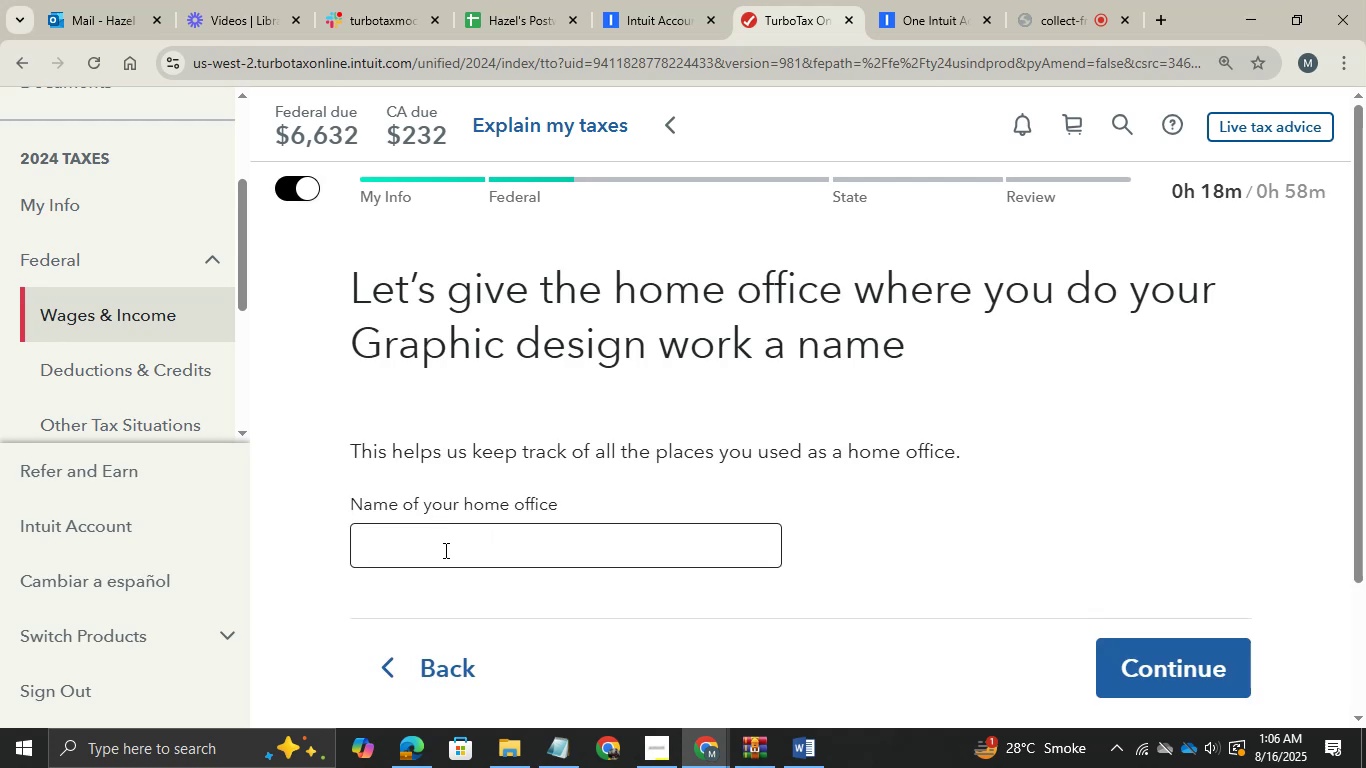 
wait(6.24)
 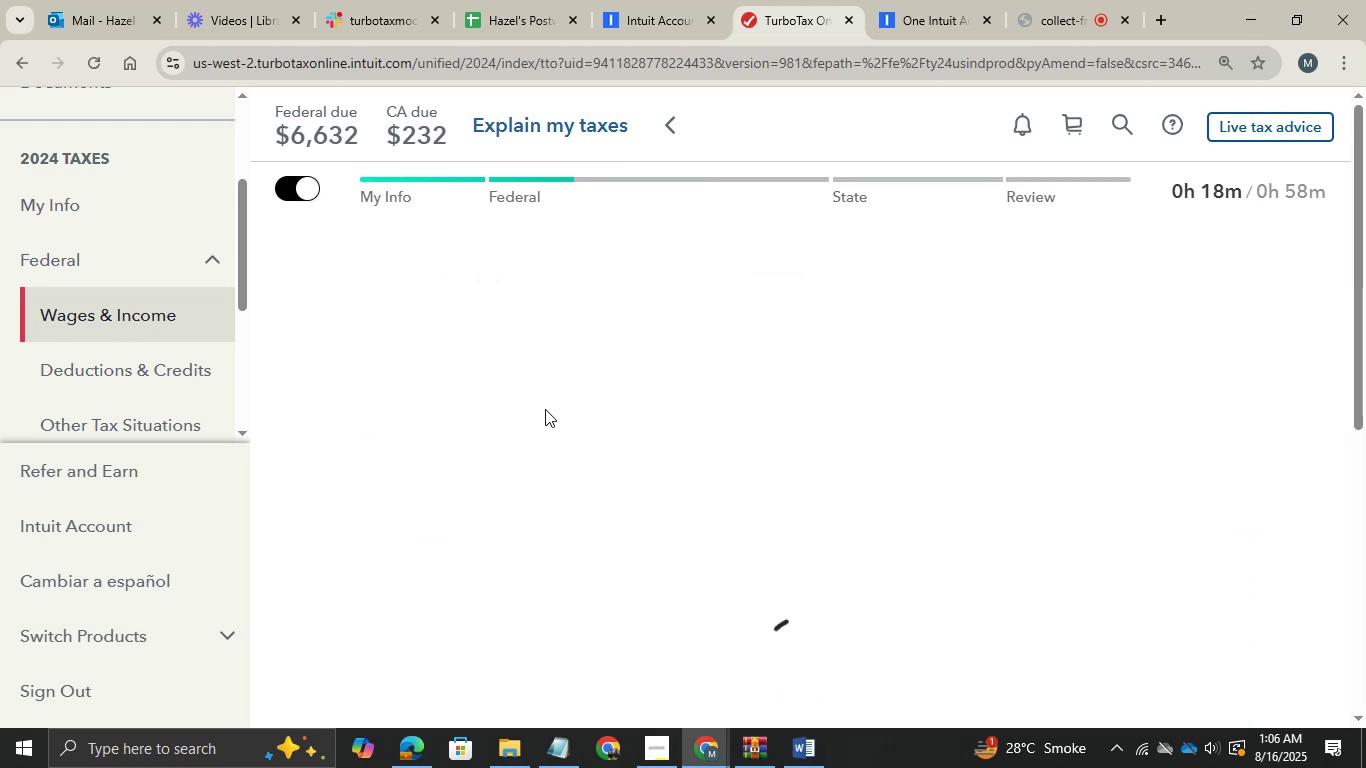 
left_click([444, 550])
 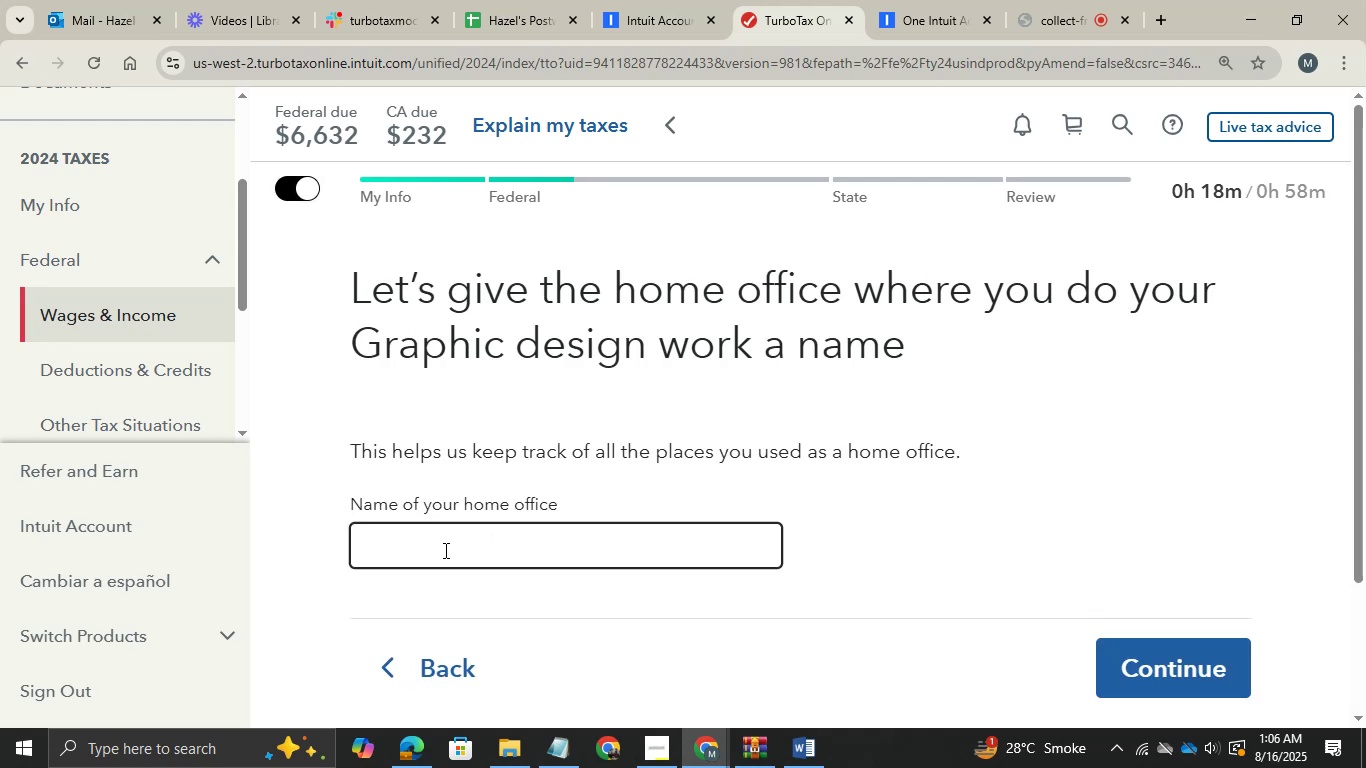 
scroll: coordinate [444, 550], scroll_direction: down, amount: 11.0
 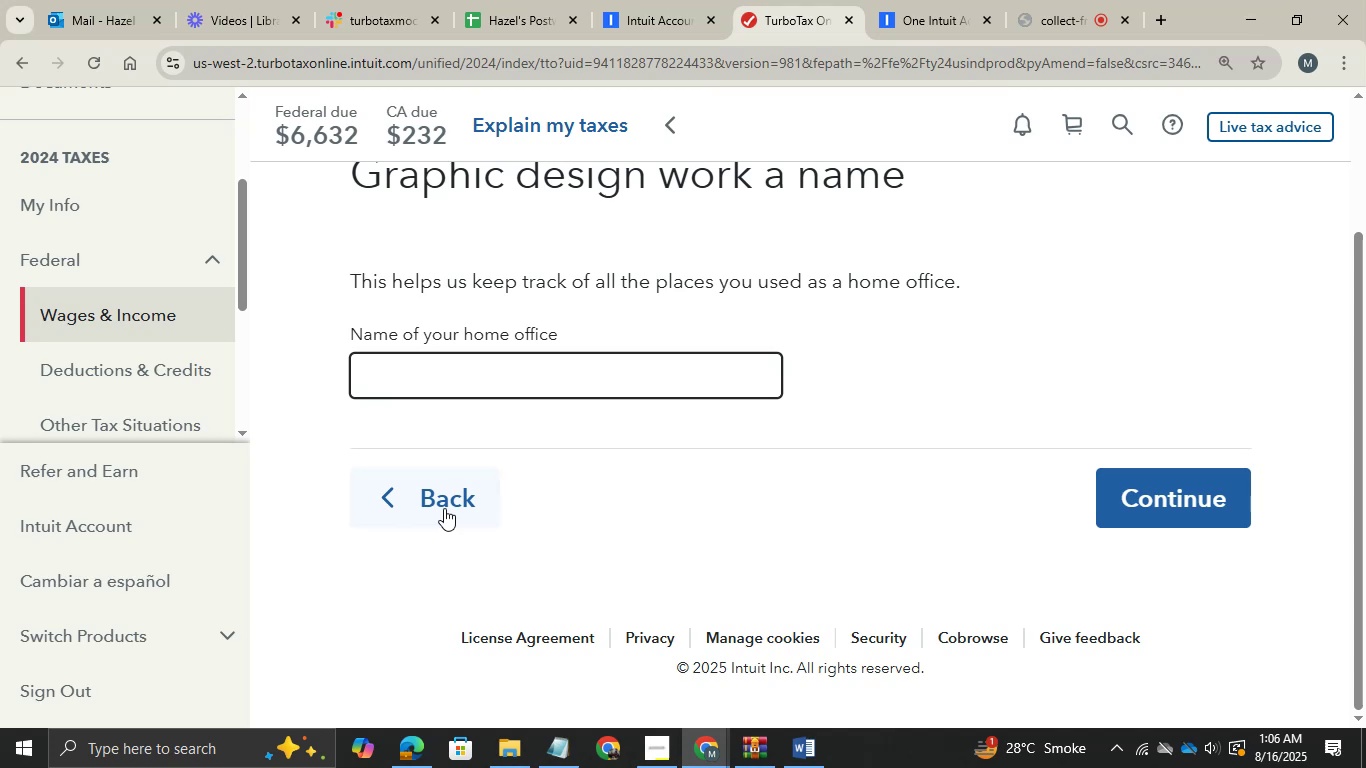 
left_click([444, 508])
 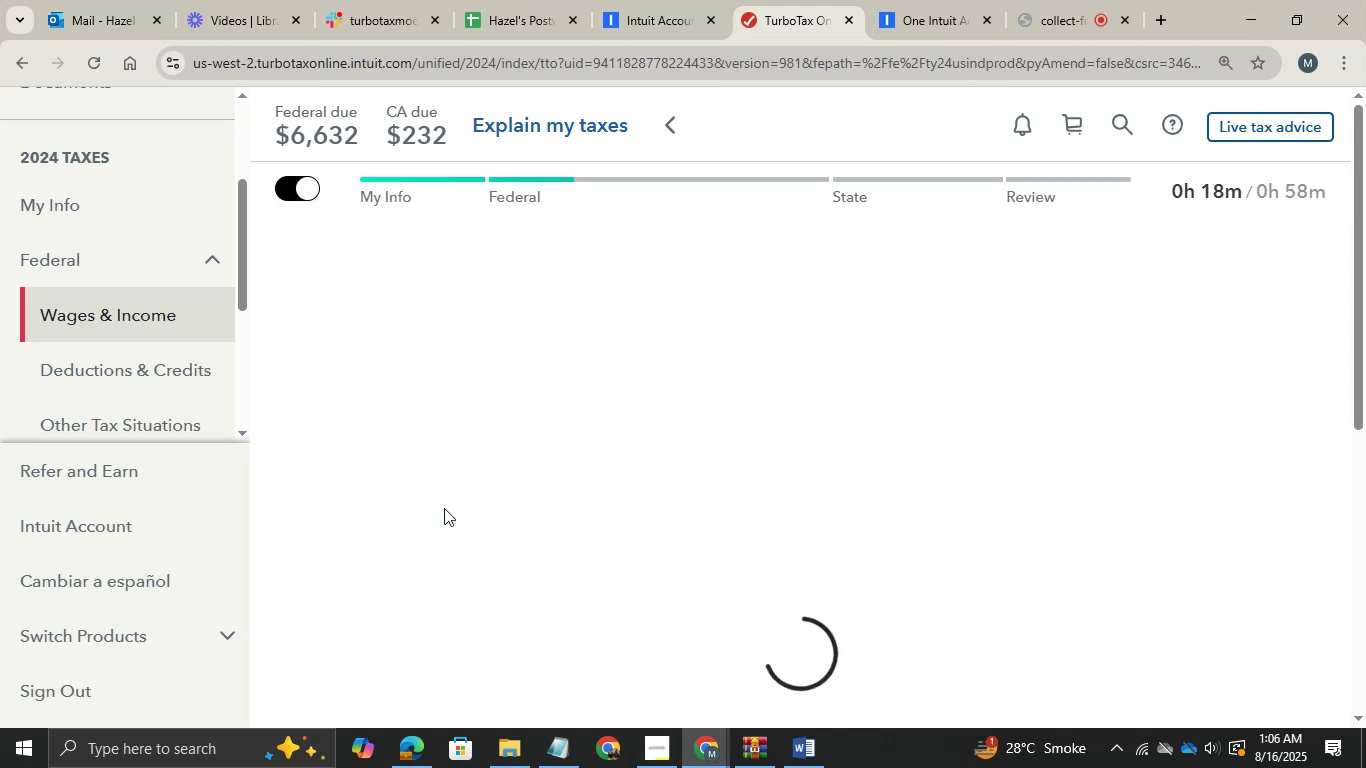 
scroll: coordinate [444, 508], scroll_direction: down, amount: 5.0
 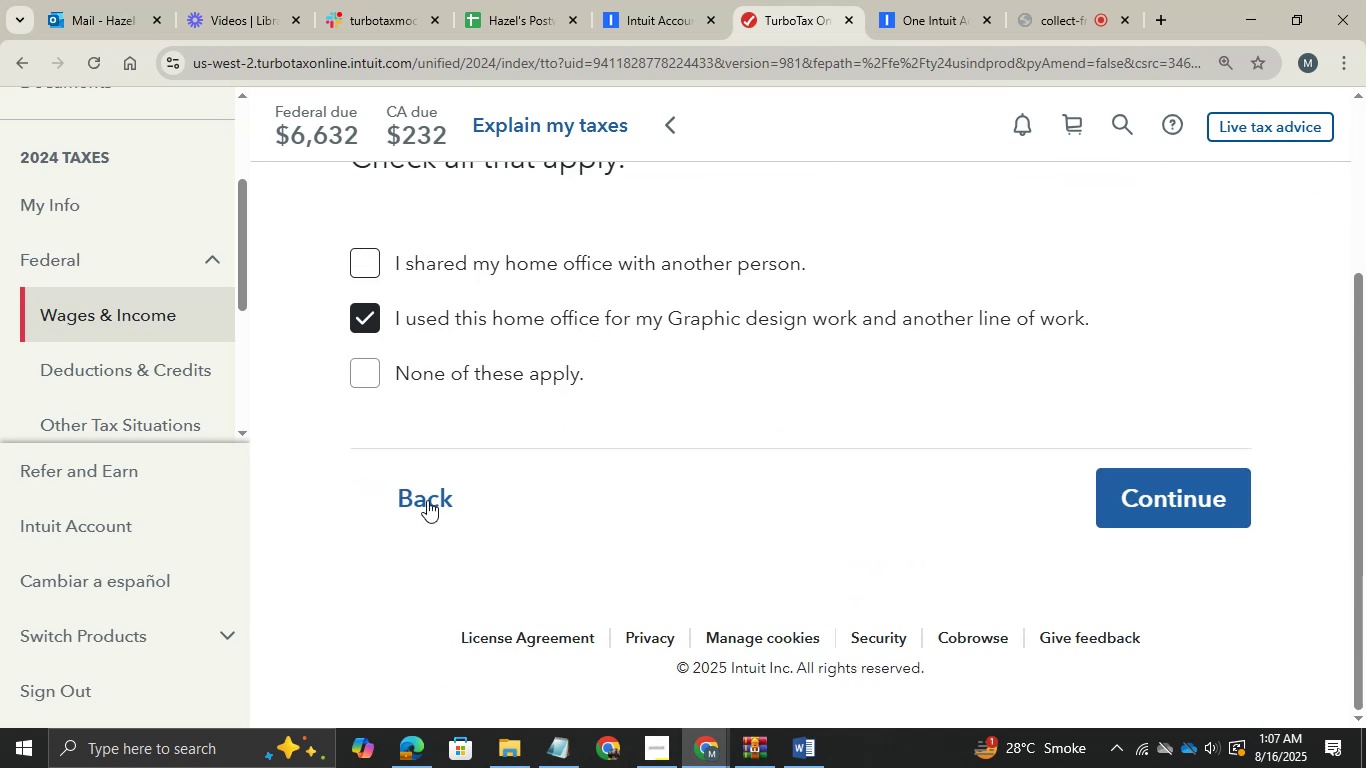 
left_click([427, 500])
 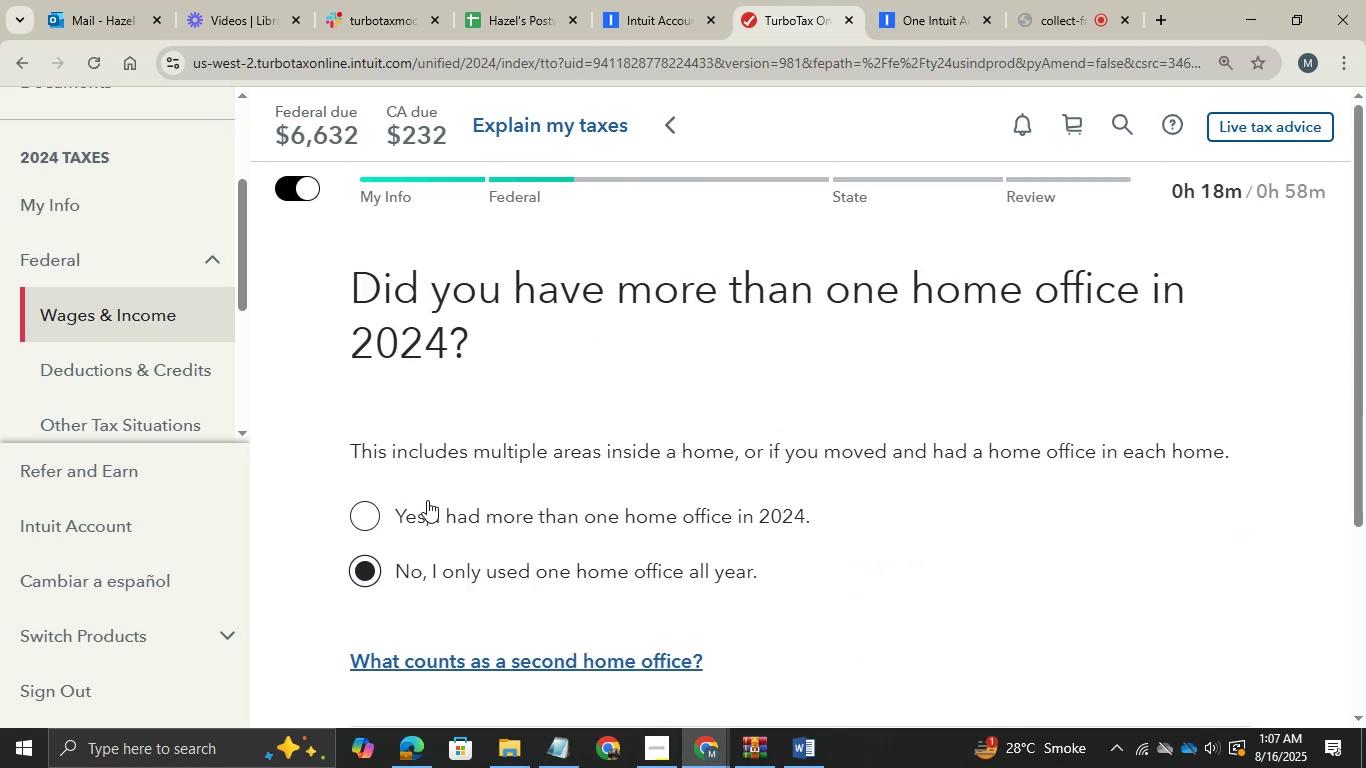 
scroll: coordinate [468, 597], scroll_direction: down, amount: 3.0
 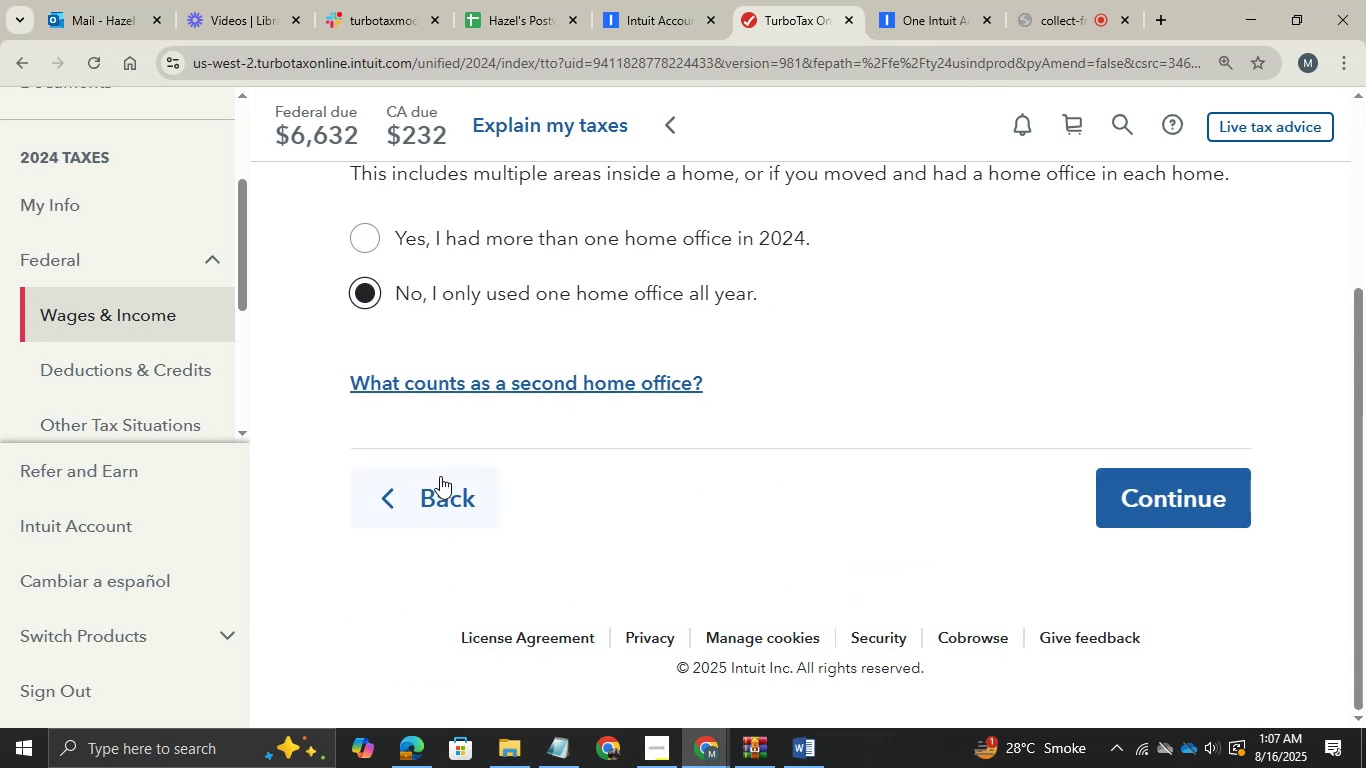 
left_click([440, 476])
 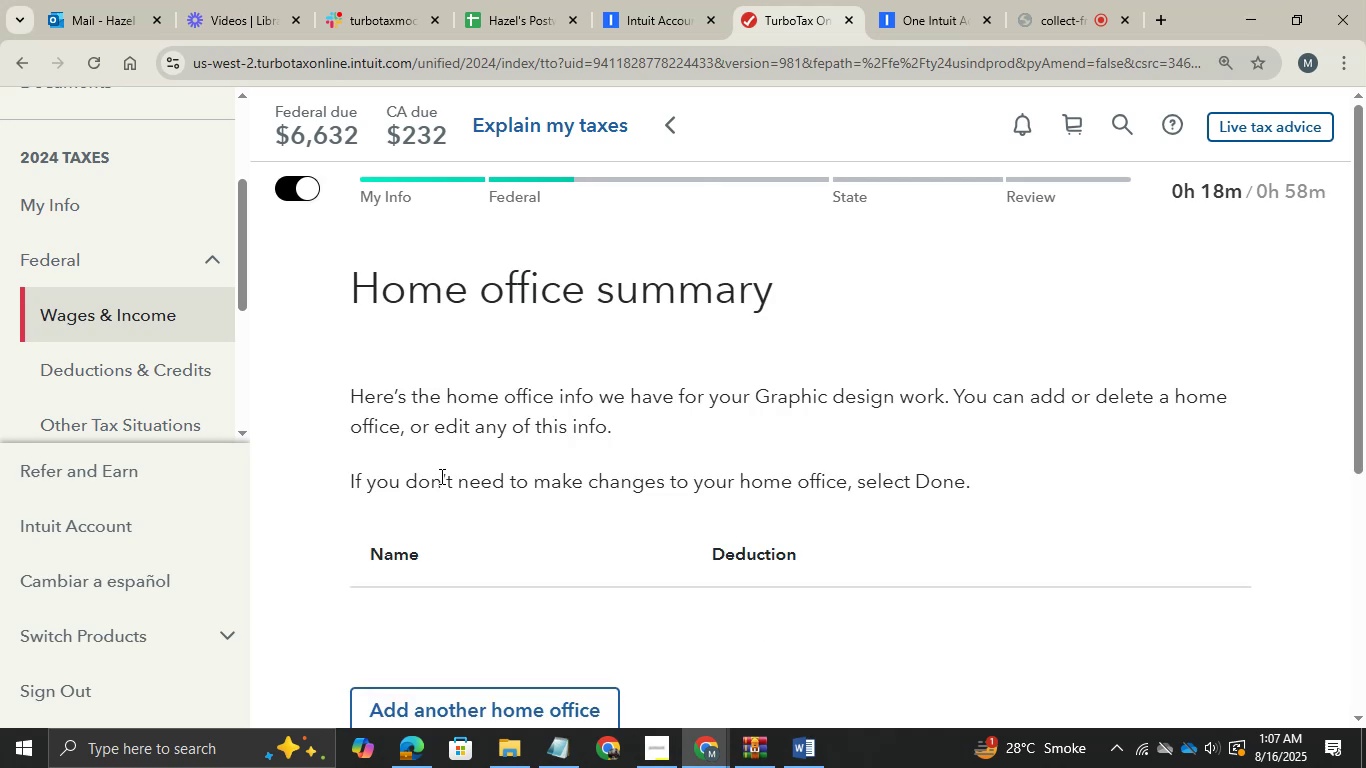 
scroll: coordinate [601, 559], scroll_direction: down, amount: 4.0
 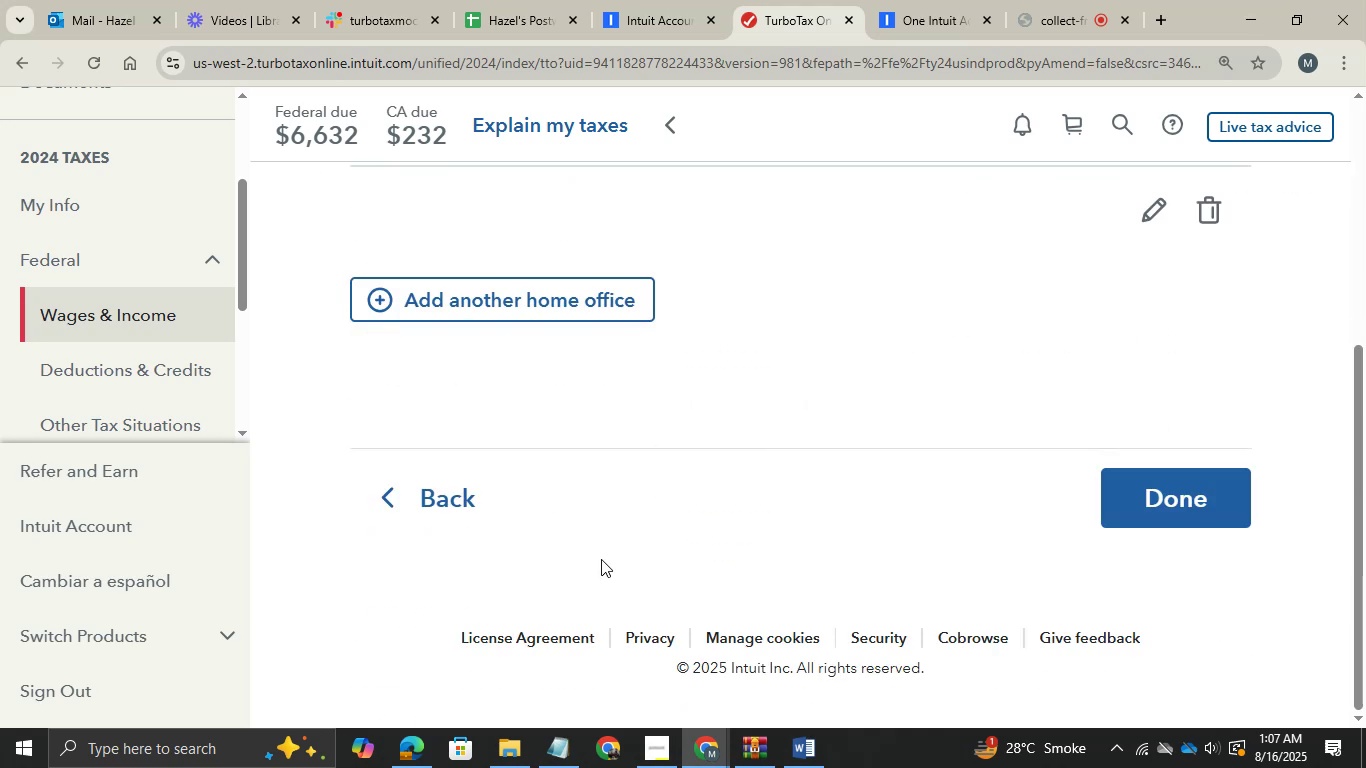 
scroll: coordinate [601, 559], scroll_direction: up, amount: 1.0
 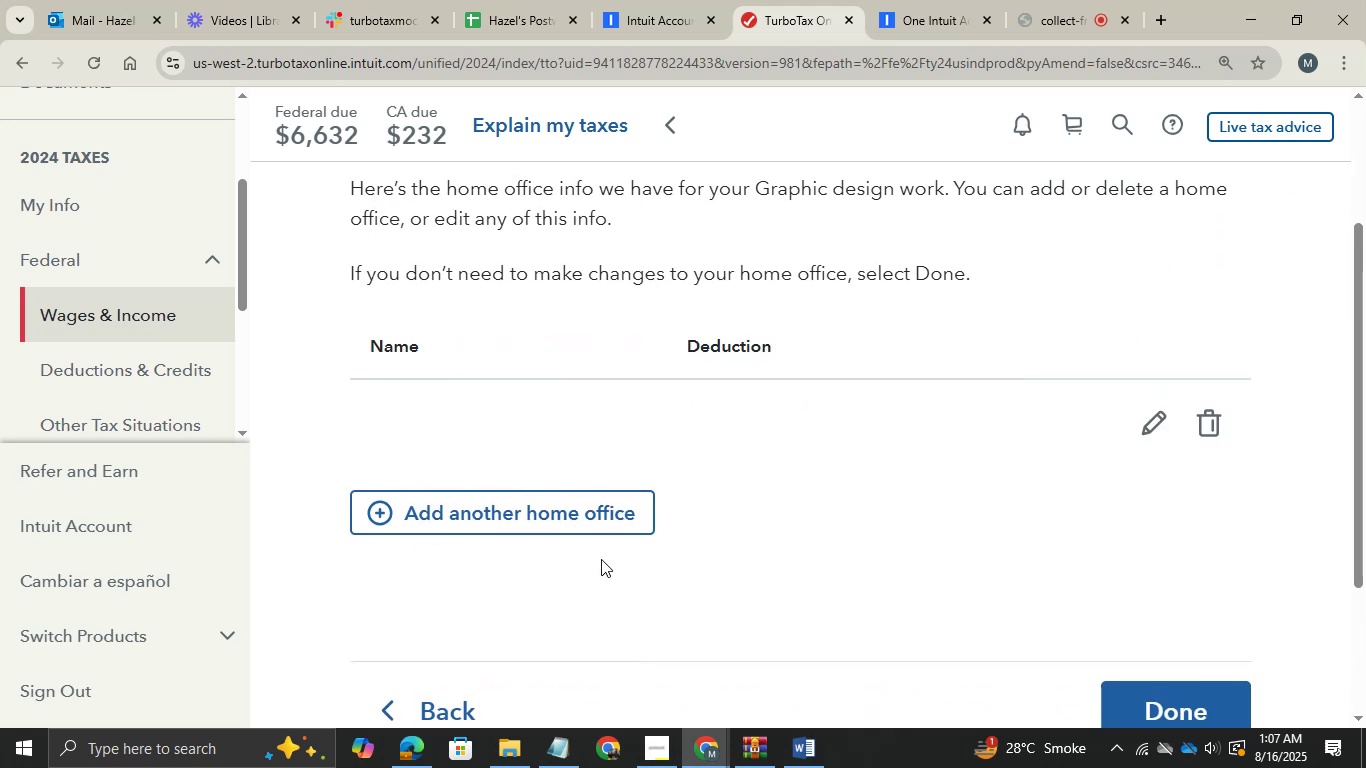 
scroll: coordinate [601, 559], scroll_direction: none, amount: 0.0
 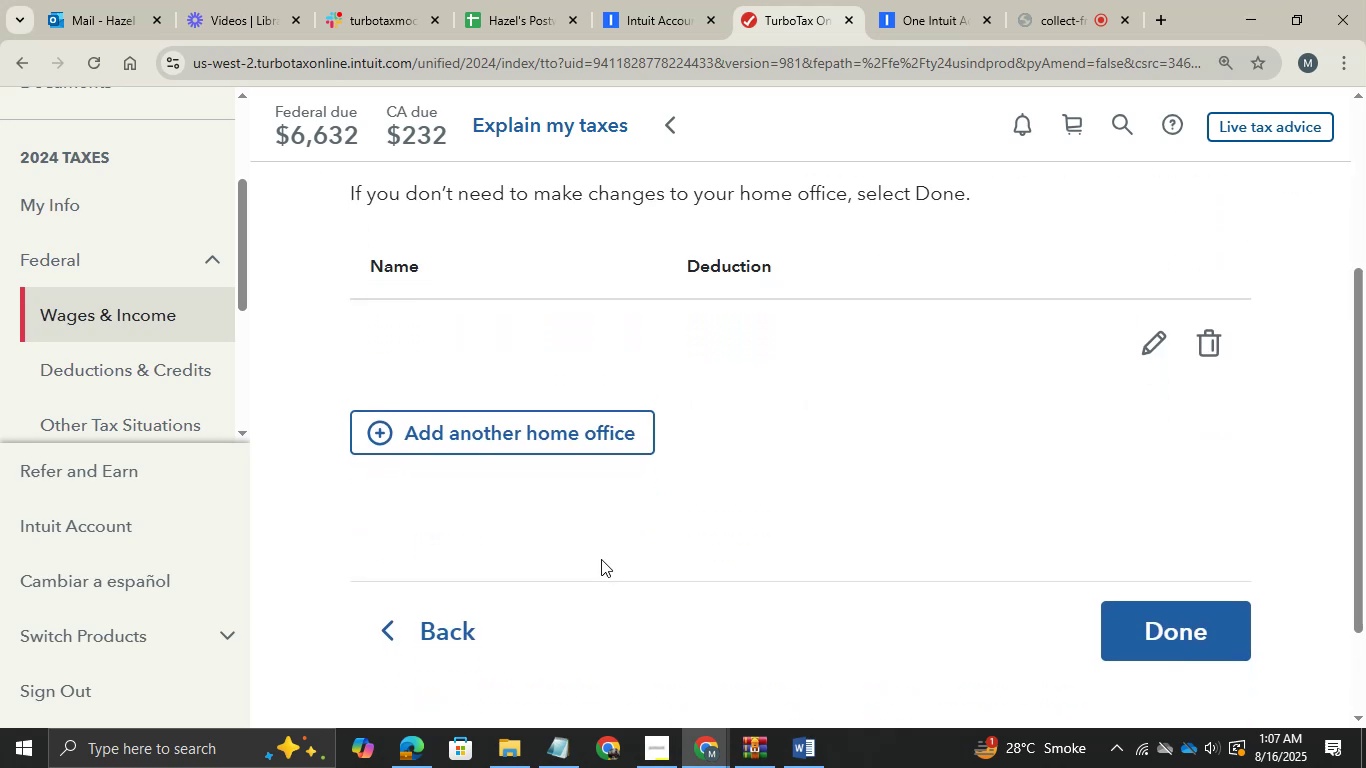 
scroll: coordinate [601, 559], scroll_direction: down, amount: 2.0
 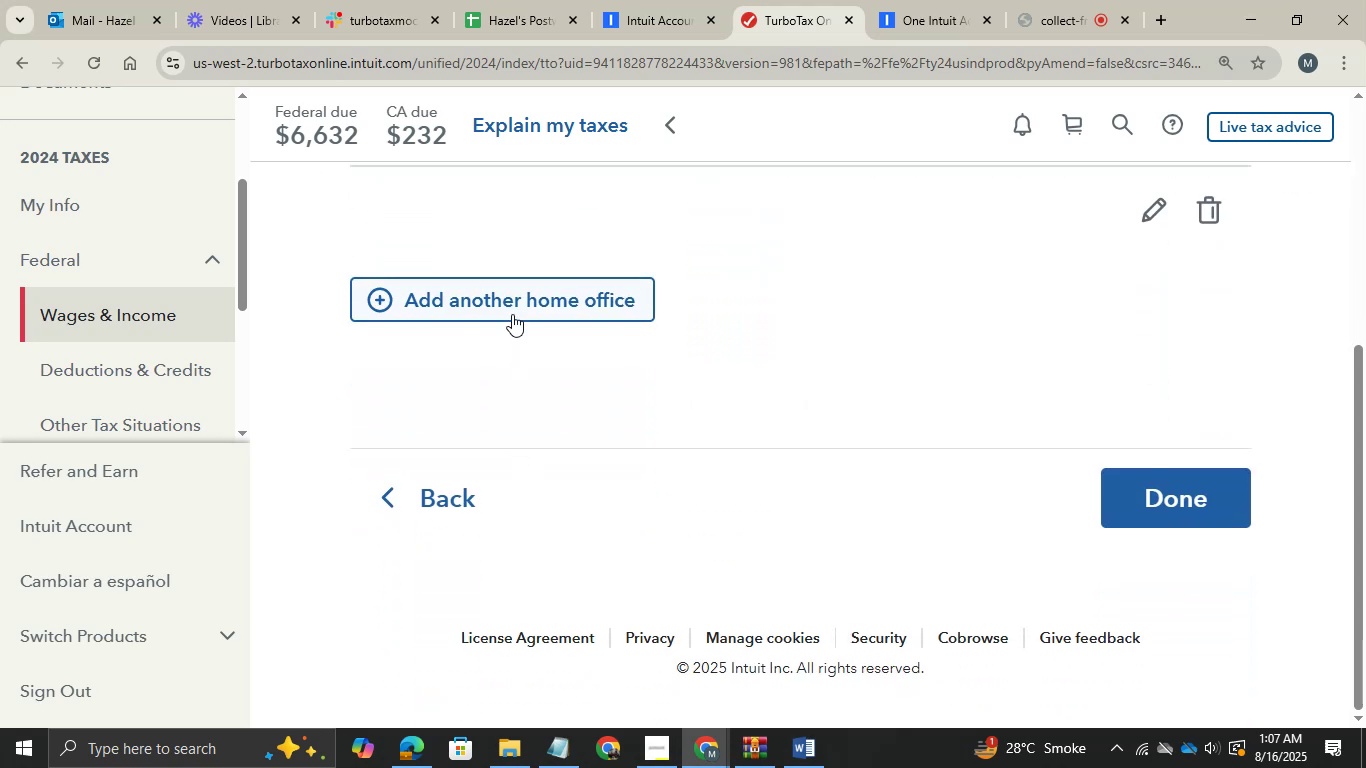 
left_click([512, 314])
 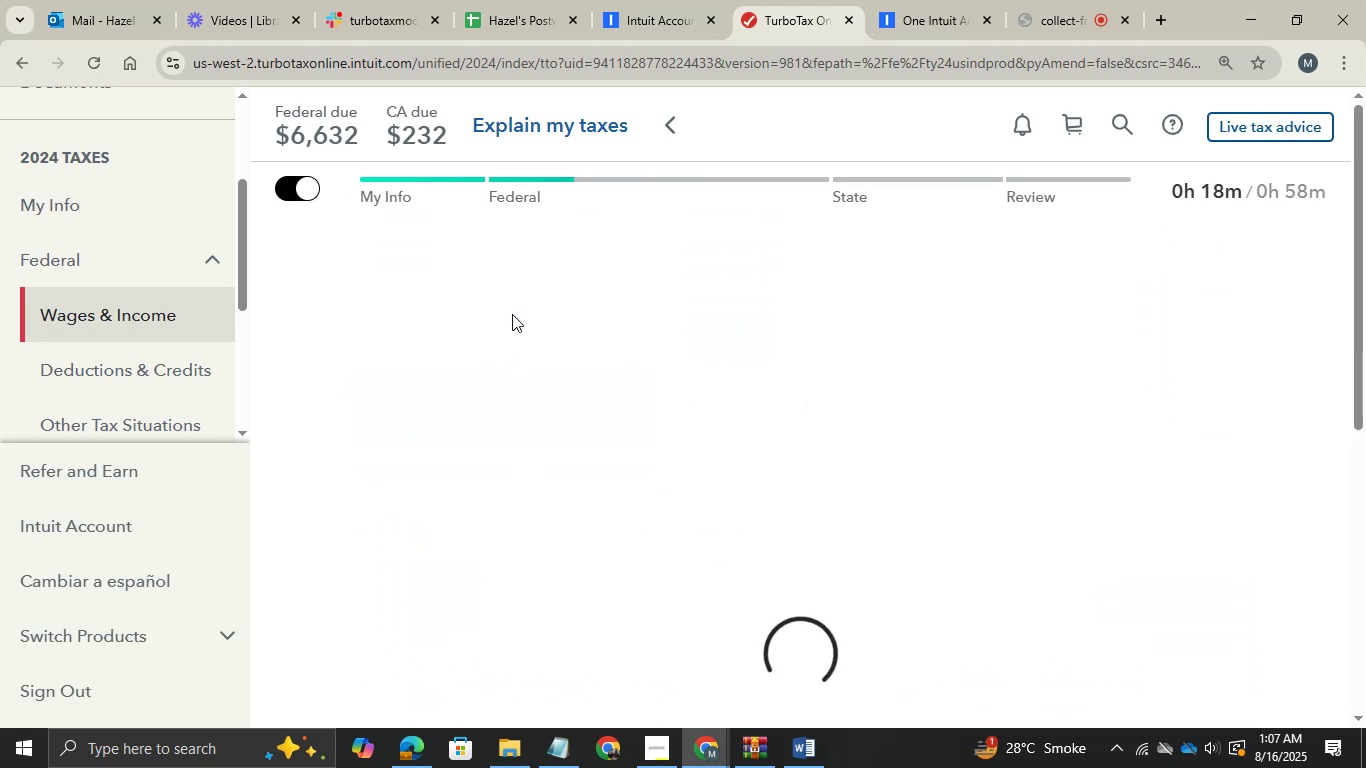 
scroll: coordinate [512, 314], scroll_direction: down, amount: 5.0
 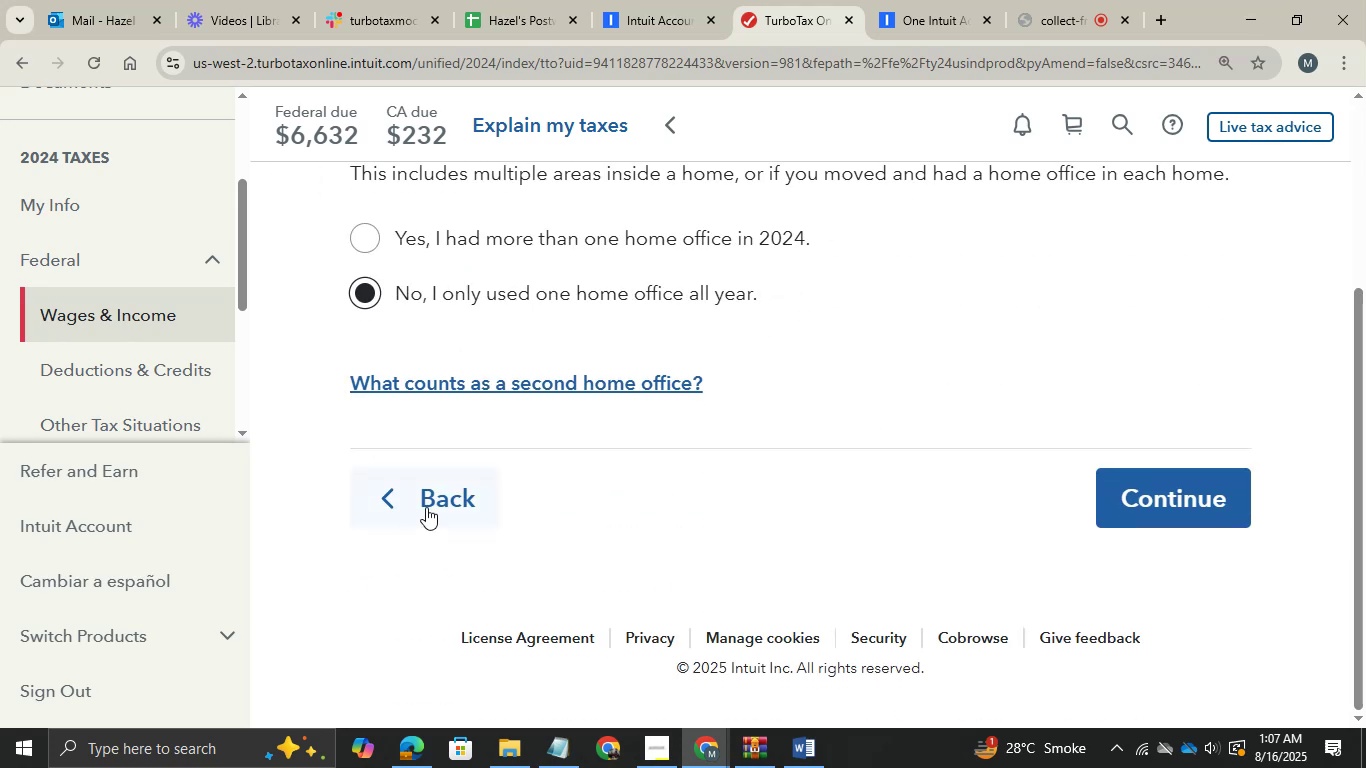 
left_click([426, 507])
 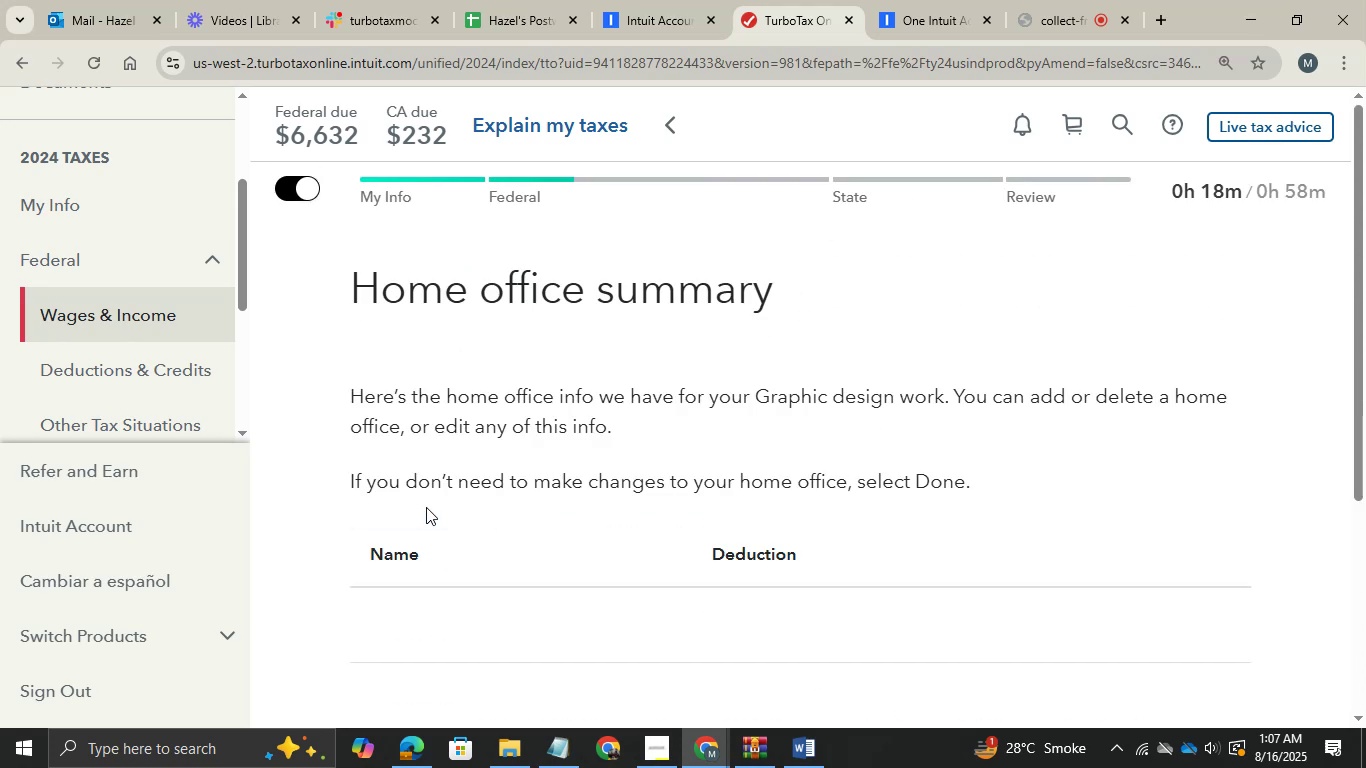 
scroll: coordinate [426, 507], scroll_direction: down, amount: 3.0
 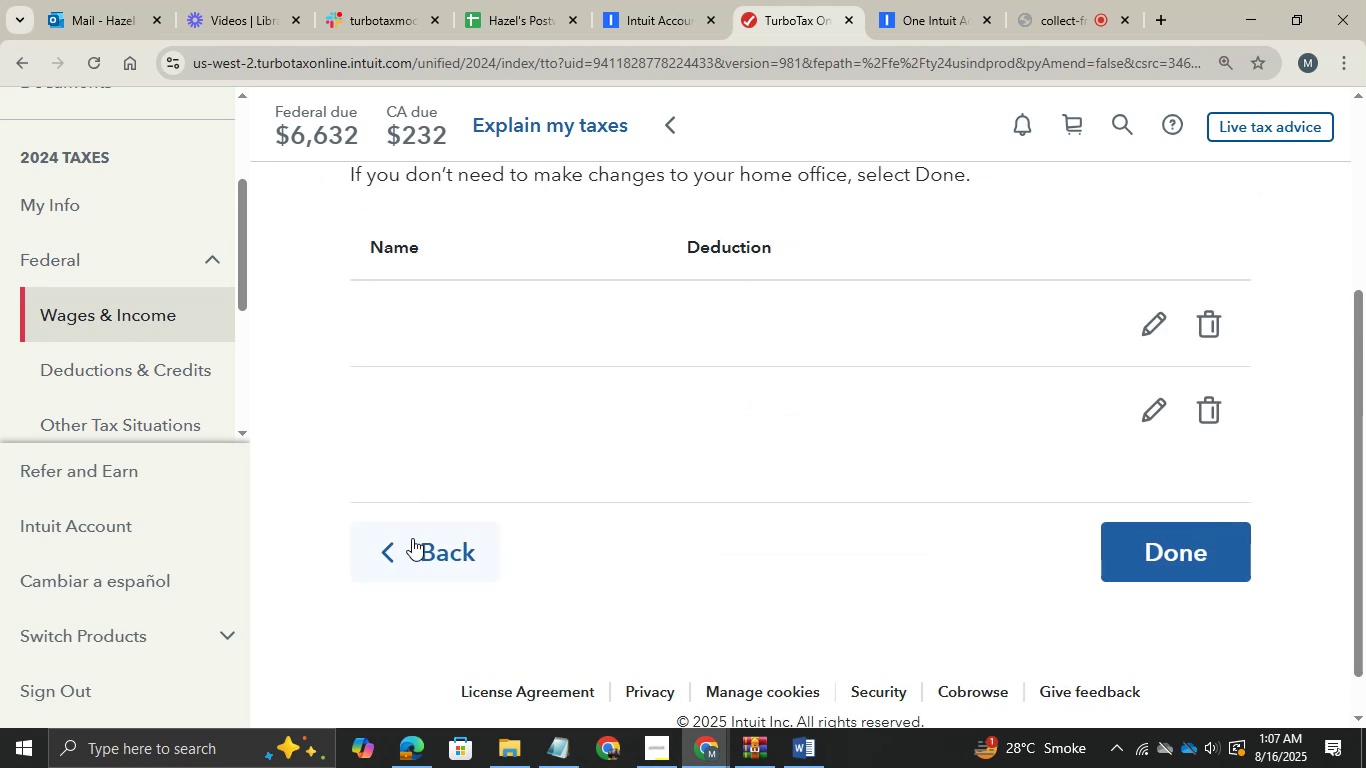 
left_click([412, 538])
 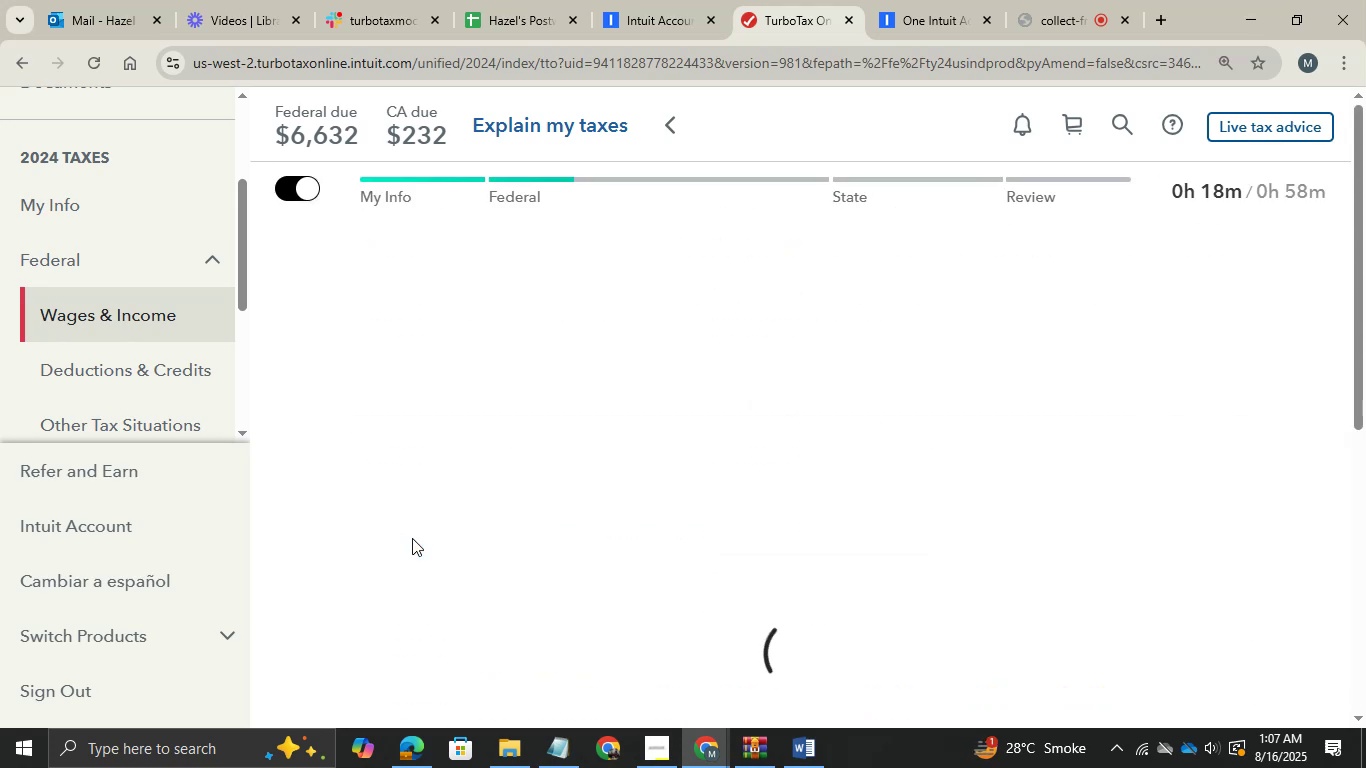 
wait(5.97)
 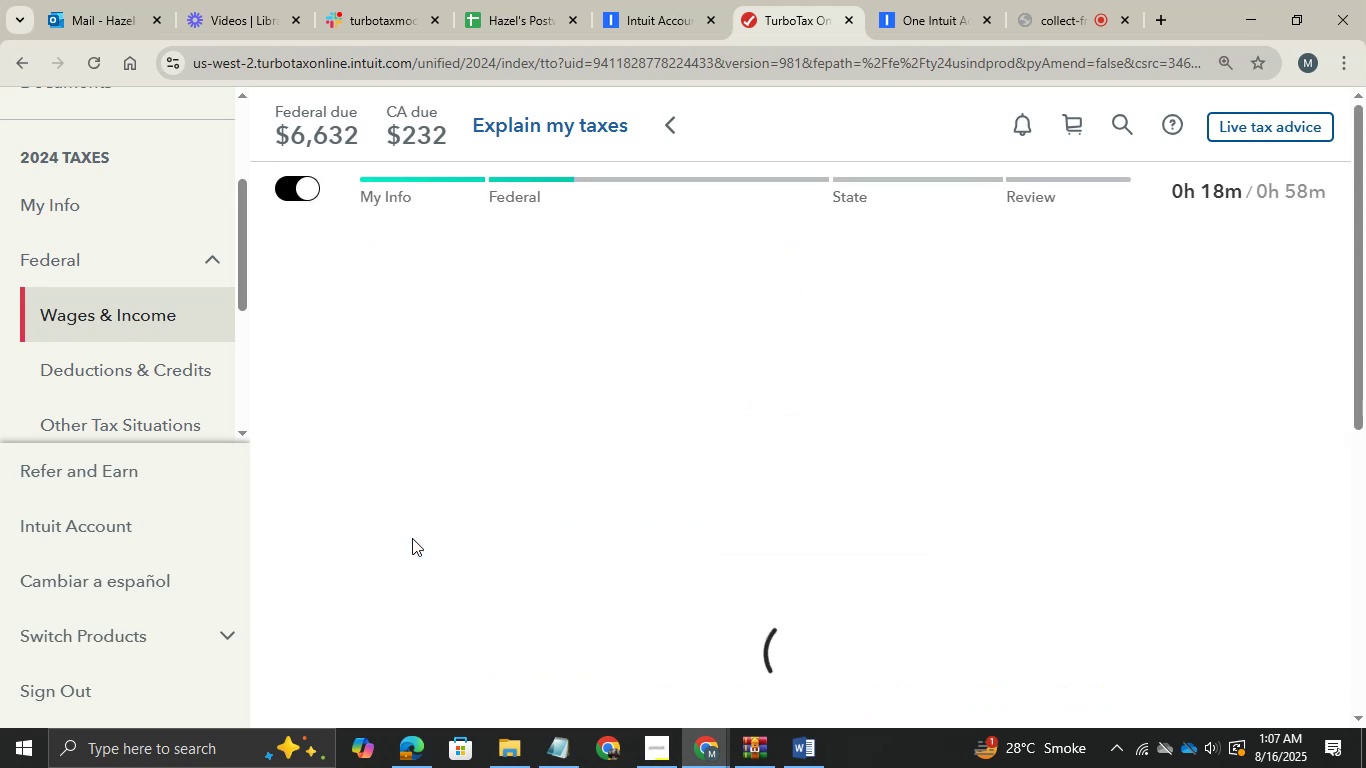 
scroll: coordinate [412, 538], scroll_direction: down, amount: 3.0
 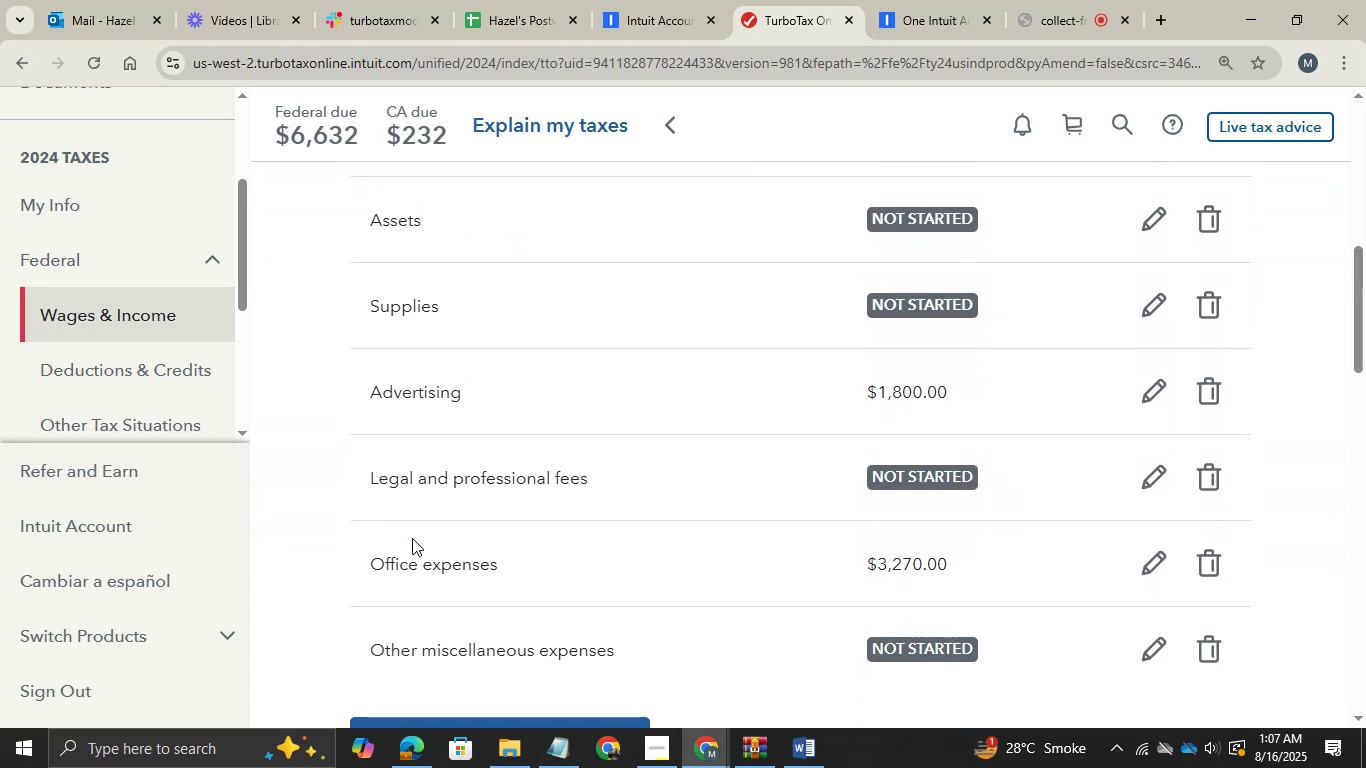 
scroll: coordinate [412, 538], scroll_direction: none, amount: 0.0
 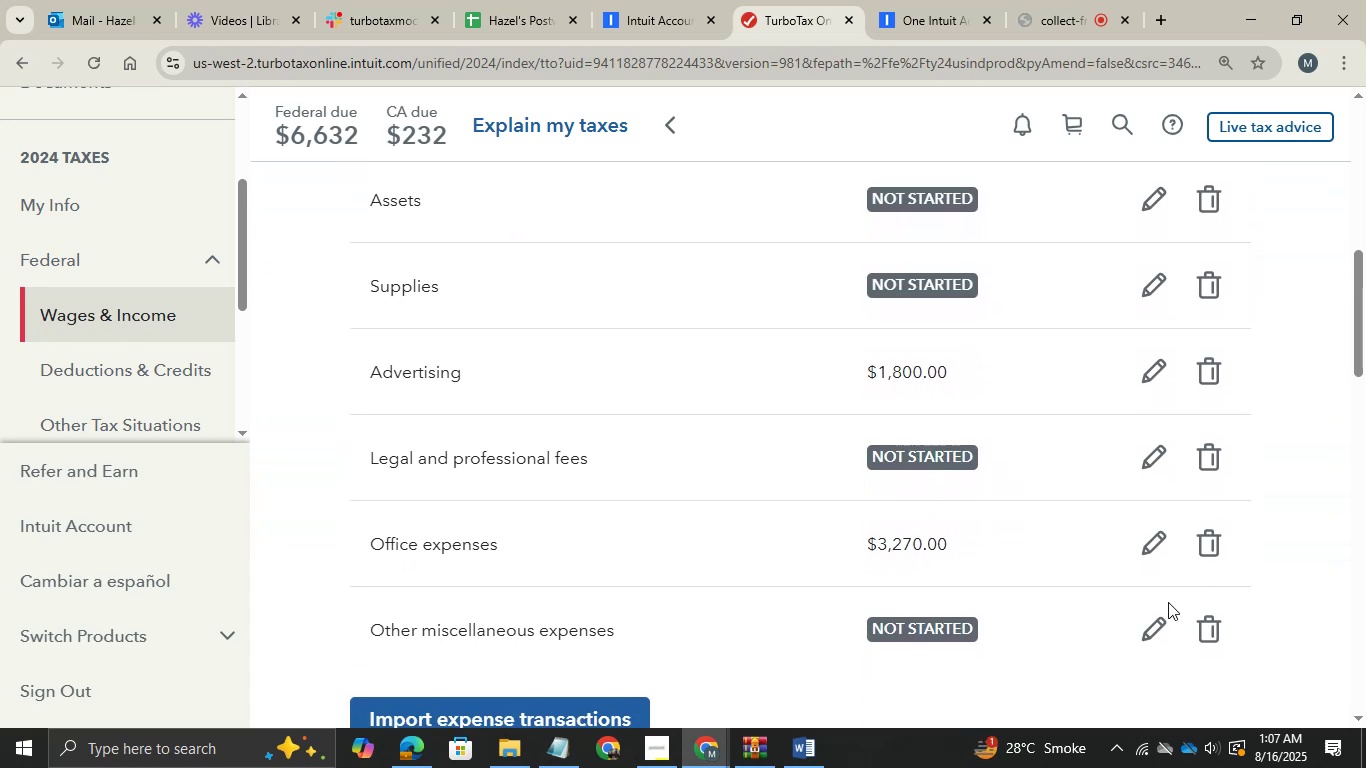 
left_click([1155, 635])
 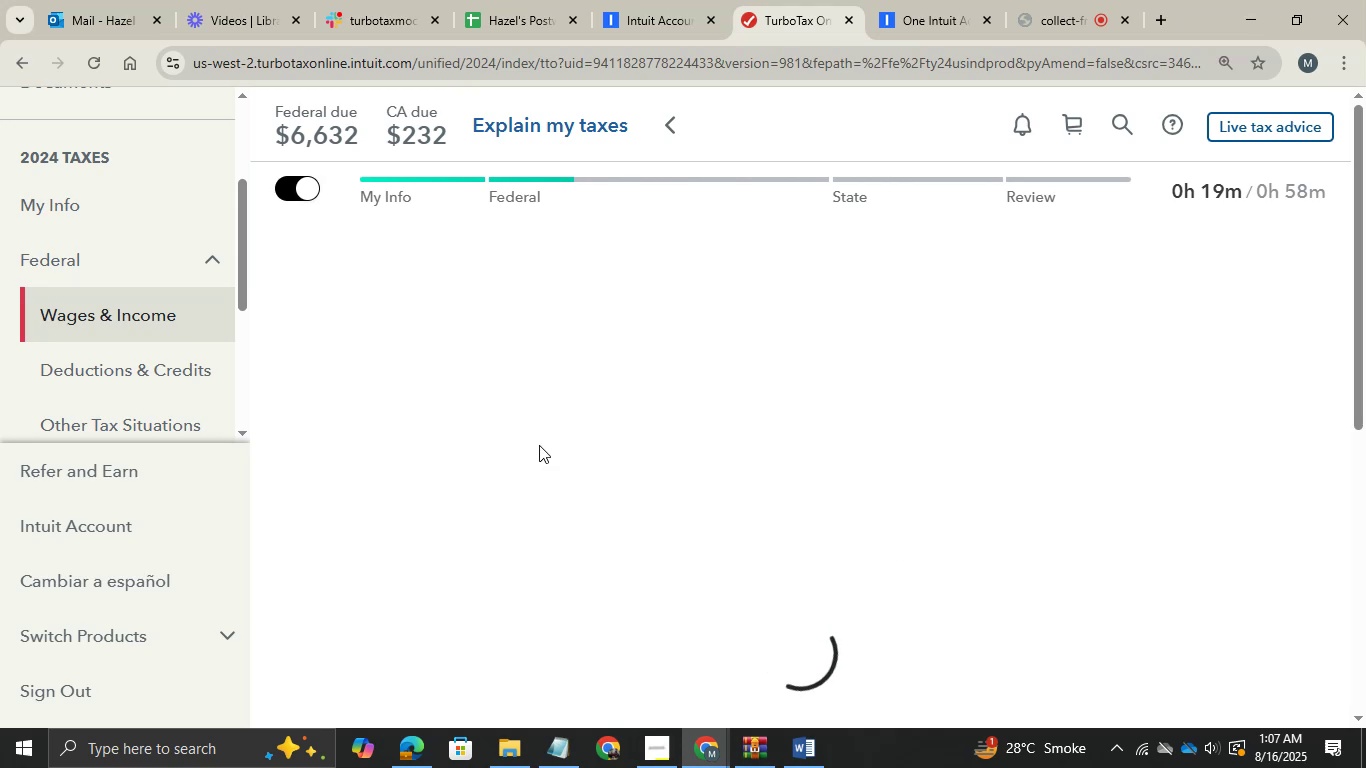 
scroll: coordinate [529, 539], scroll_direction: down, amount: 4.0
 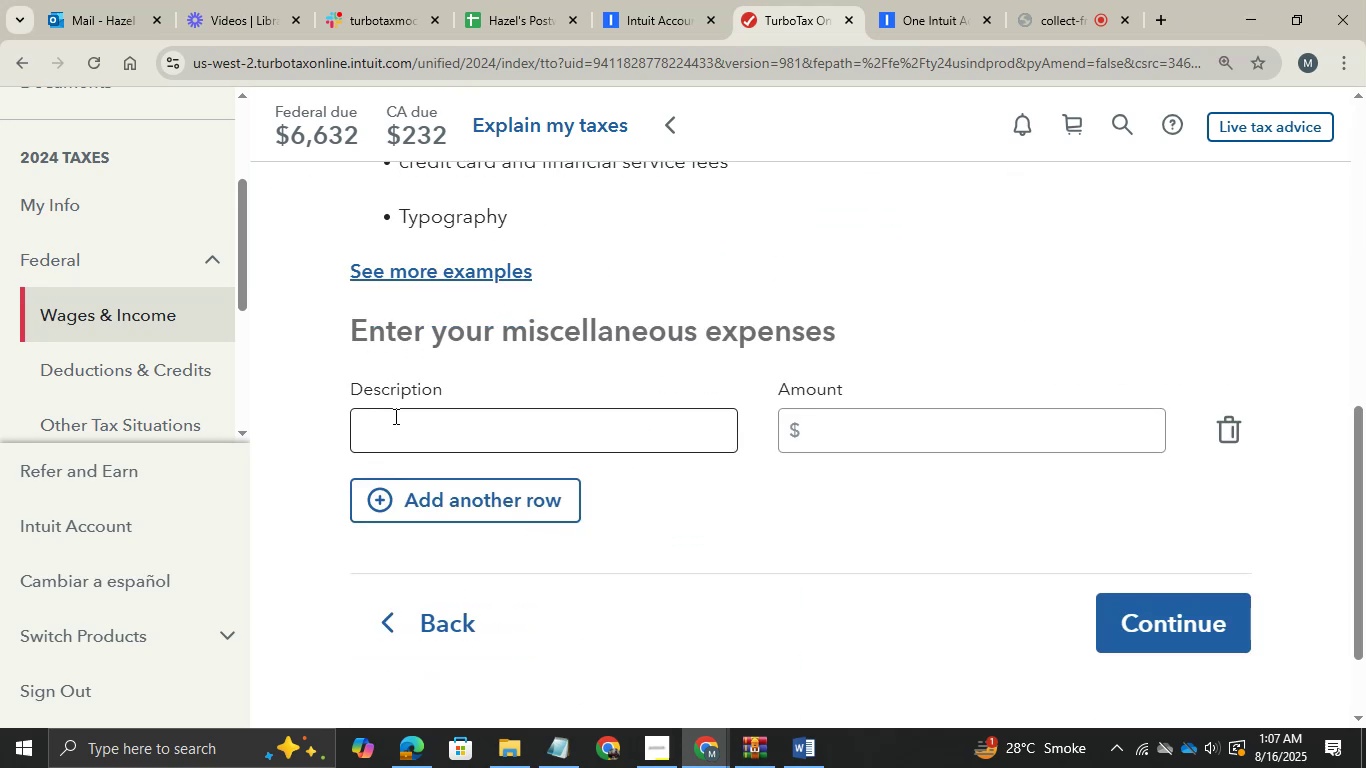 
left_click([394, 415])
 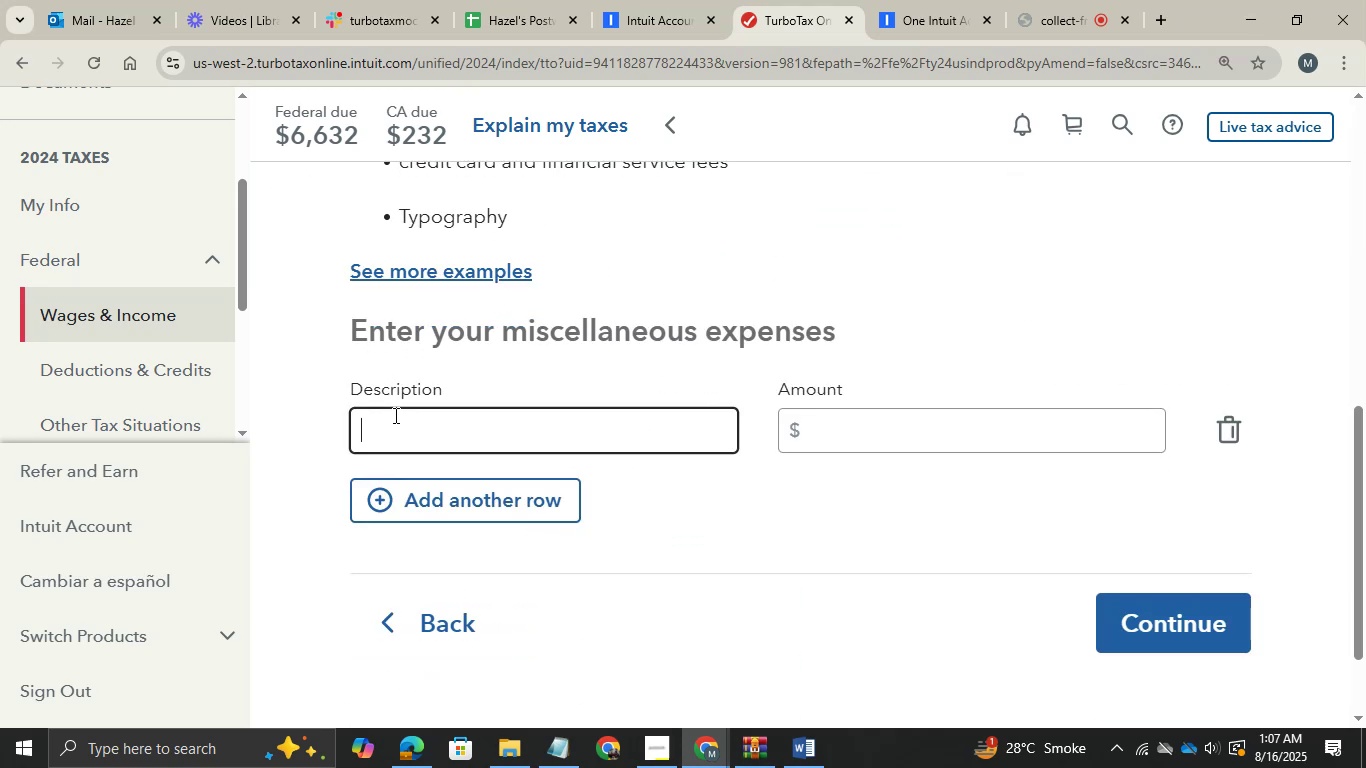 
key(Control+ControlLeft)
 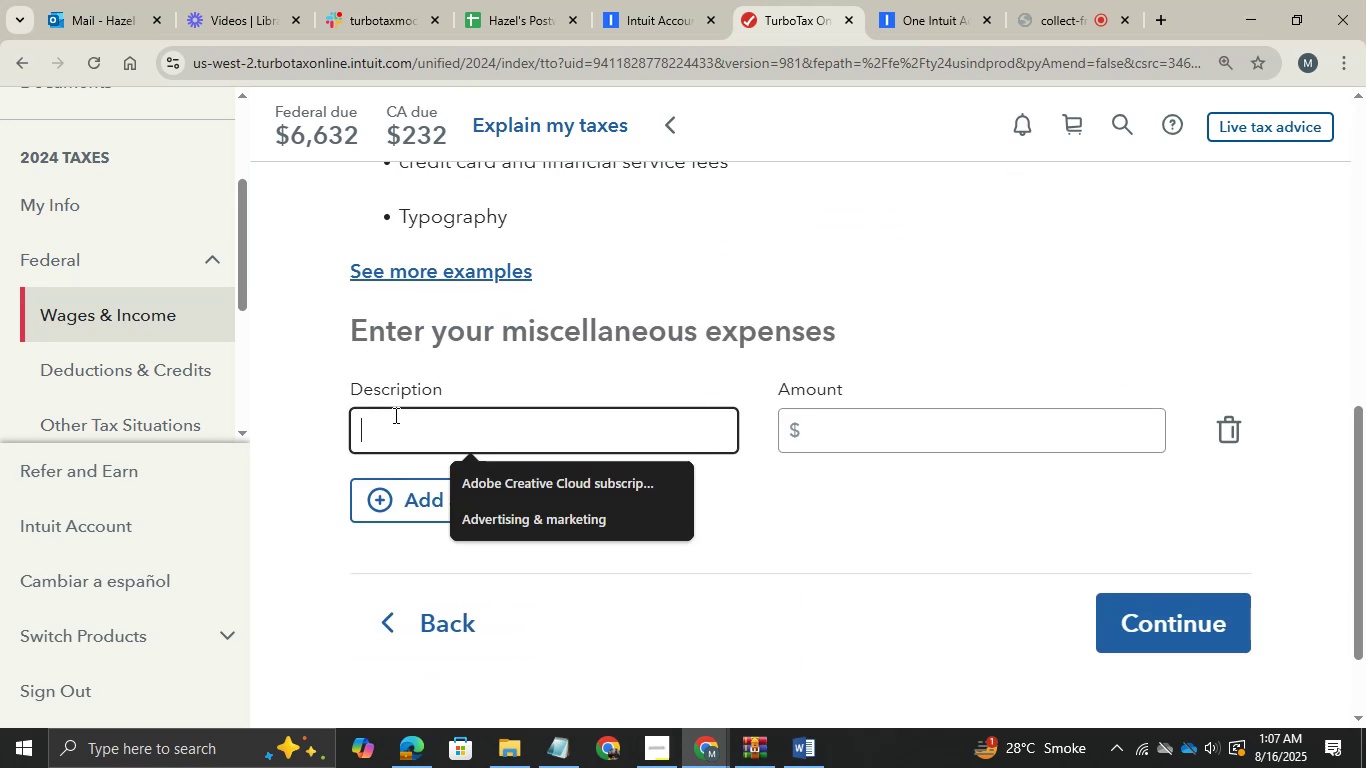 
key(Control+V)
 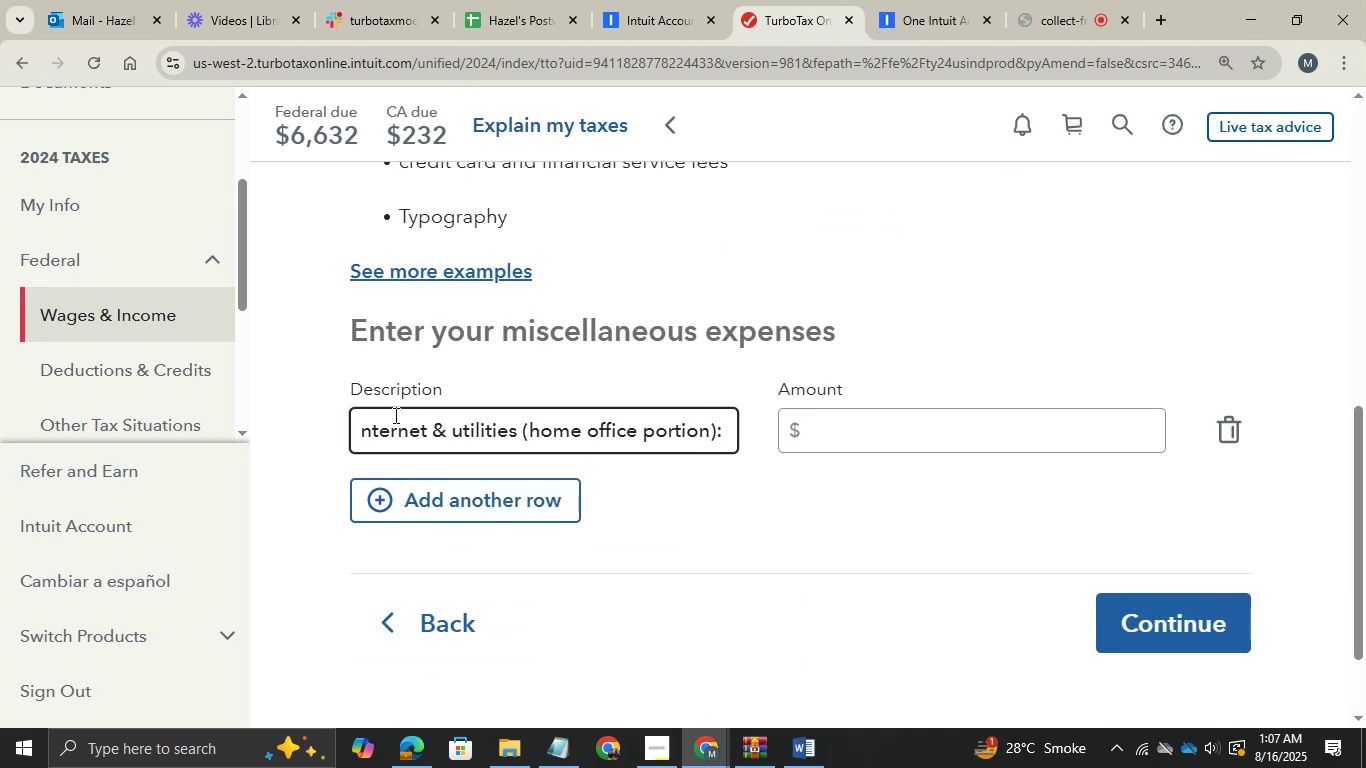 
hold_key(key=AltLeft, duration=0.41)
 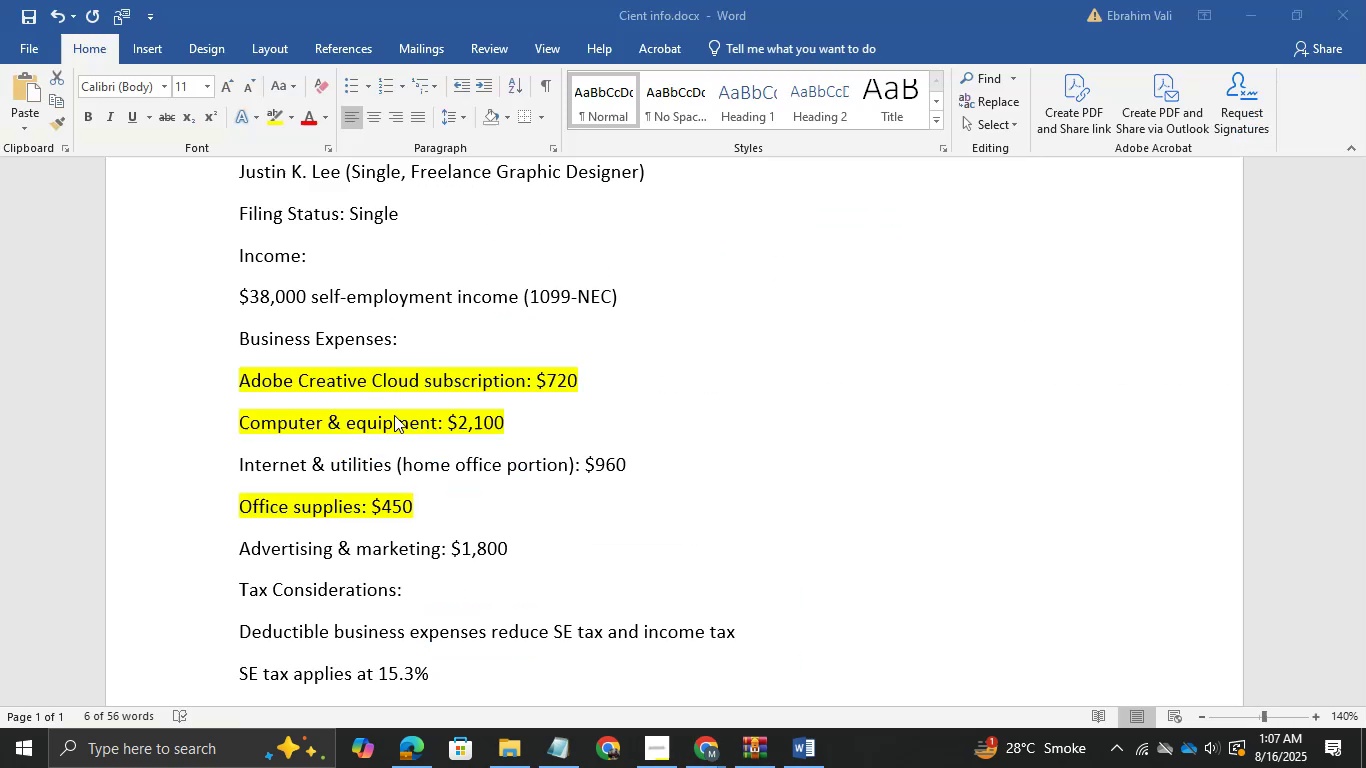 
hold_key(key=Tab, duration=0.34)
 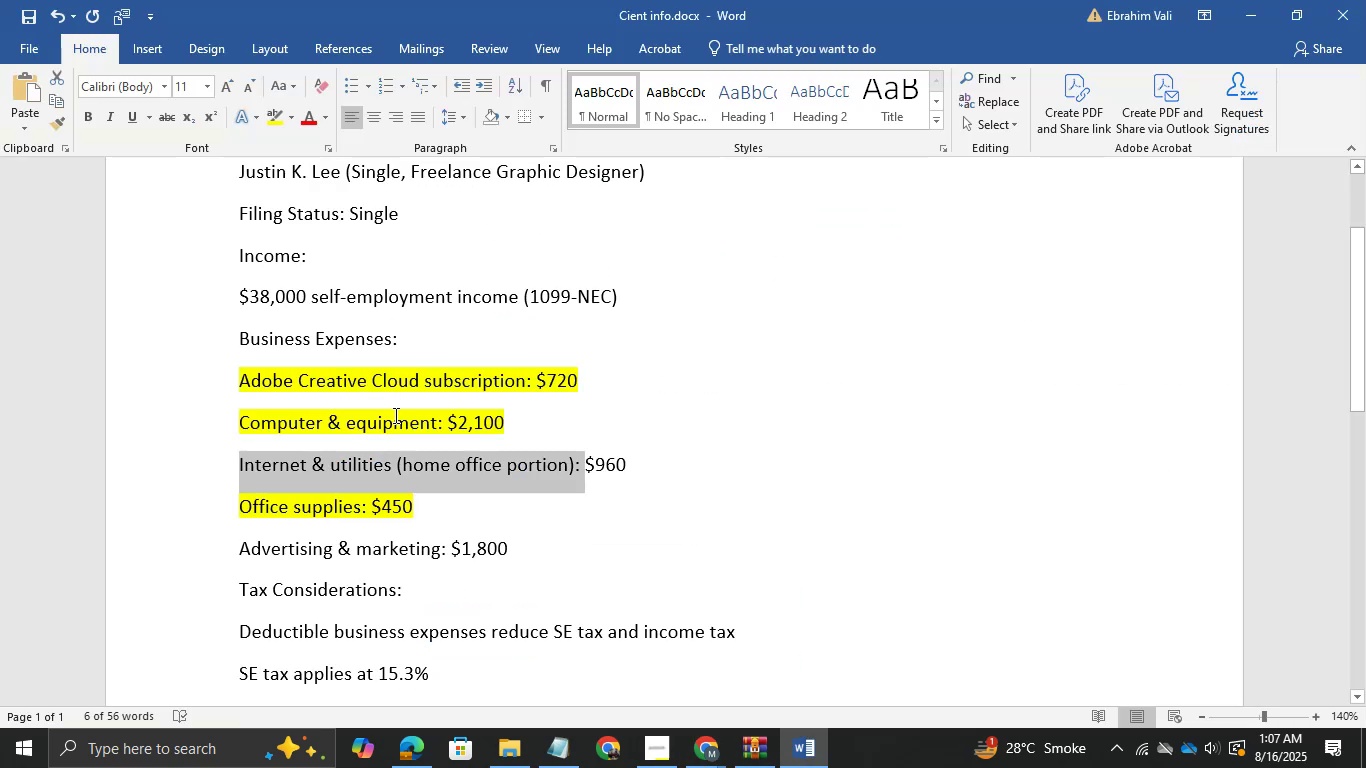 
key(Alt+AltLeft)
 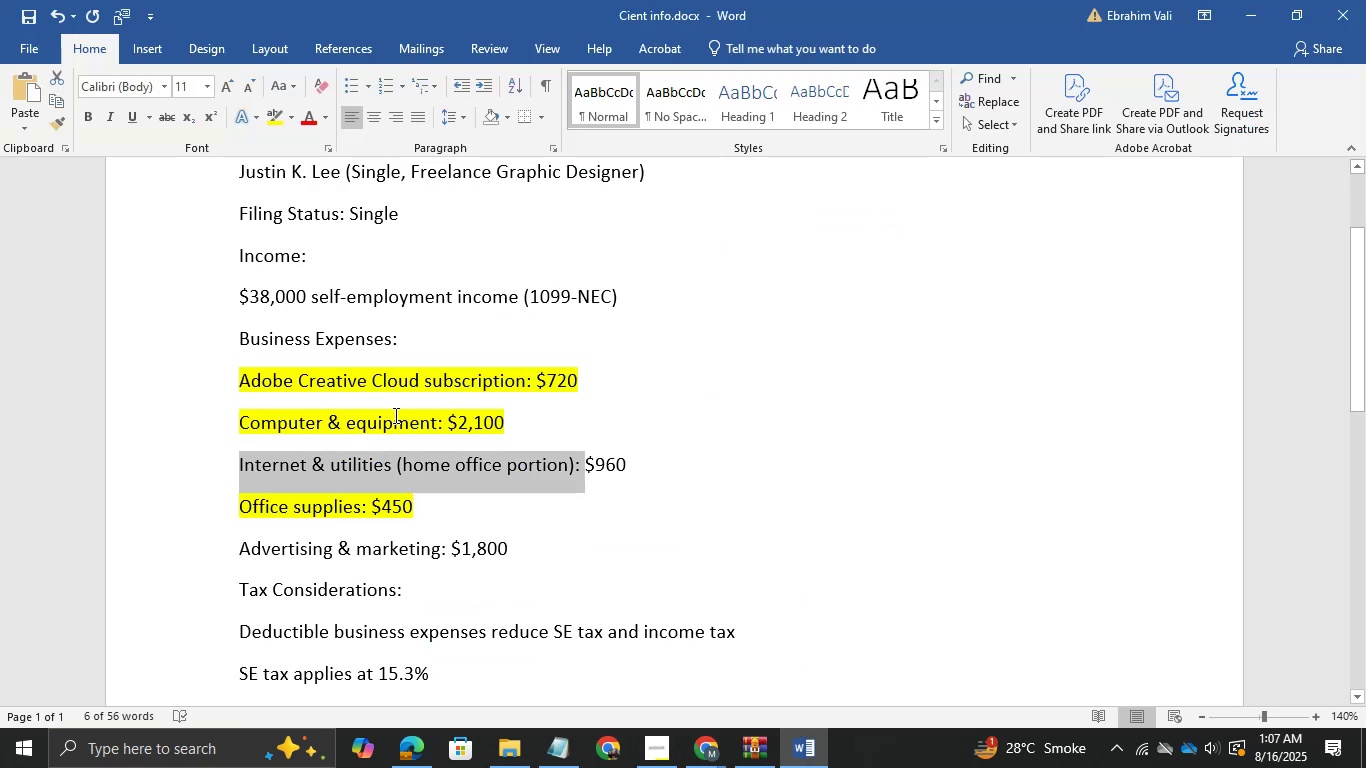 
key(Alt+Tab)
 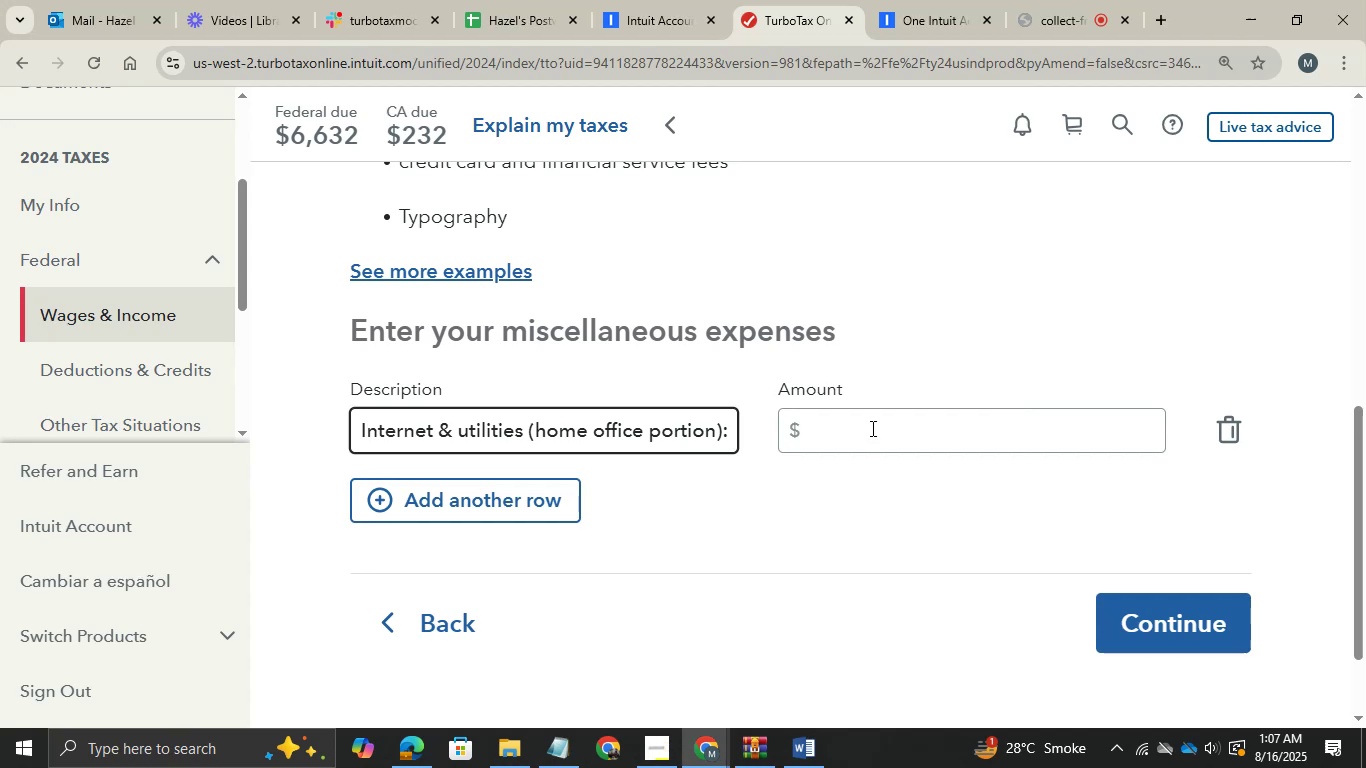 
left_click([877, 425])
 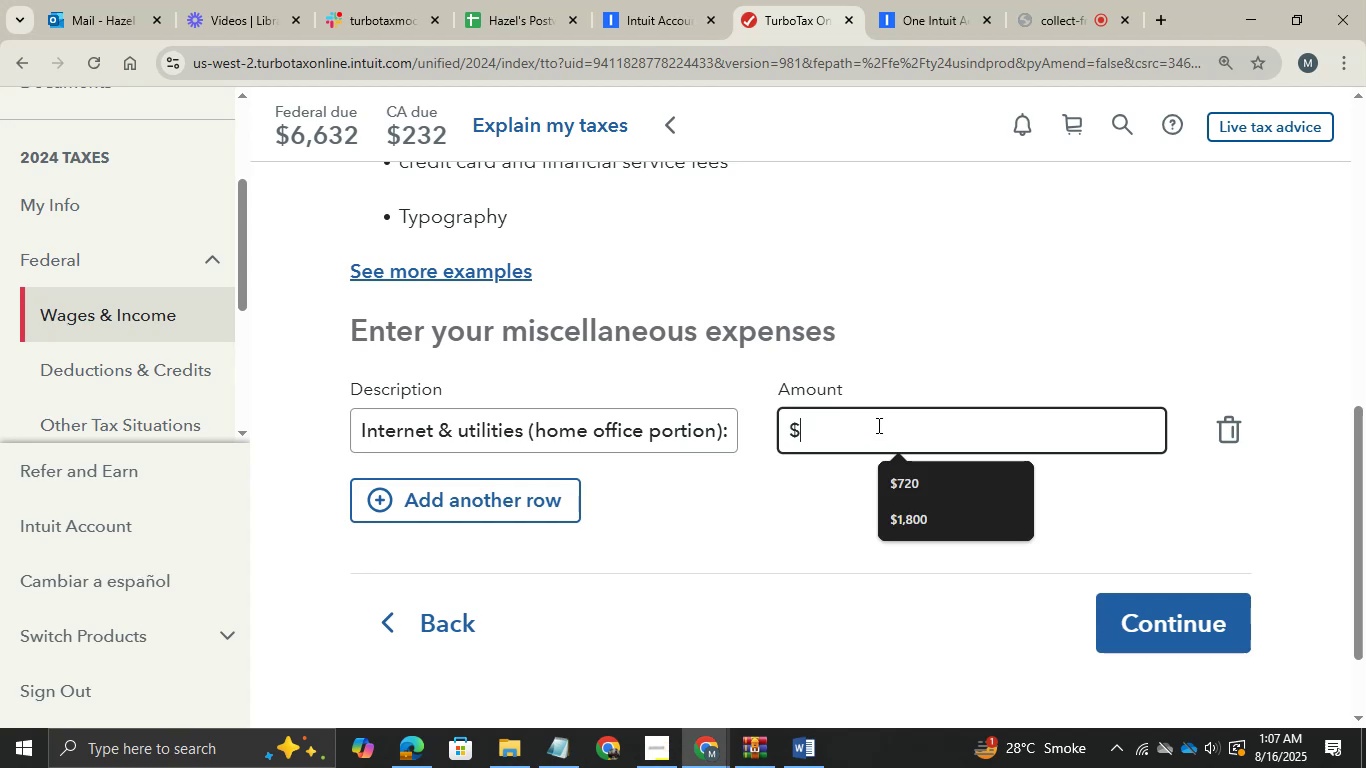 
type(960)
key(Tab)
 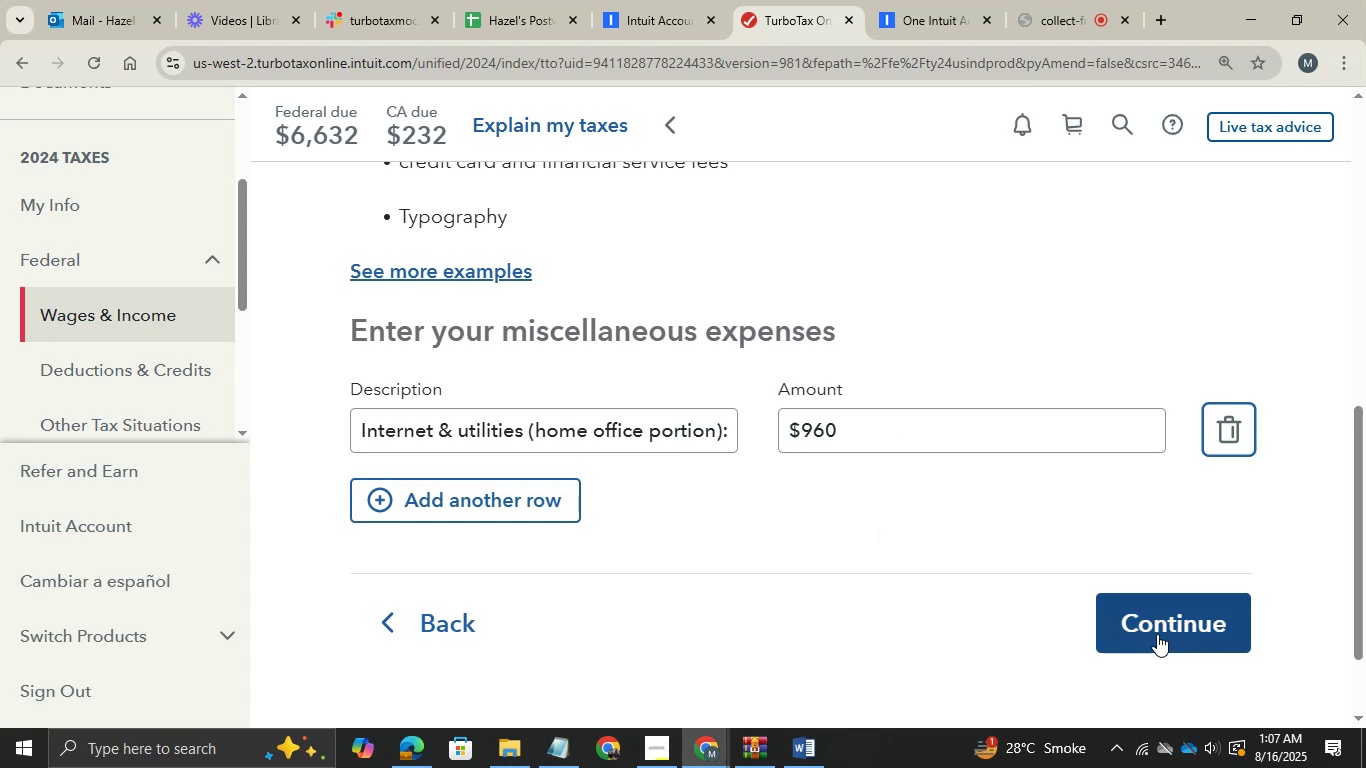 
left_click([1157, 634])
 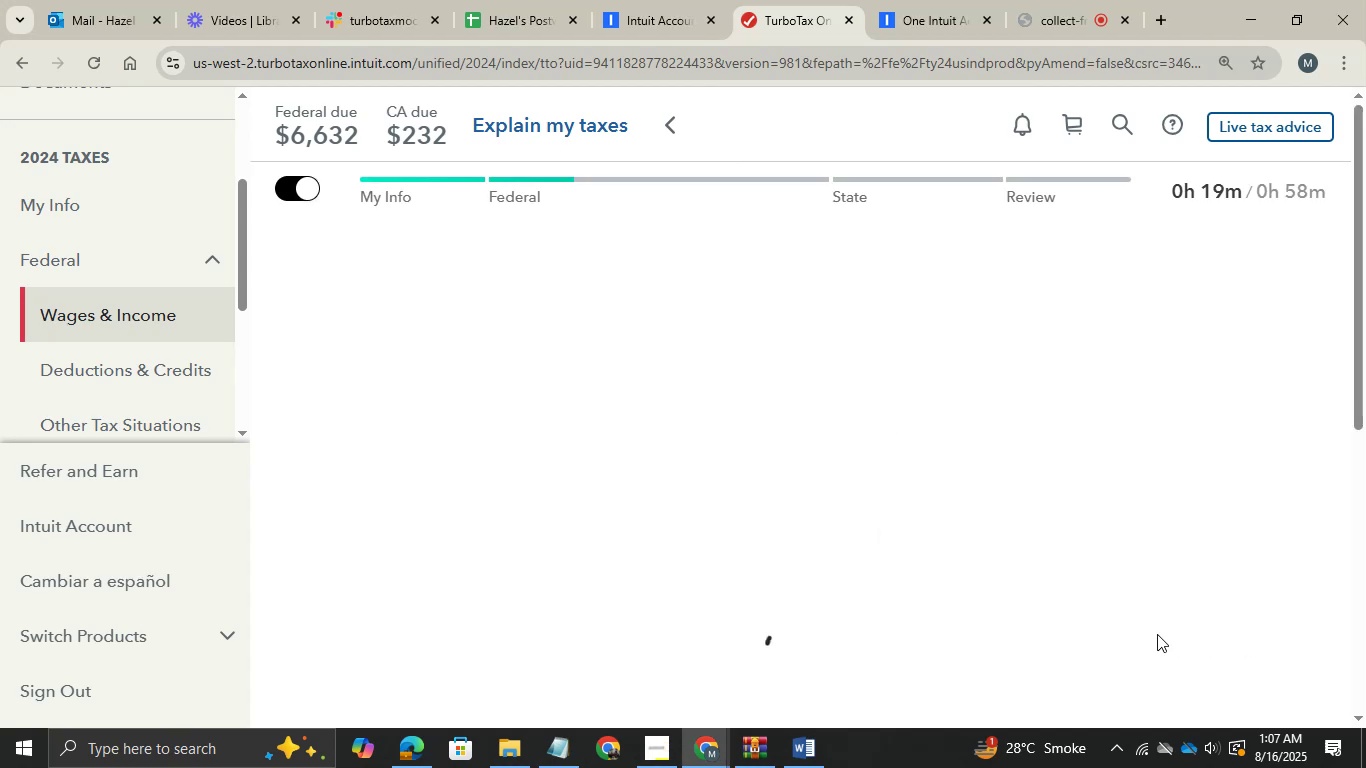 
wait(7.11)
 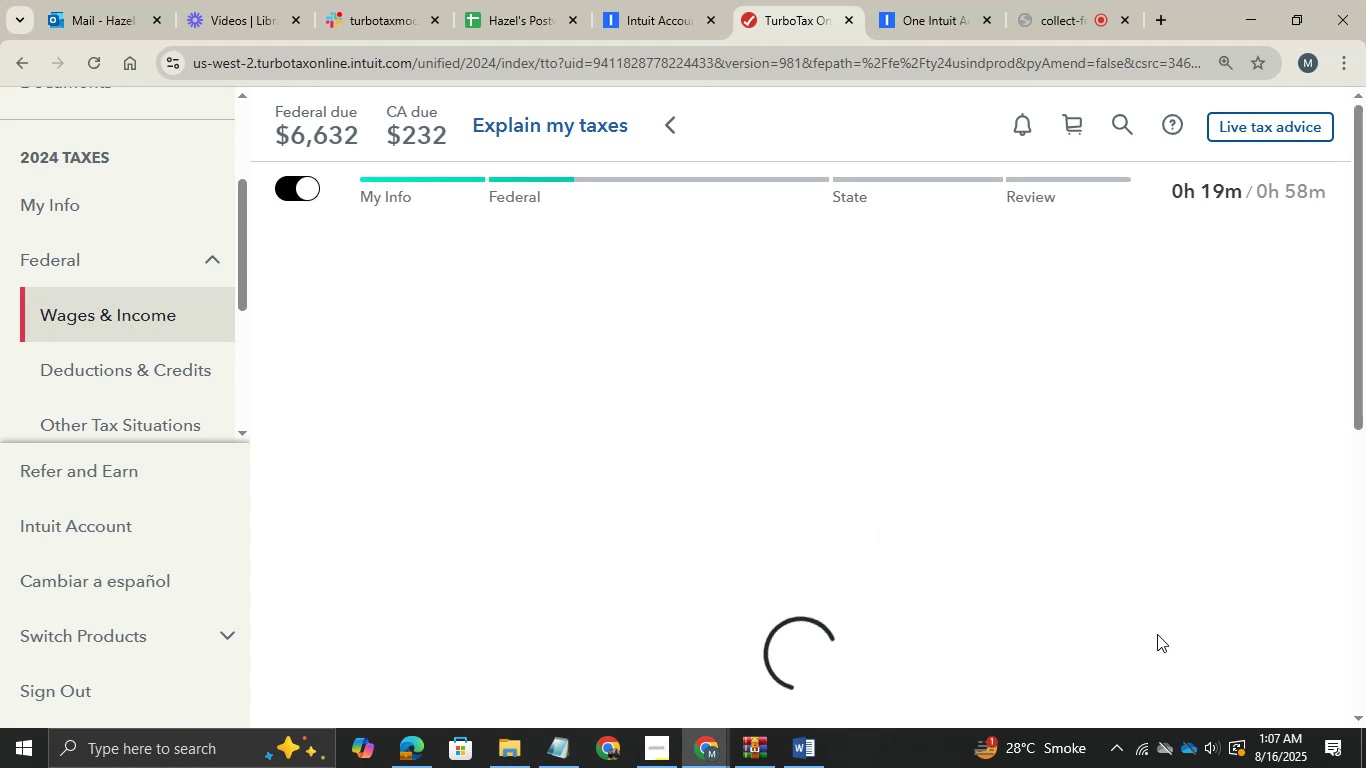 
scroll: coordinate [1157, 634], scroll_direction: down, amount: 9.0
 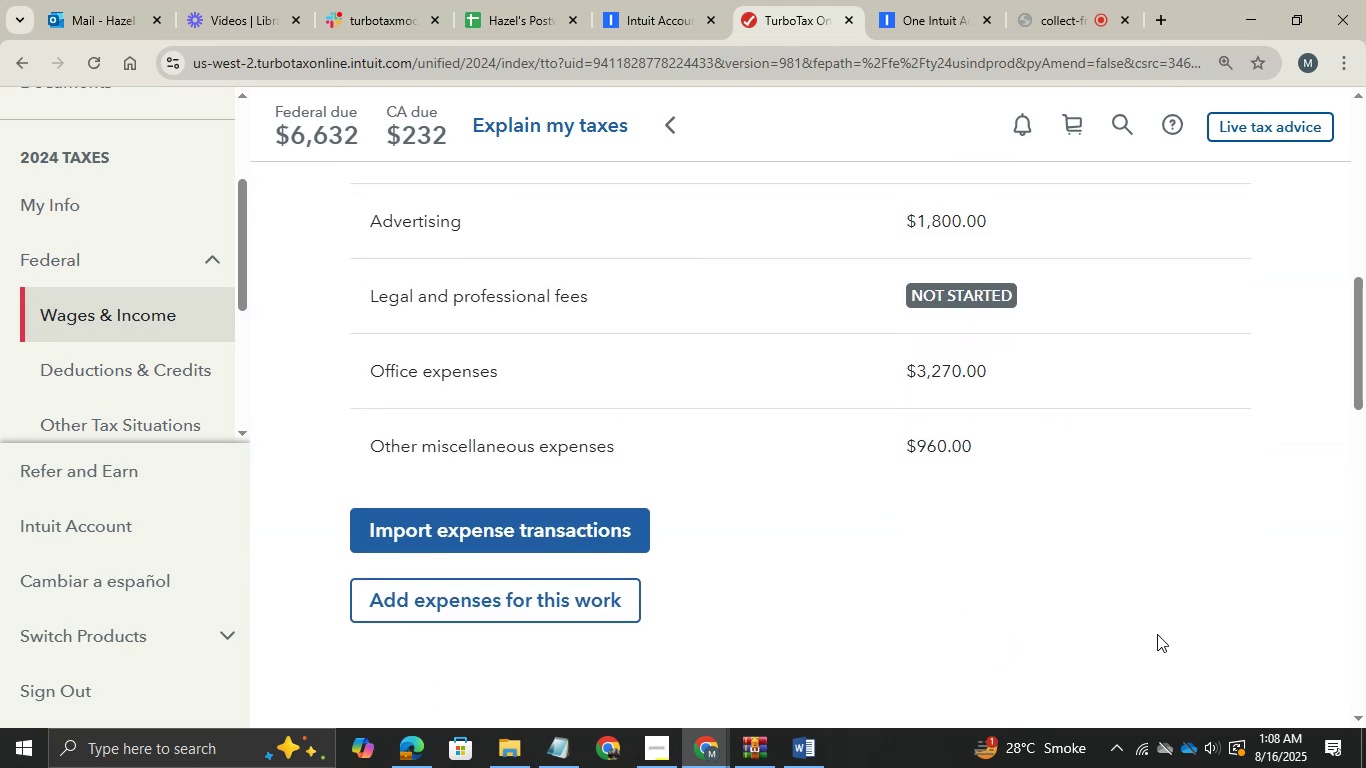 
scroll: coordinate [1157, 634], scroll_direction: up, amount: 2.0
 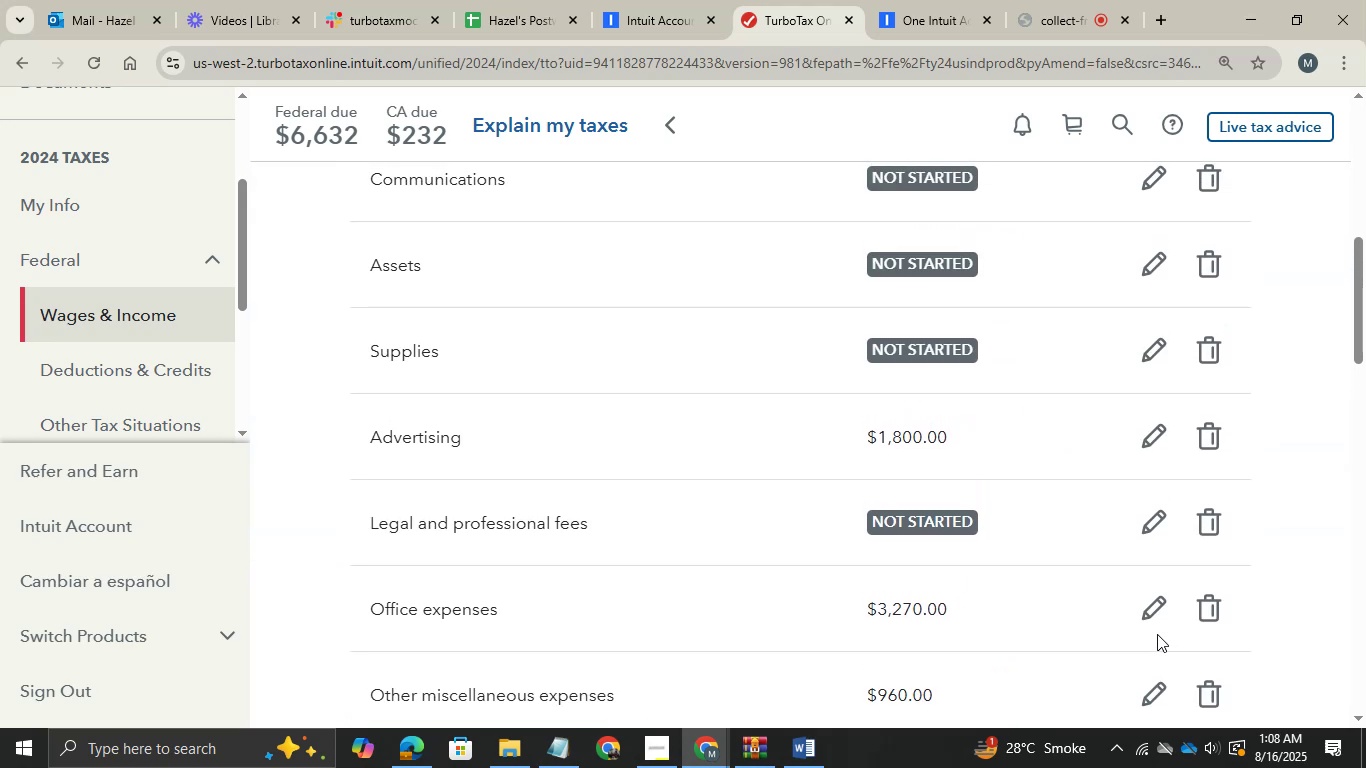 
scroll: coordinate [1157, 634], scroll_direction: down, amount: 1.0
 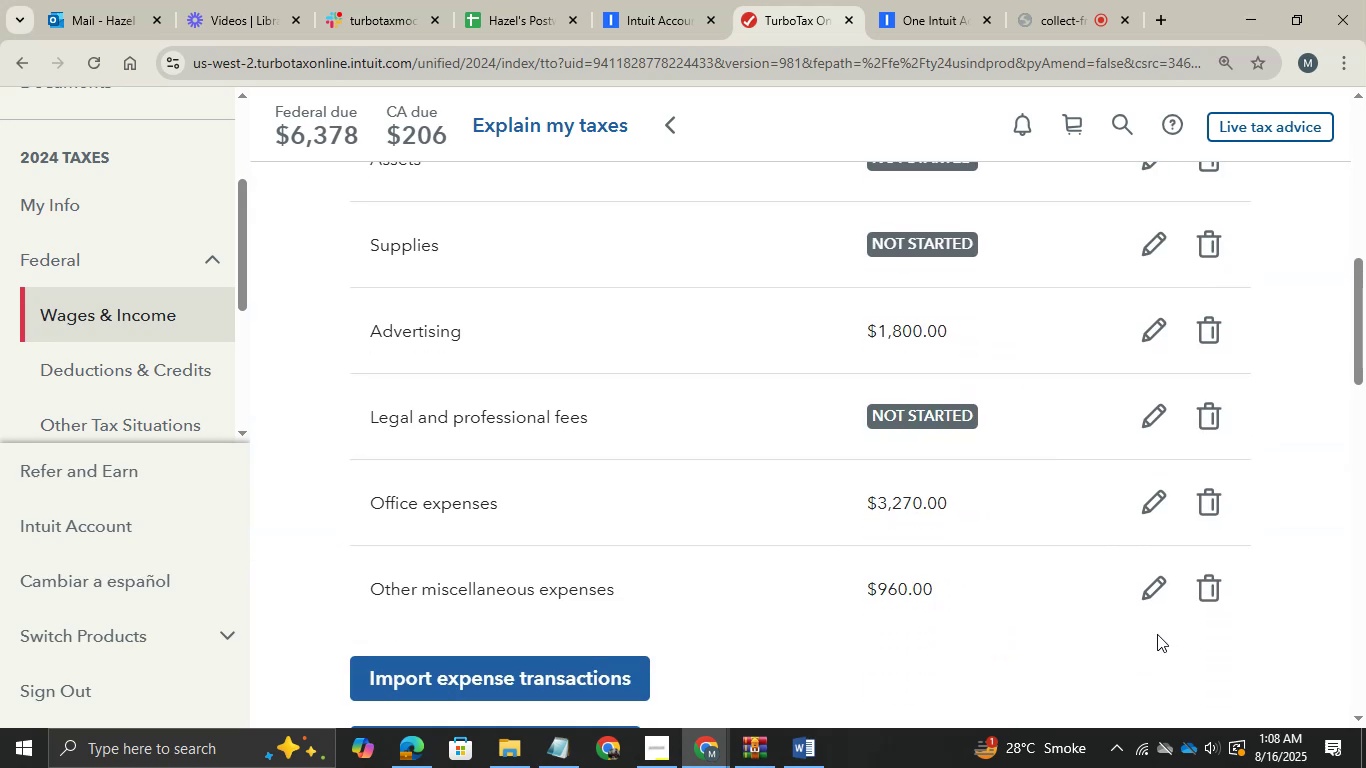 
scroll: coordinate [1157, 634], scroll_direction: none, amount: 0.0
 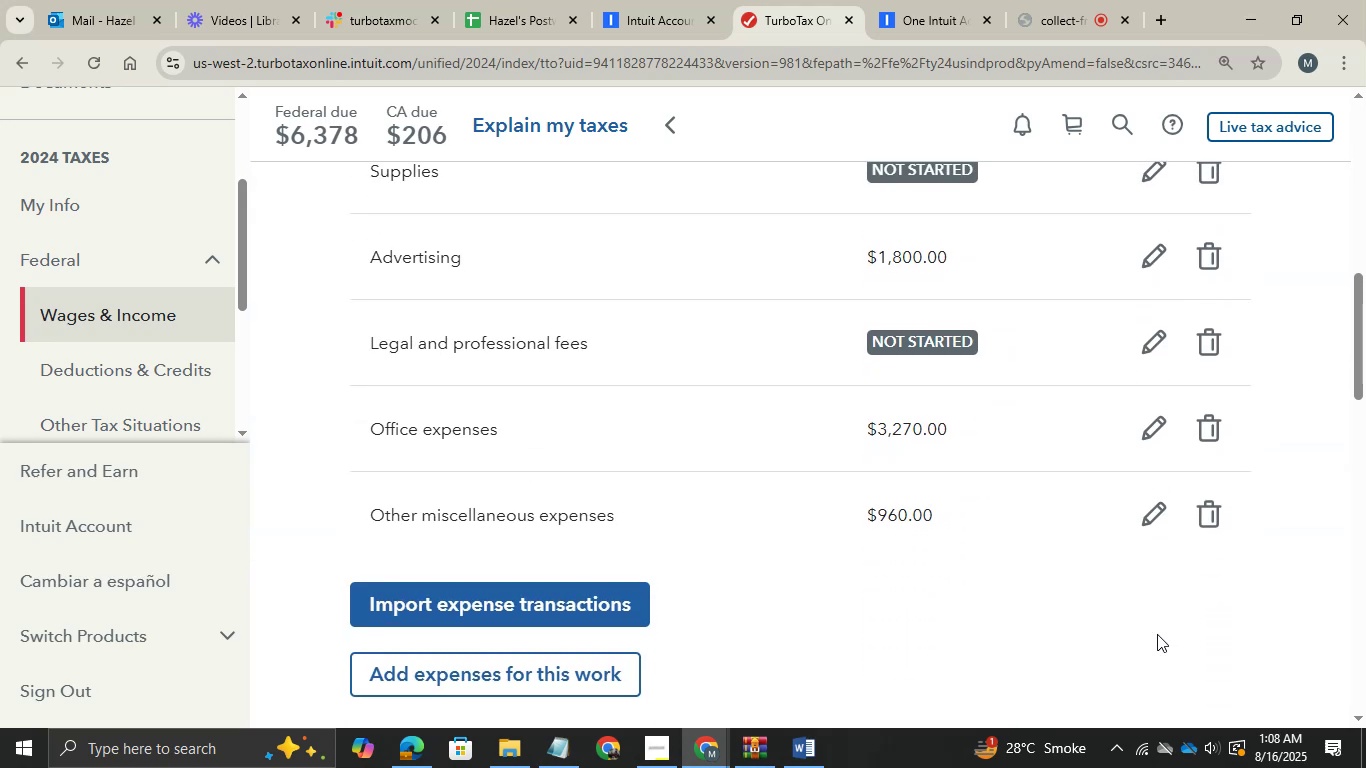 
scroll: coordinate [1157, 634], scroll_direction: up, amount: 1.0
 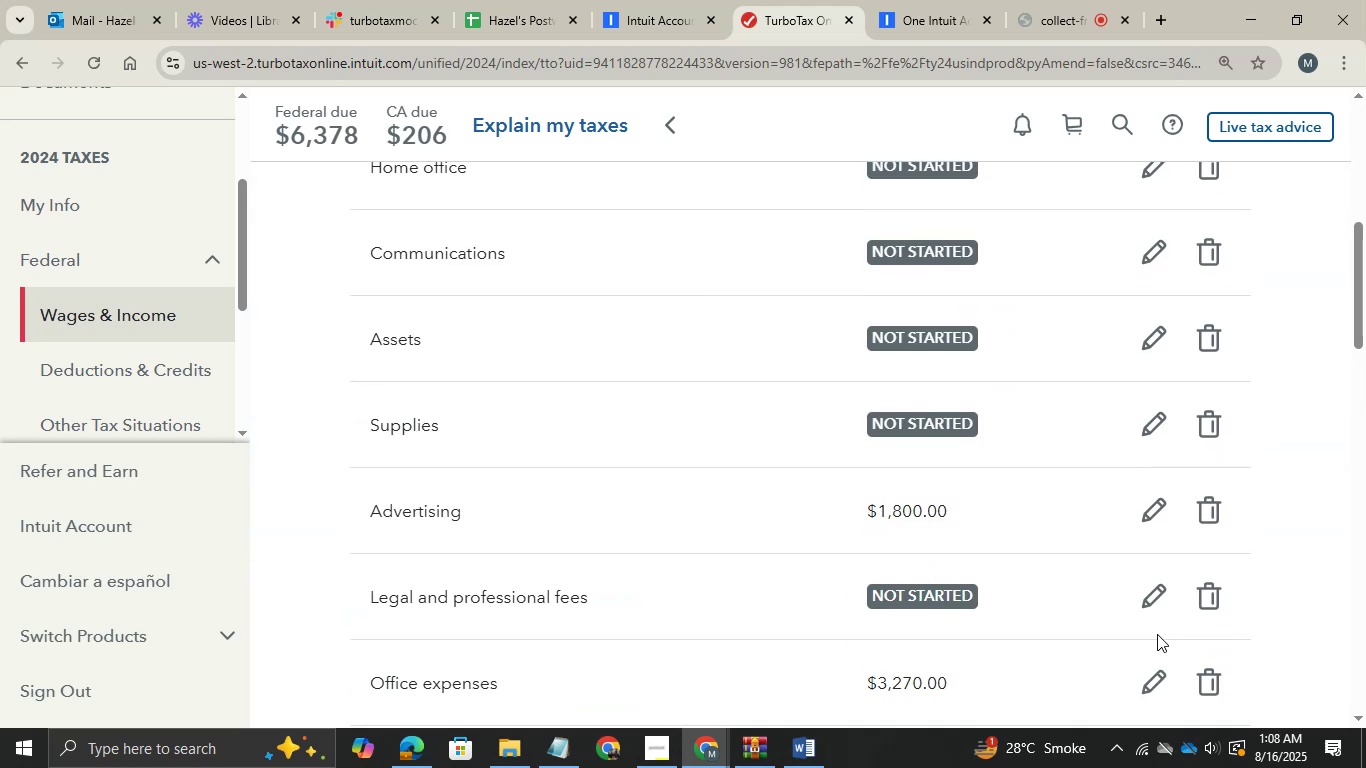 
scroll: coordinate [1157, 634], scroll_direction: down, amount: 9.0
 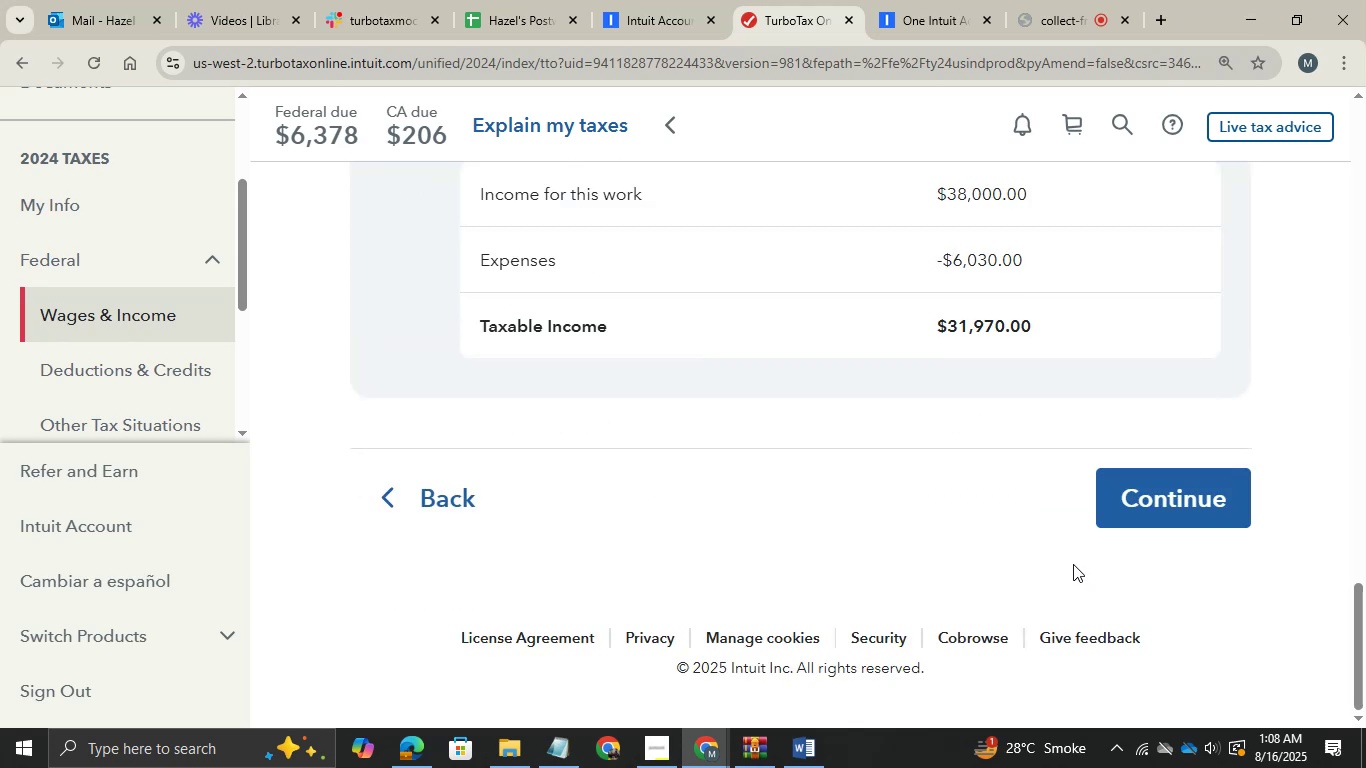 
wait(8.25)
 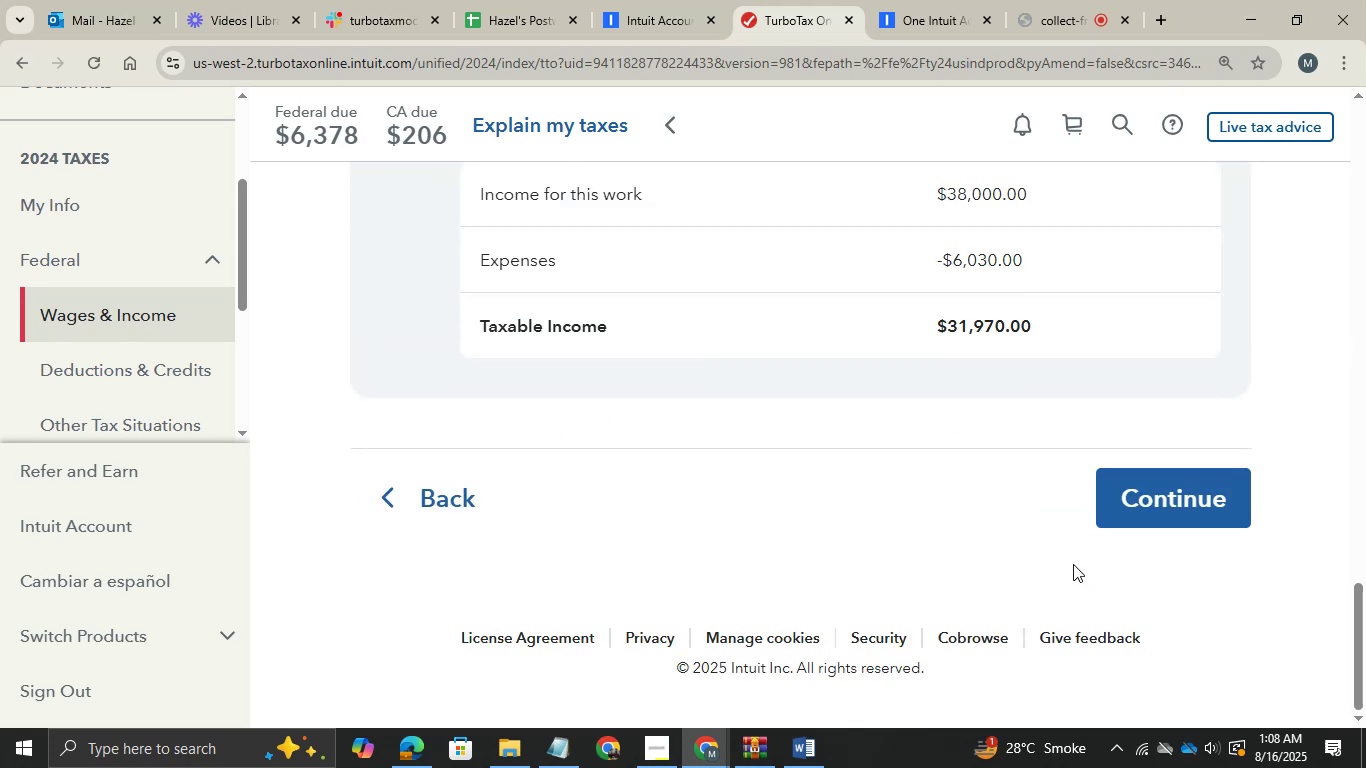 
left_click([809, 756])
 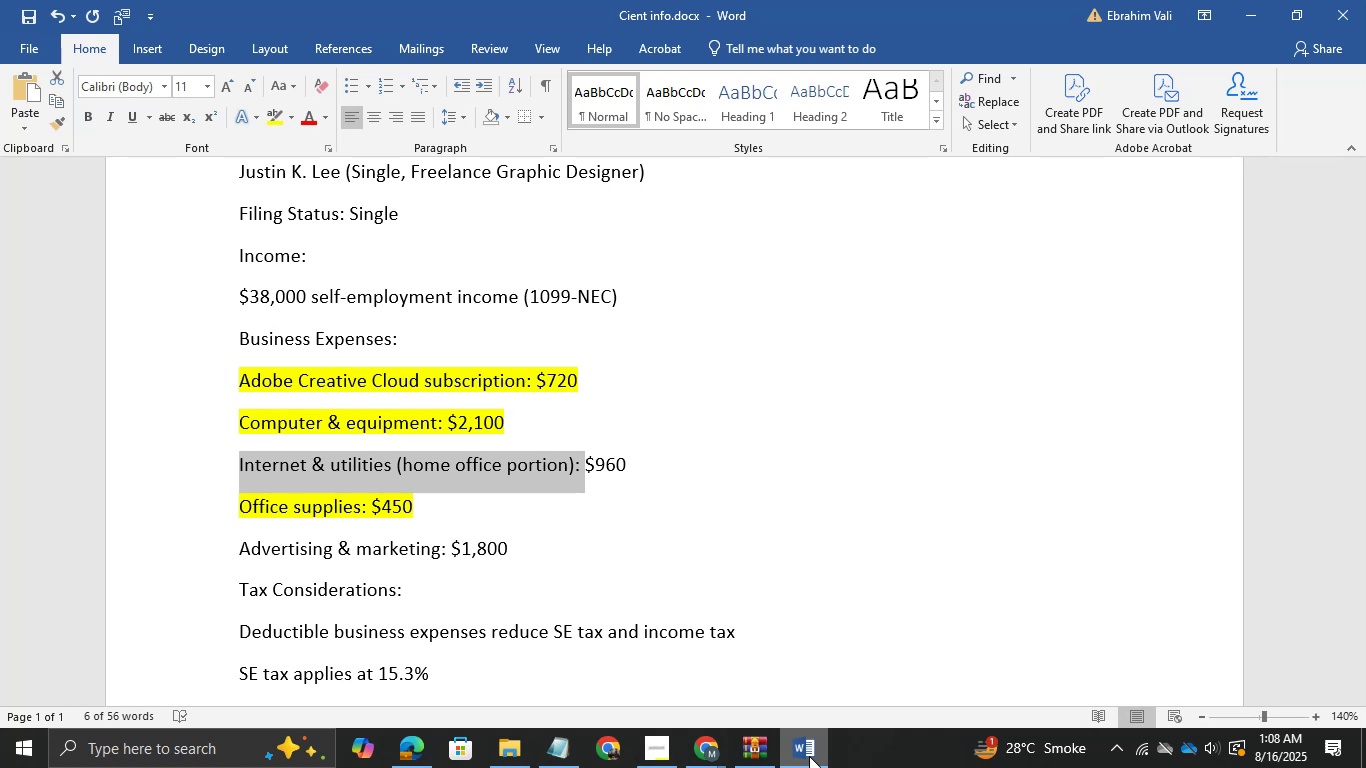 
wait(27.88)
 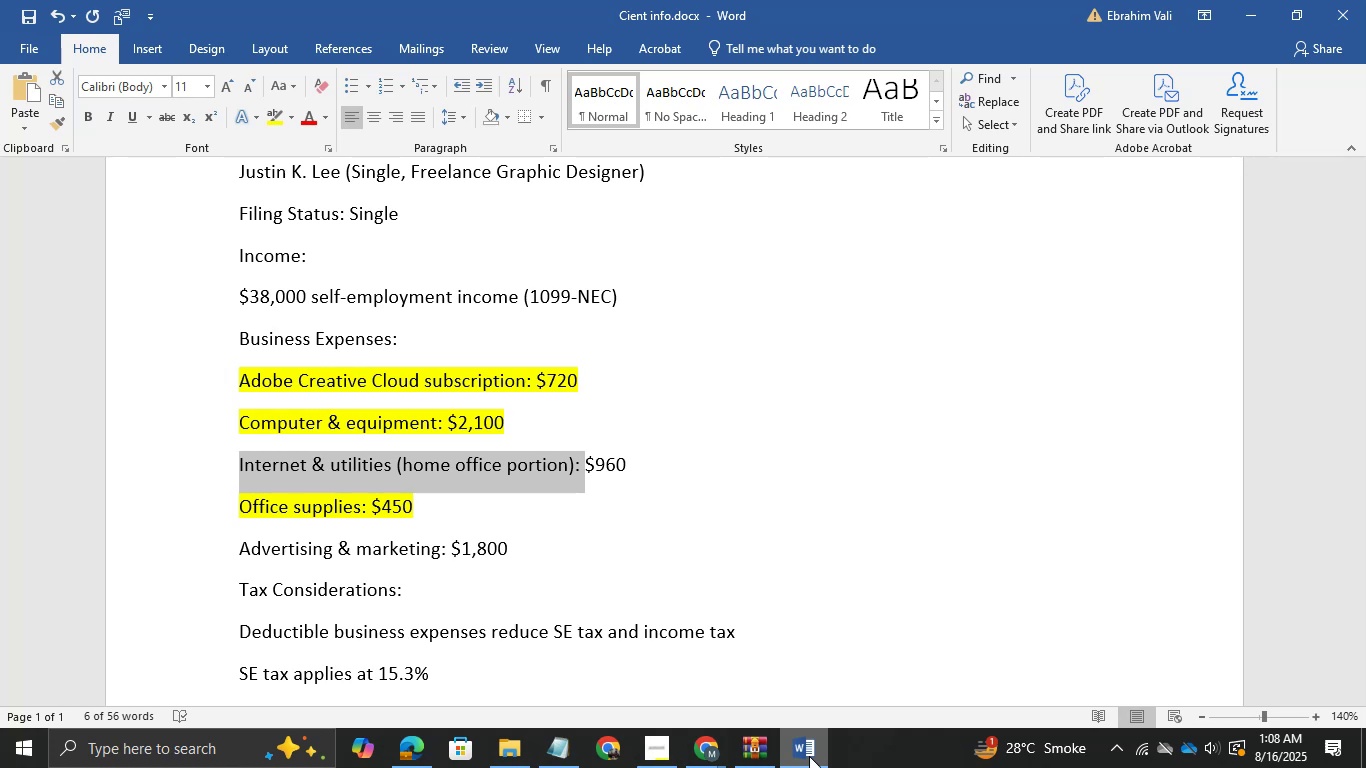 
left_click([1272, 9])
 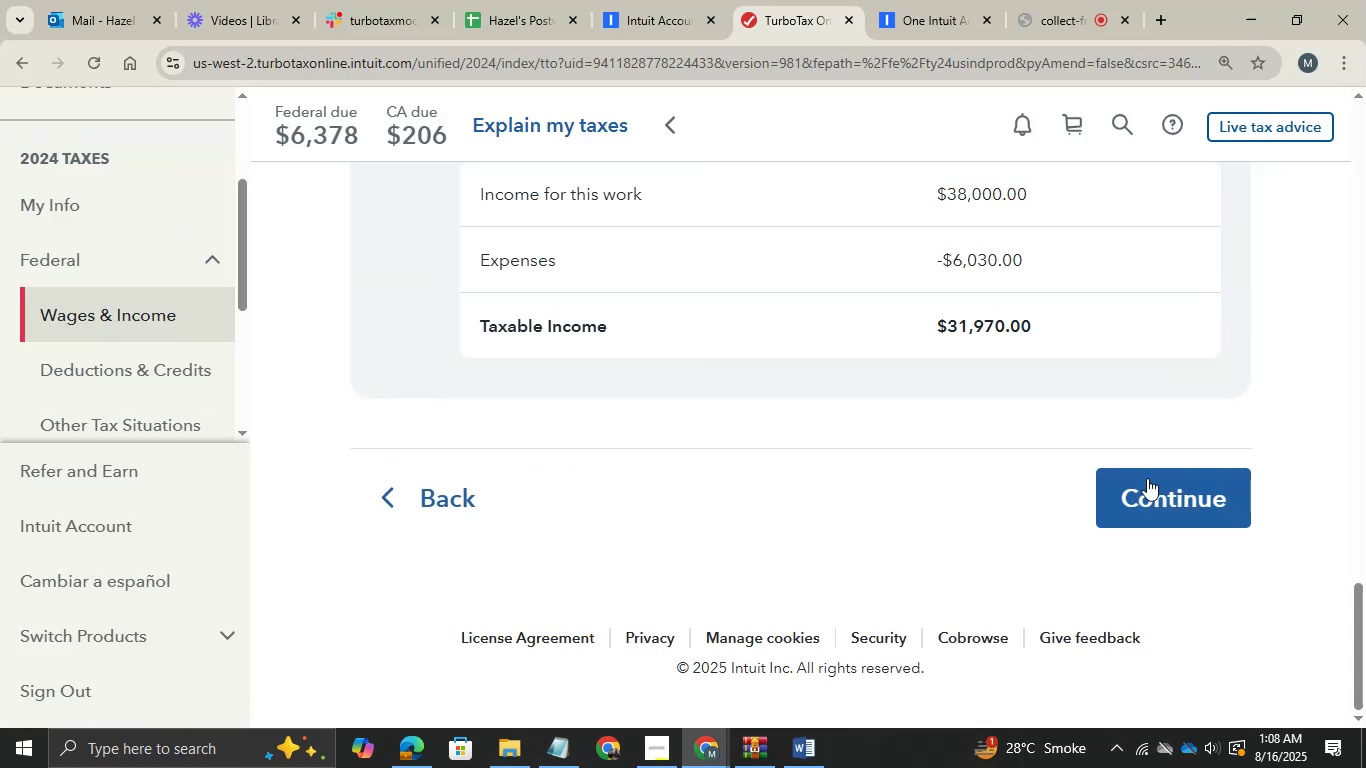 
left_click([1140, 471])
 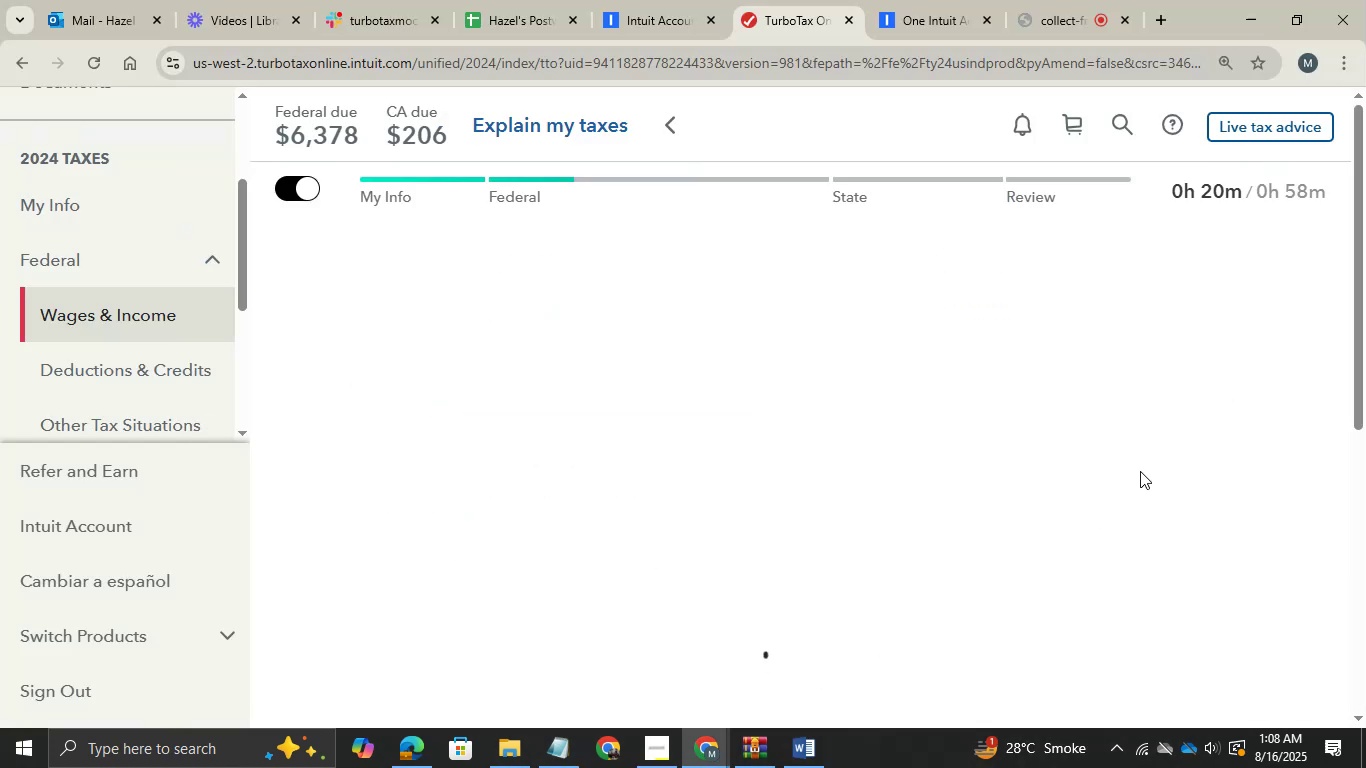 
wait(8.18)
 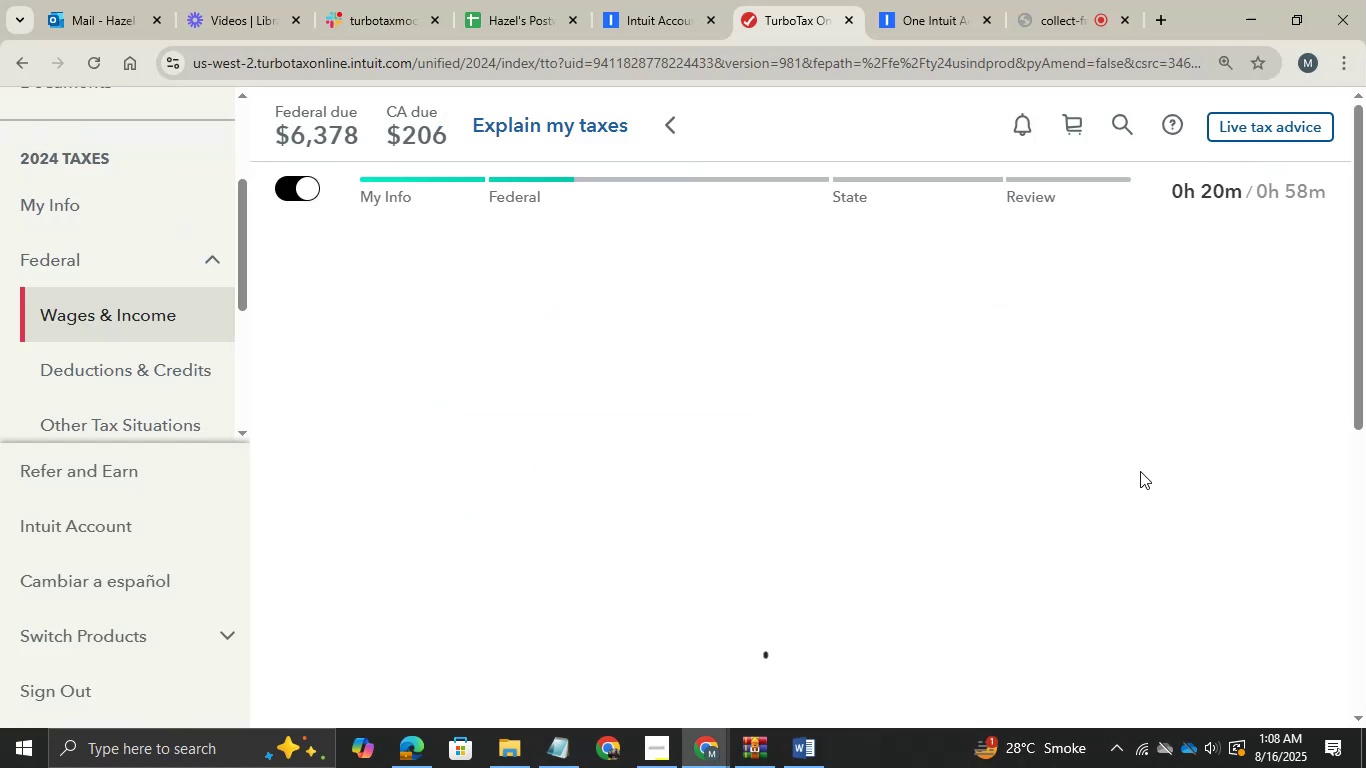 
scroll: coordinate [979, 503], scroll_direction: down, amount: 9.0
 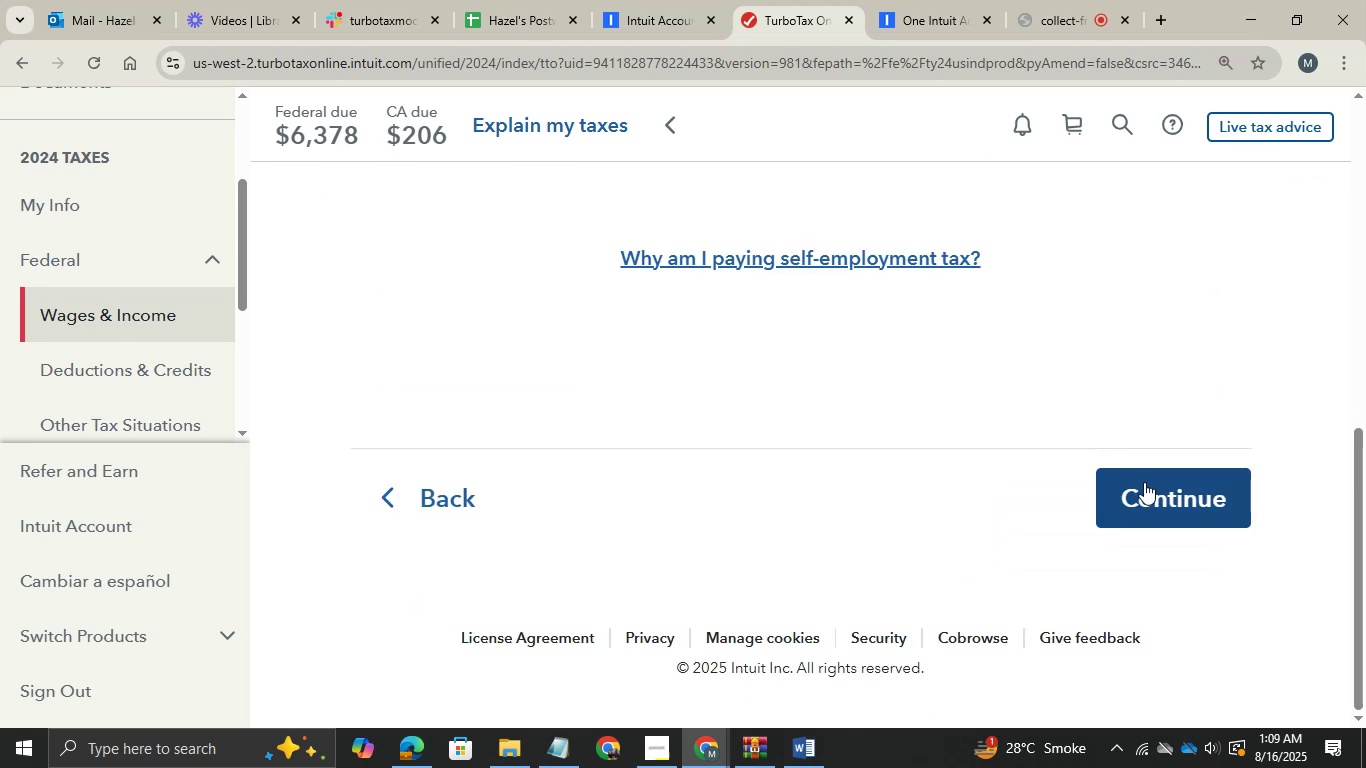 
left_click([1162, 484])
 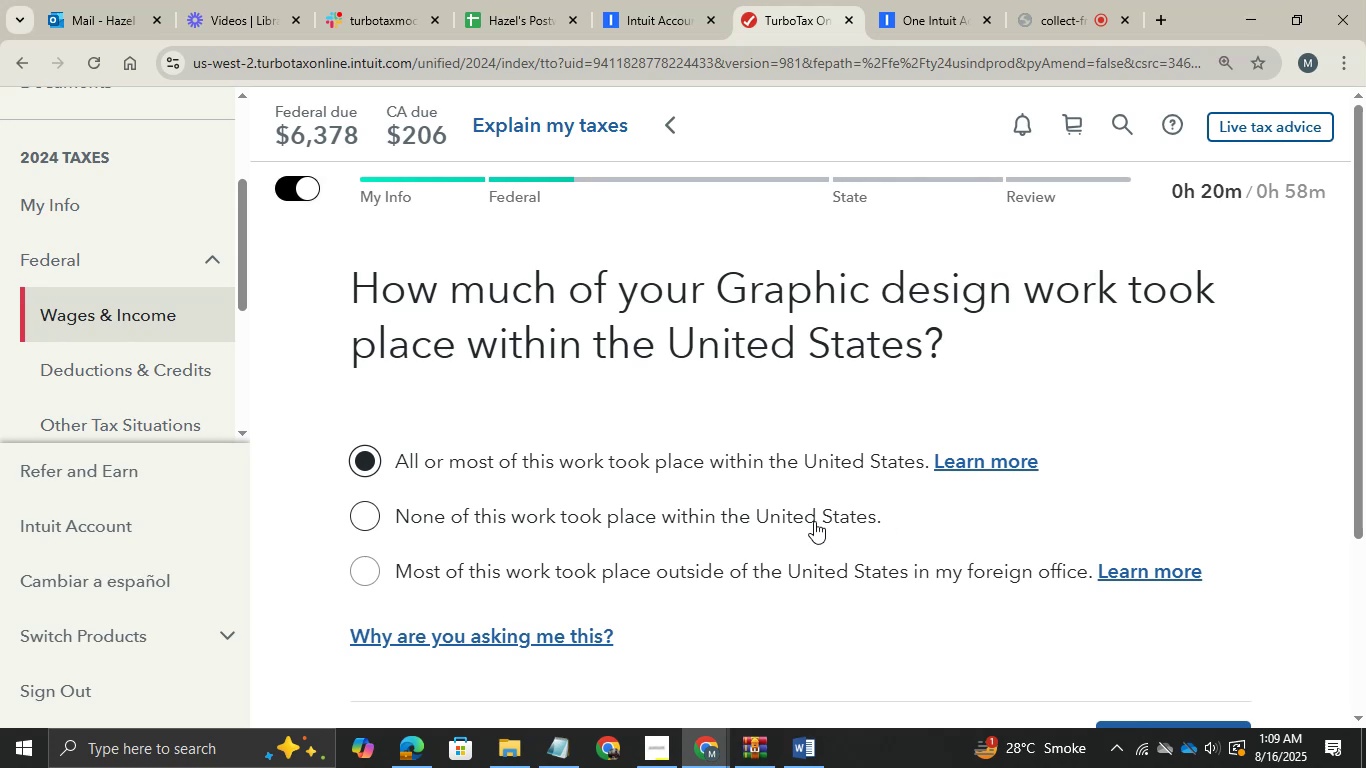 
wait(12.98)
 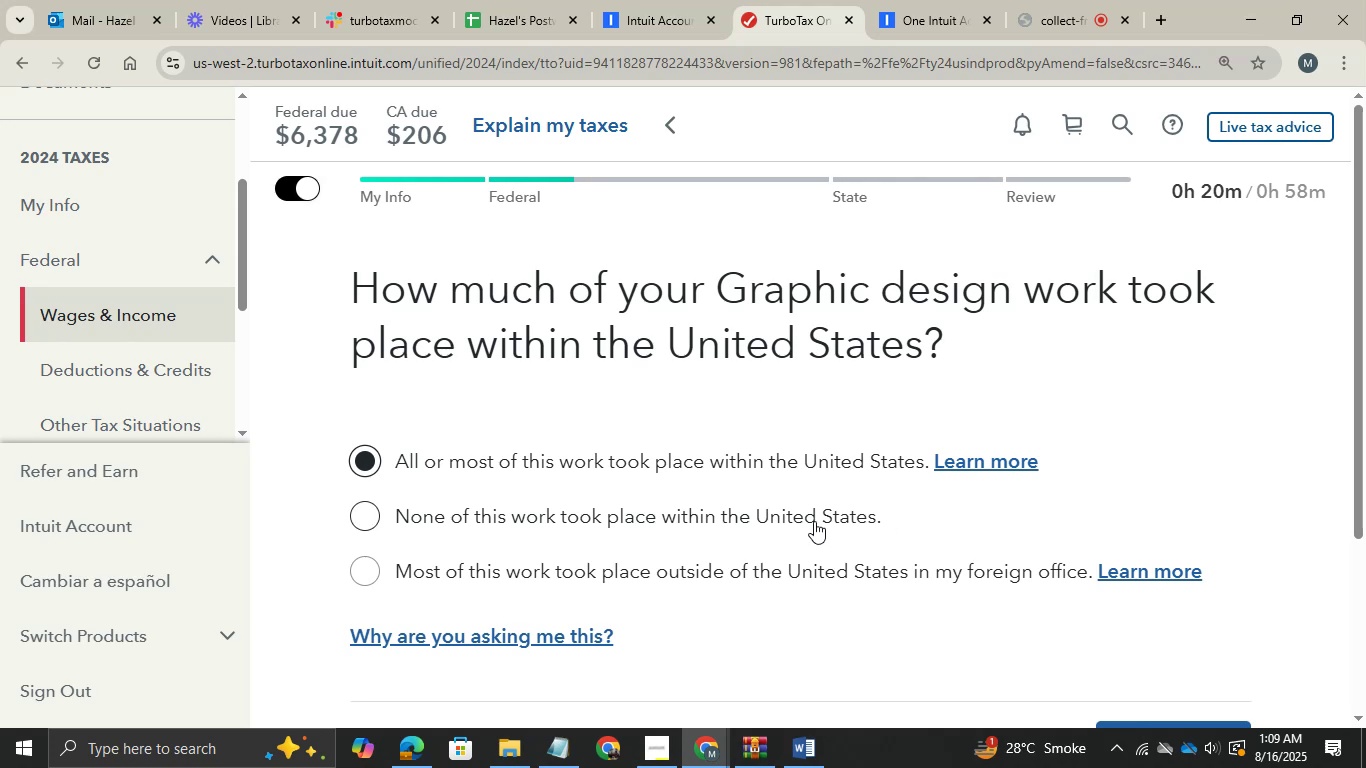 
scroll: coordinate [956, 590], scroll_direction: down, amount: 2.0
 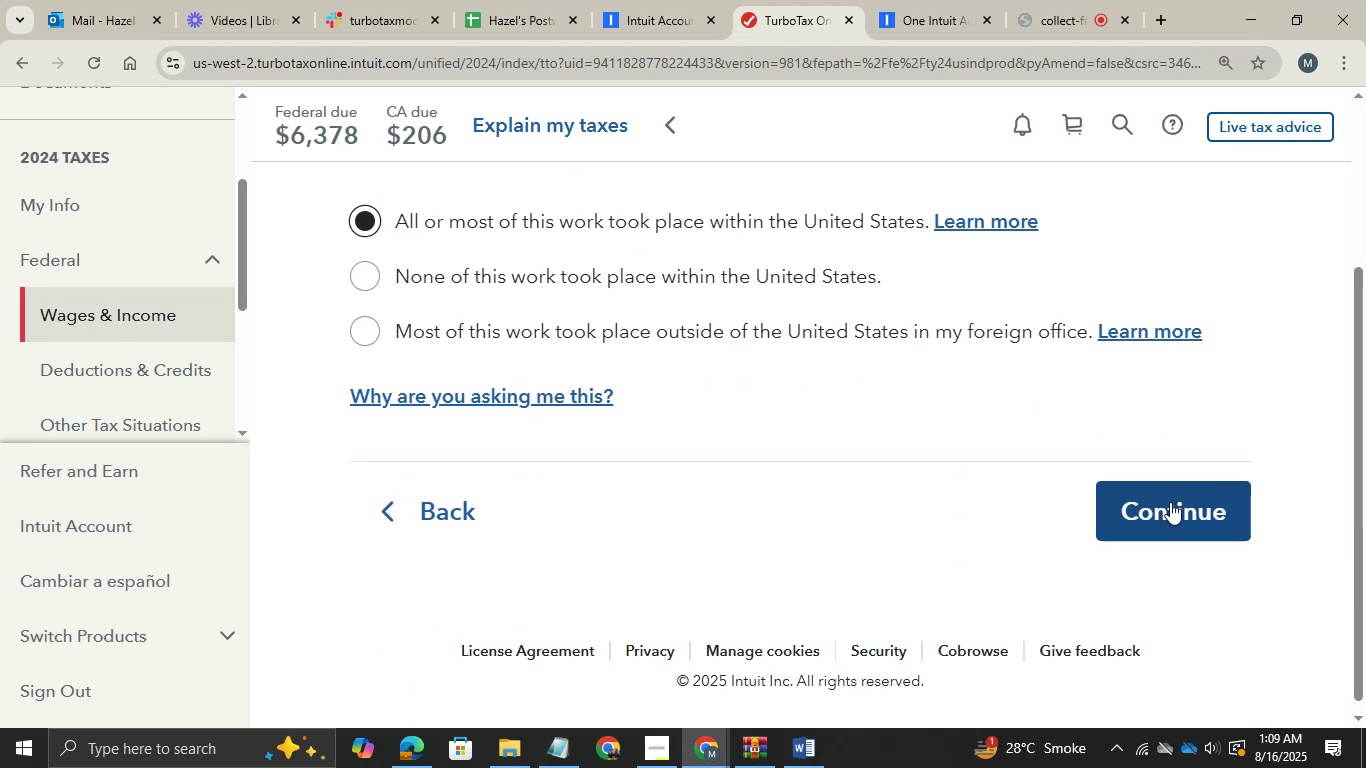 
left_click([1170, 502])
 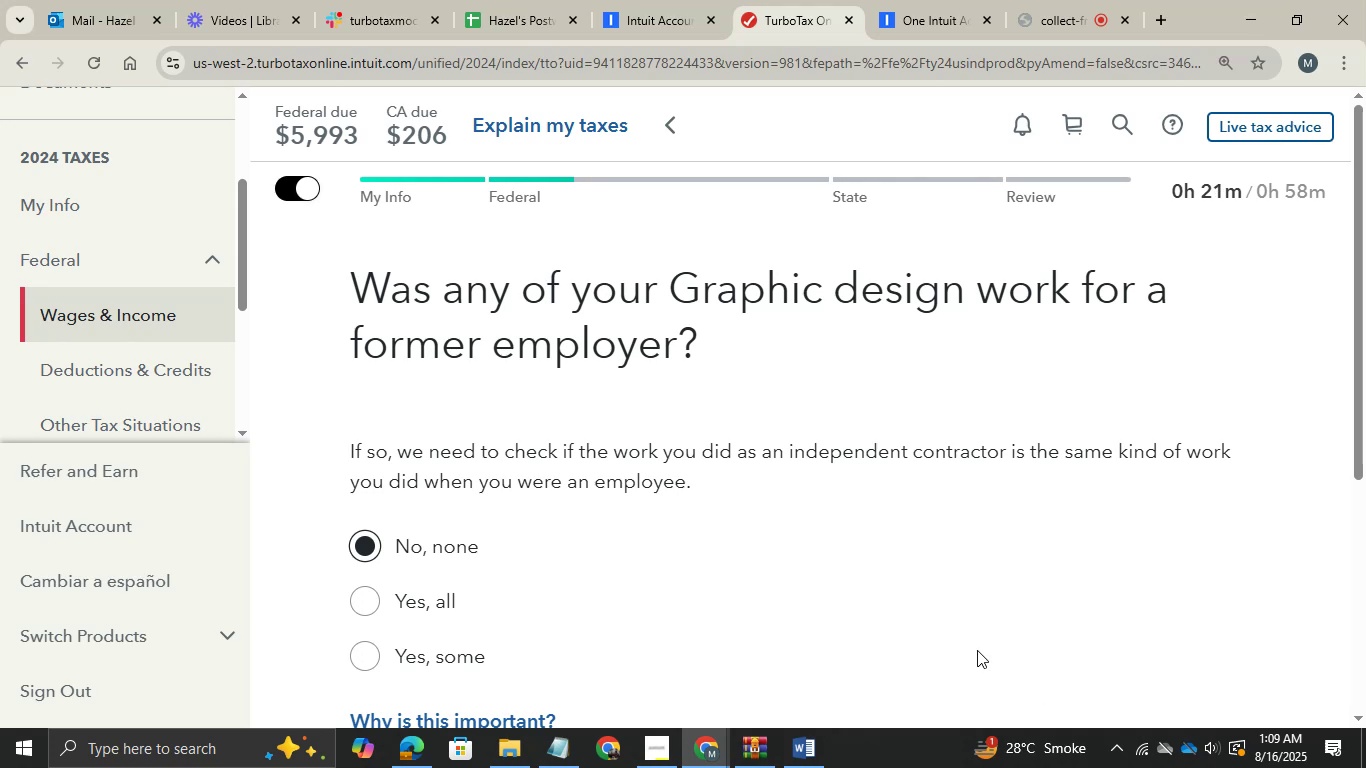 
wait(19.5)
 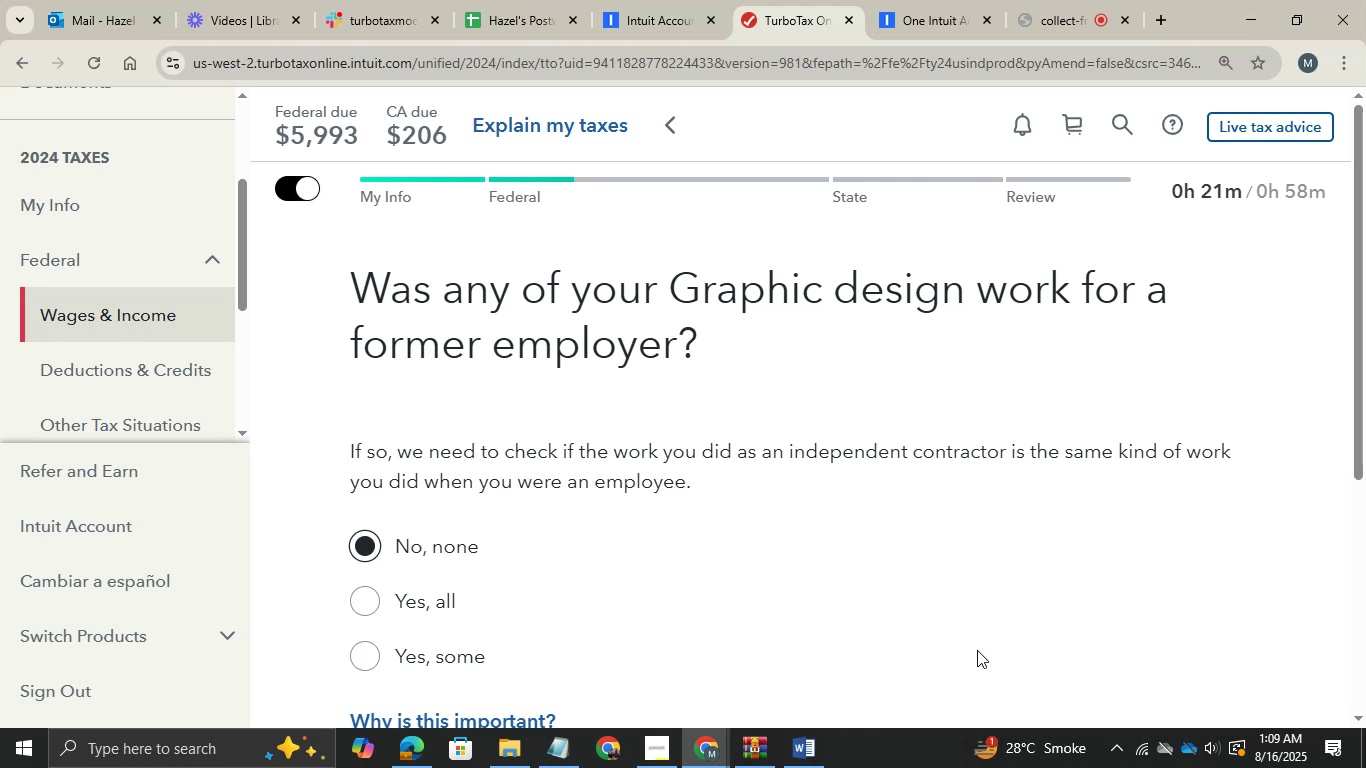 
scroll: coordinate [977, 650], scroll_direction: down, amount: 2.0
 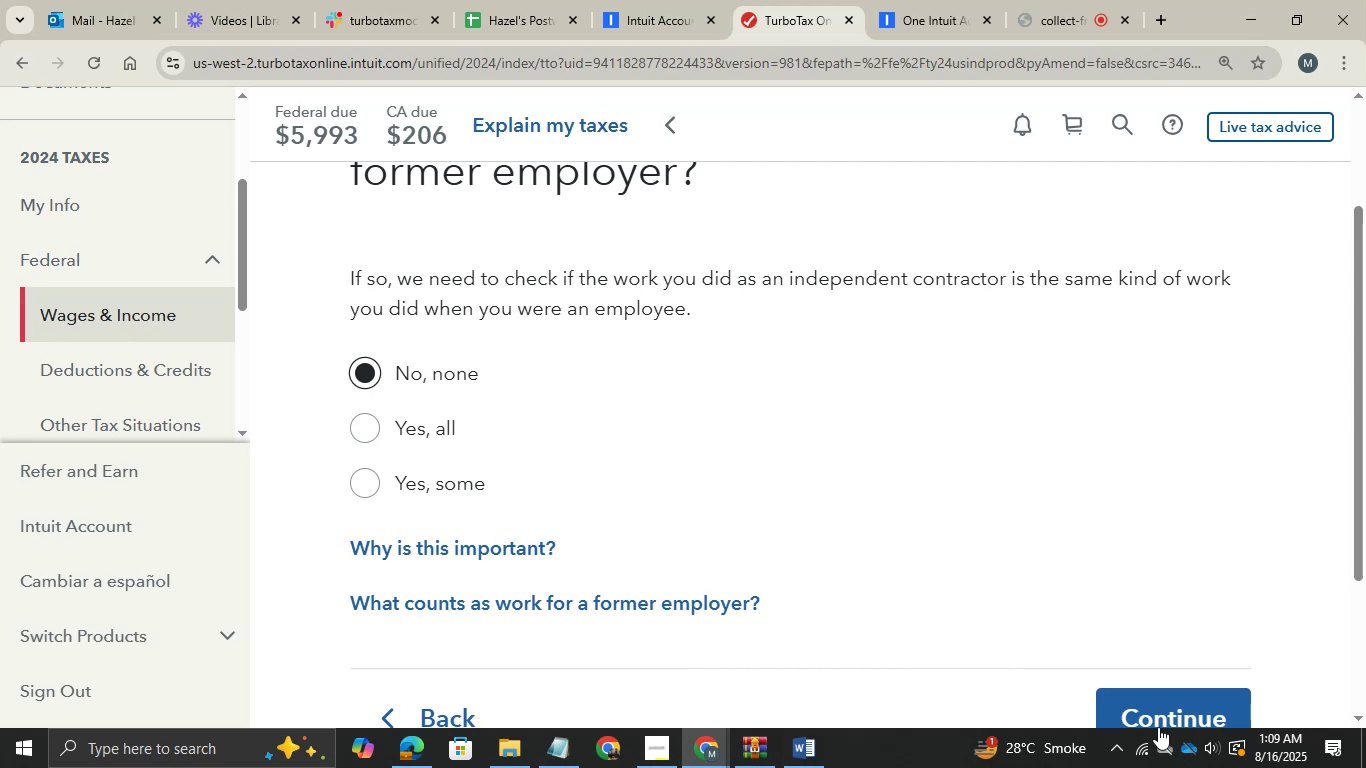 
left_click([1155, 714])
 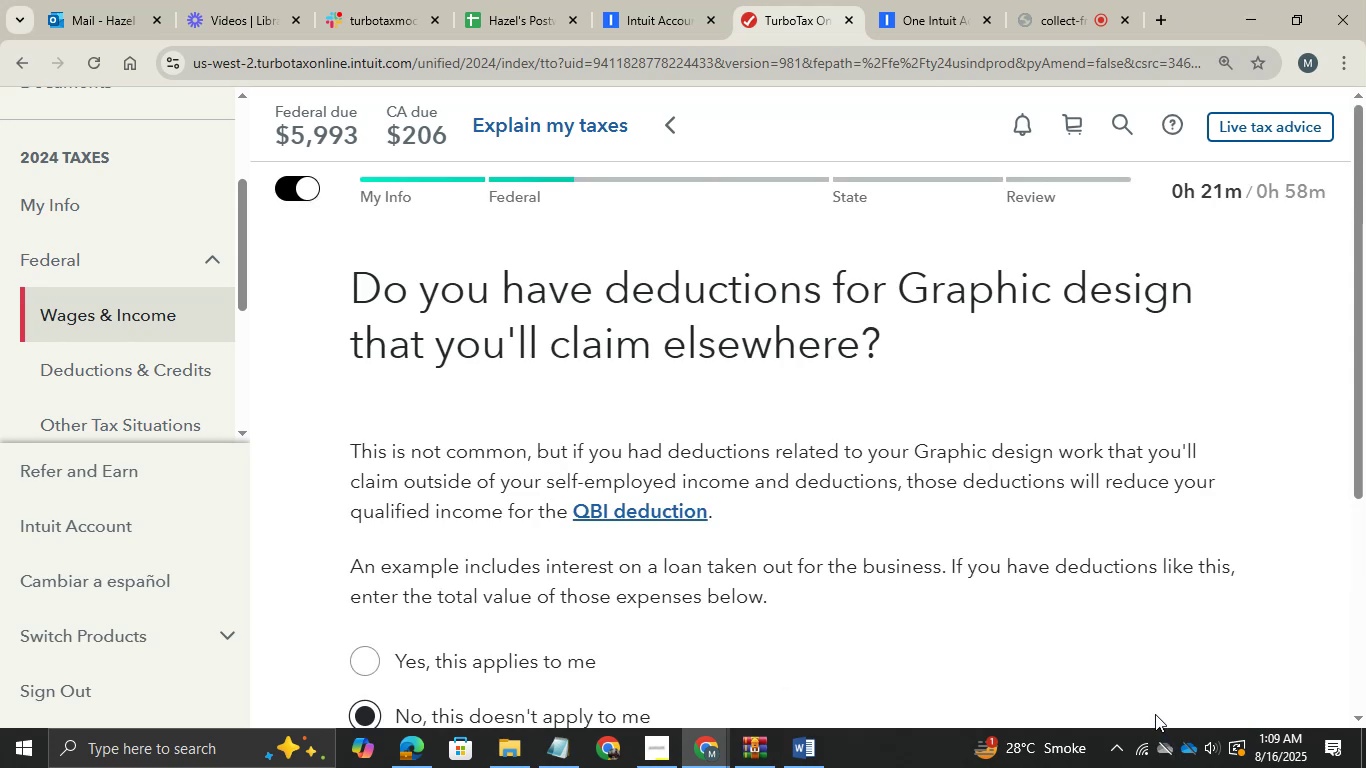 
wait(7.93)
 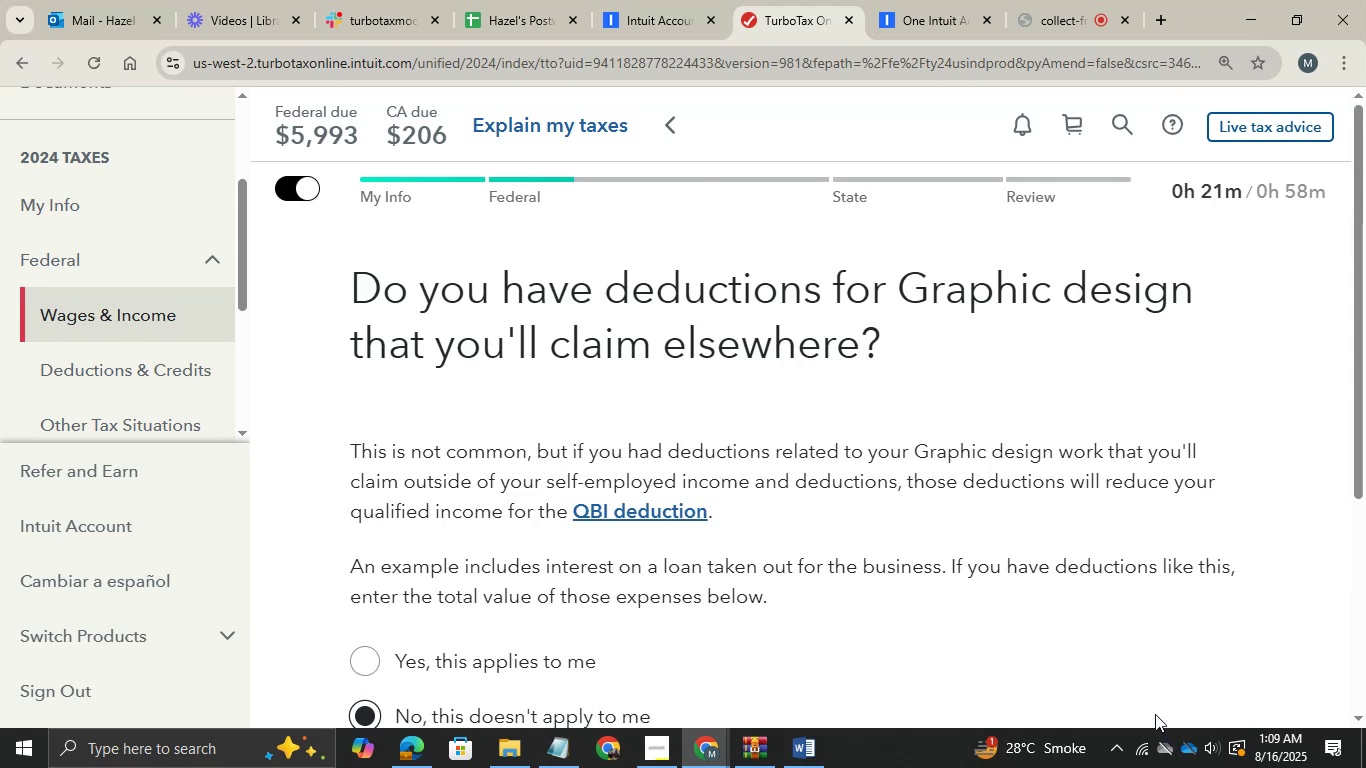 
scroll: coordinate [1056, 480], scroll_direction: down, amount: 1.0
 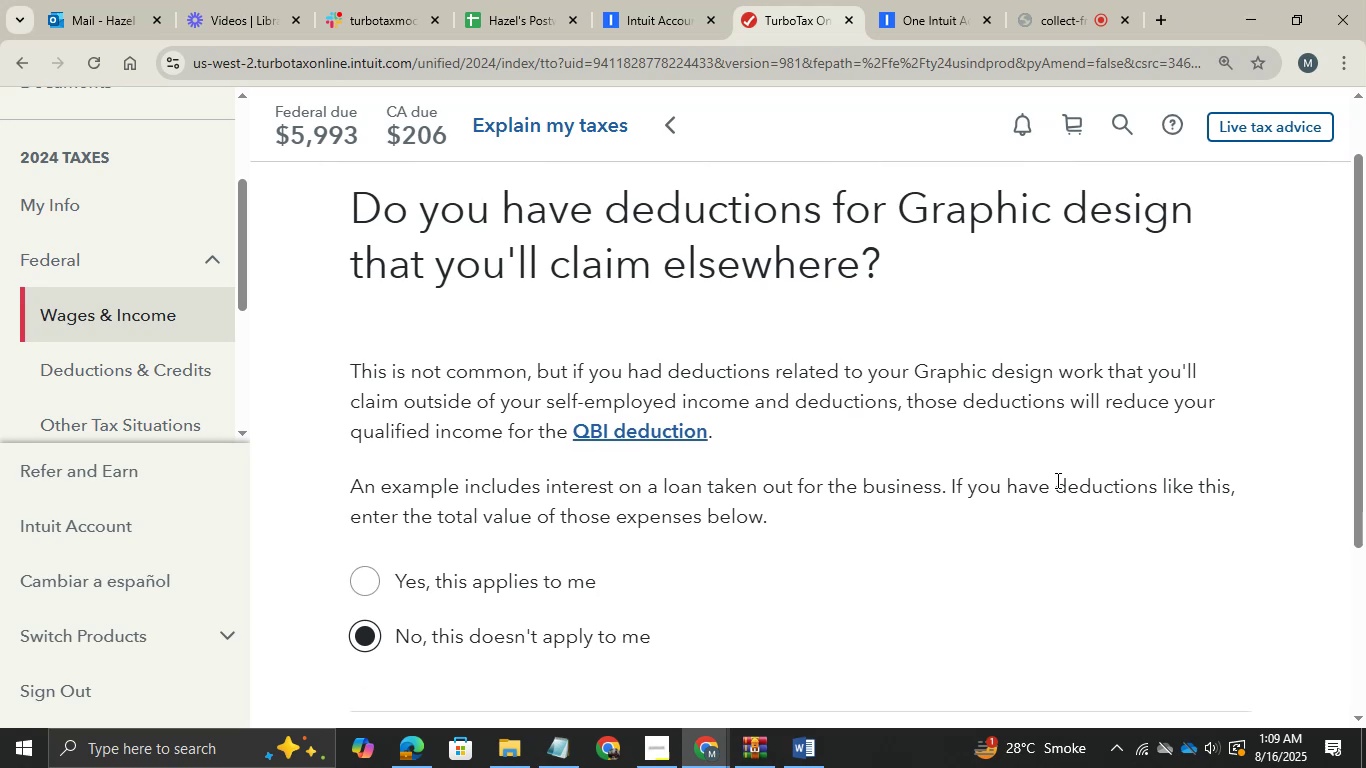 
key(Alt+AltLeft)
 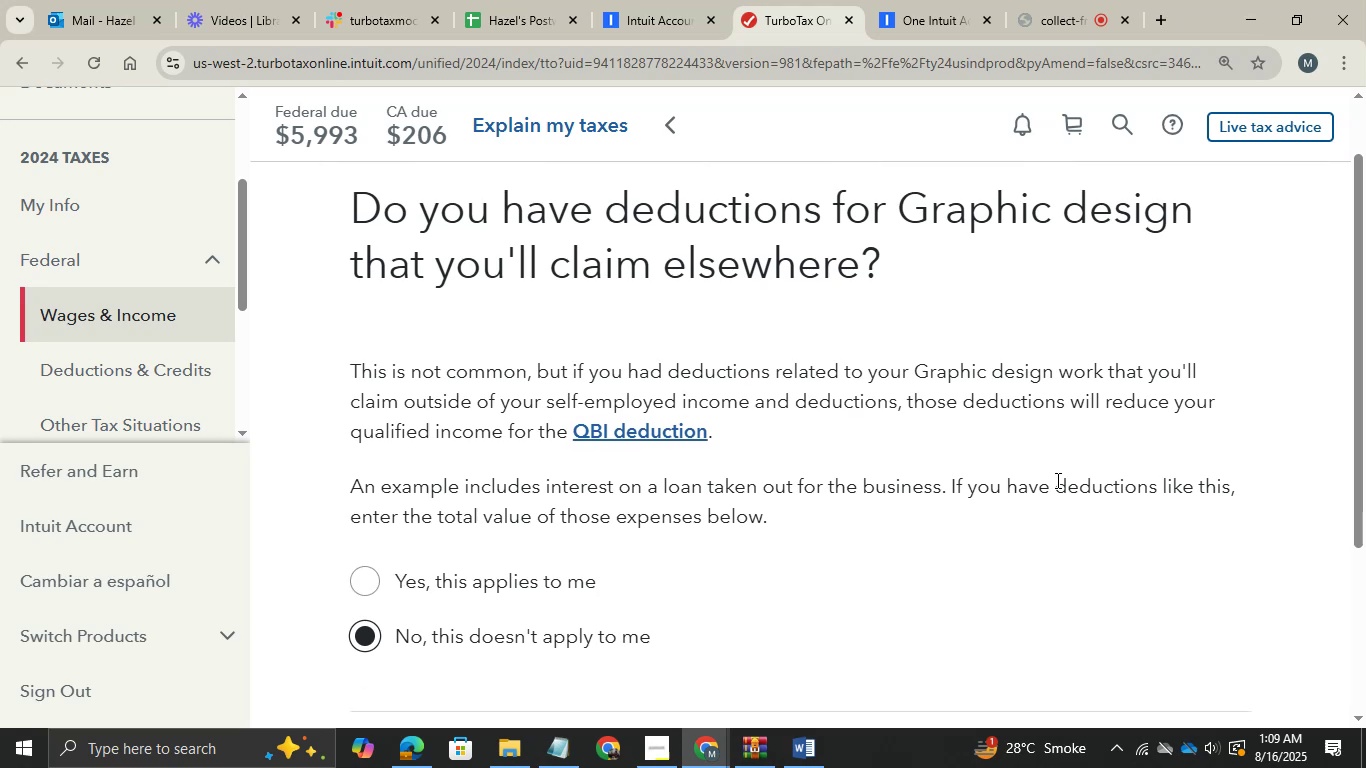 
key(Alt+Tab)
 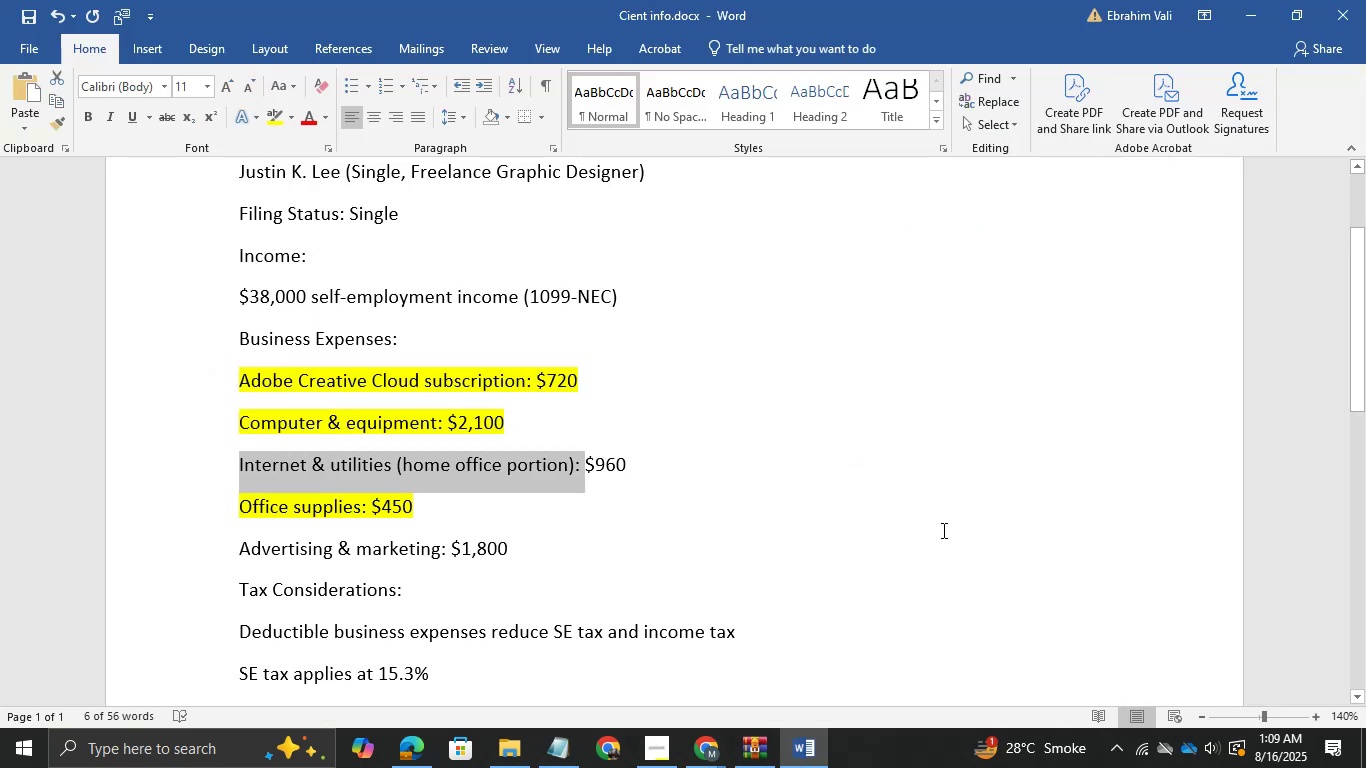 
wait(6.84)
 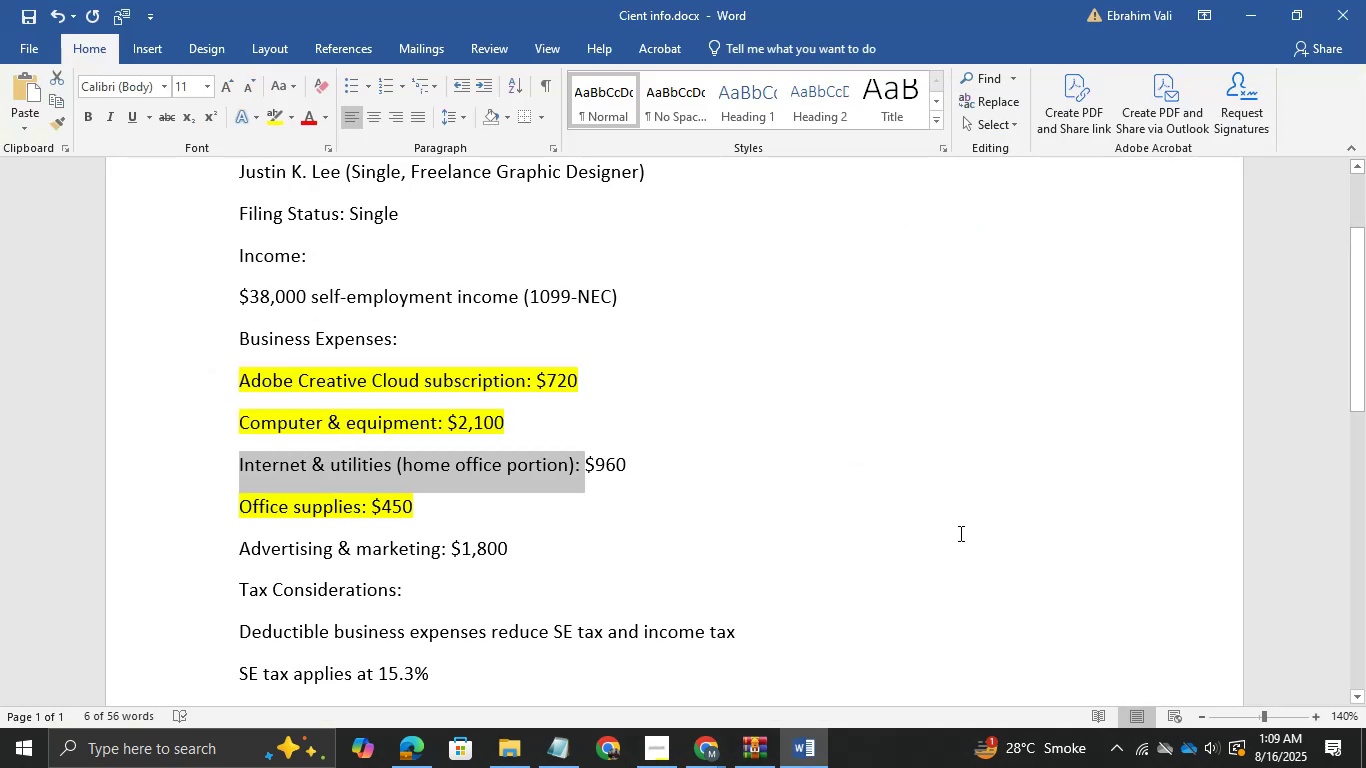 
scroll: coordinate [994, 376], scroll_direction: down, amount: 4.0
 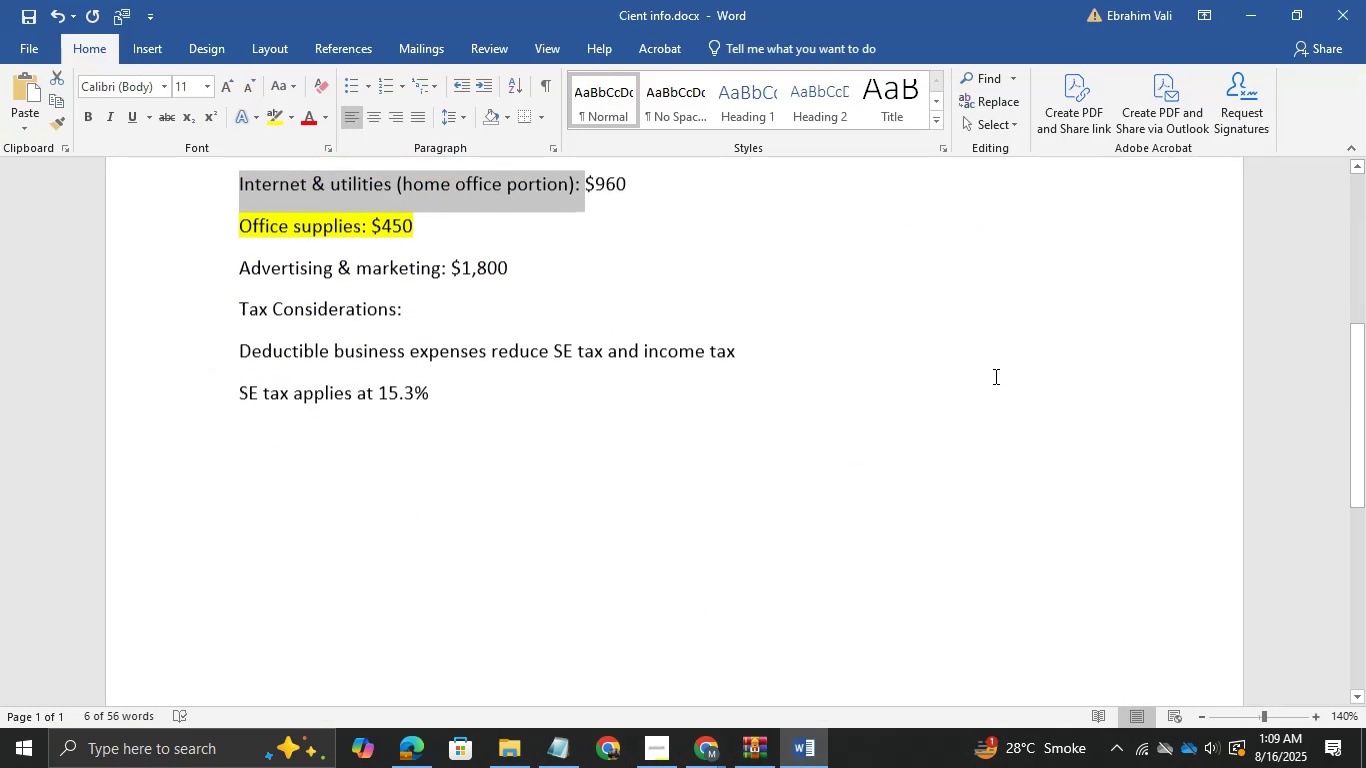 
scroll: coordinate [994, 376], scroll_direction: none, amount: 0.0
 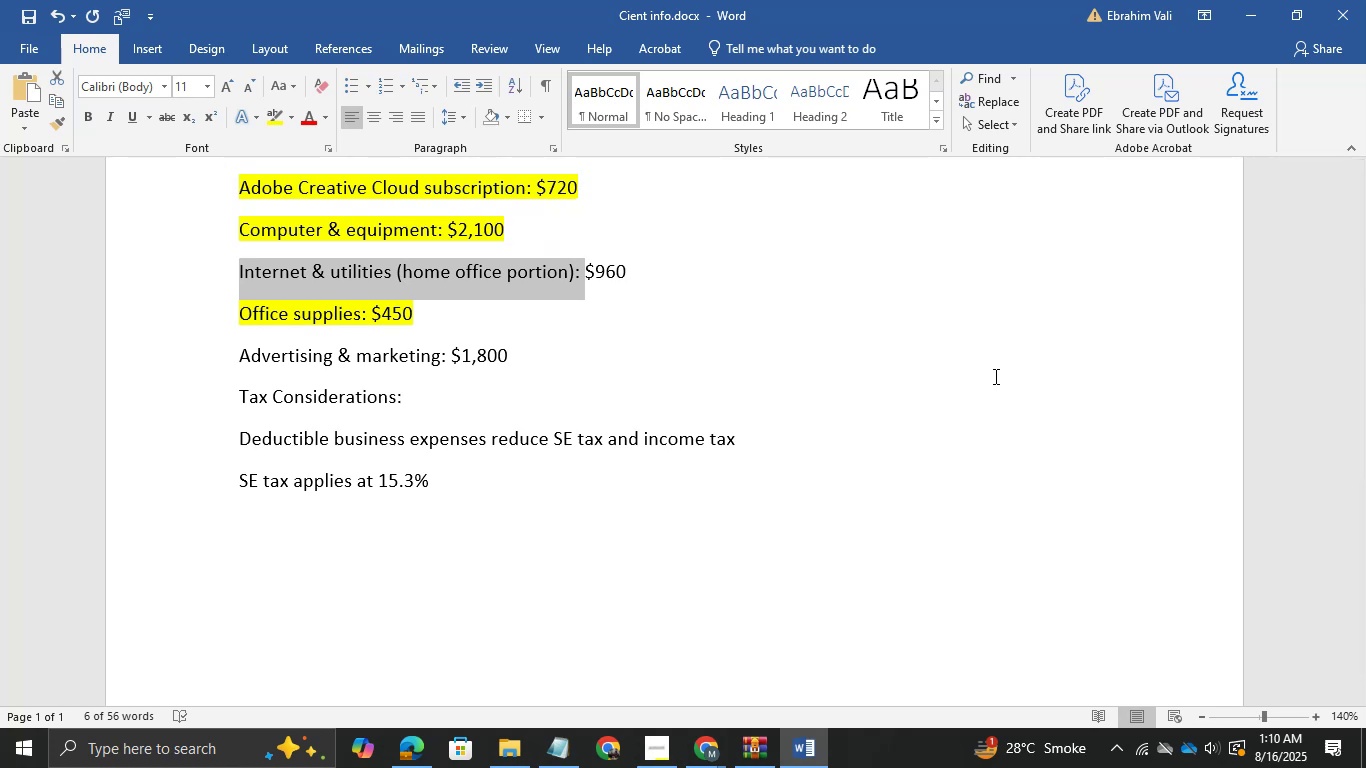 
wait(14.74)
 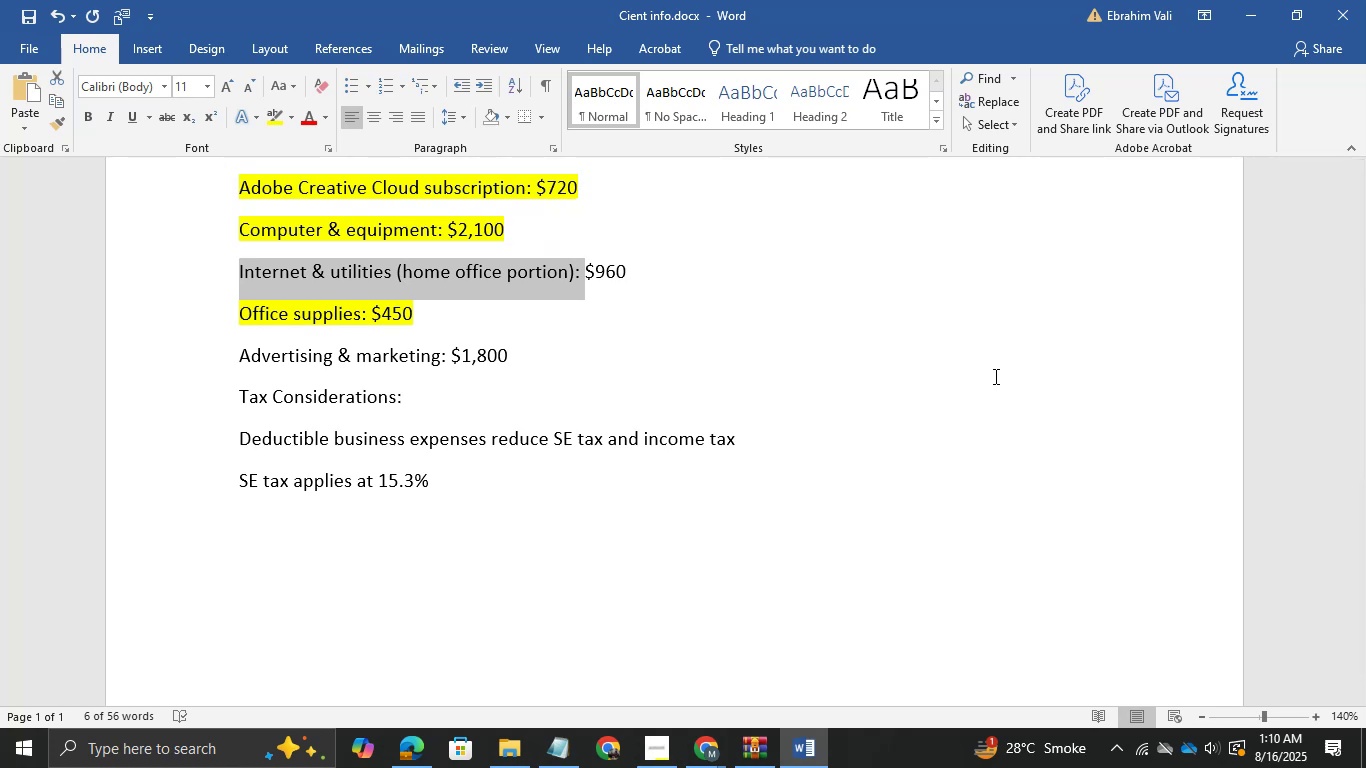 
key(Alt+Tab)
 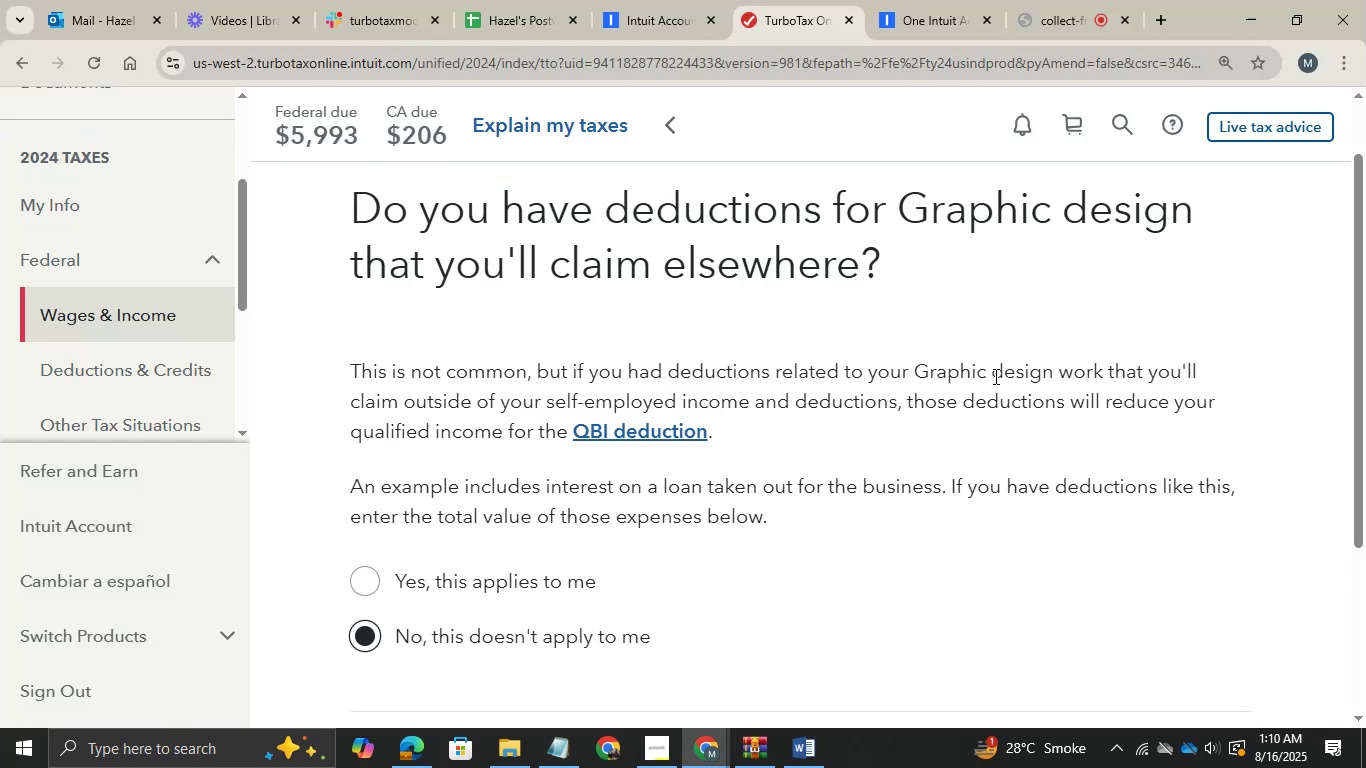 
hold_key(key=AltLeft, duration=0.5)
 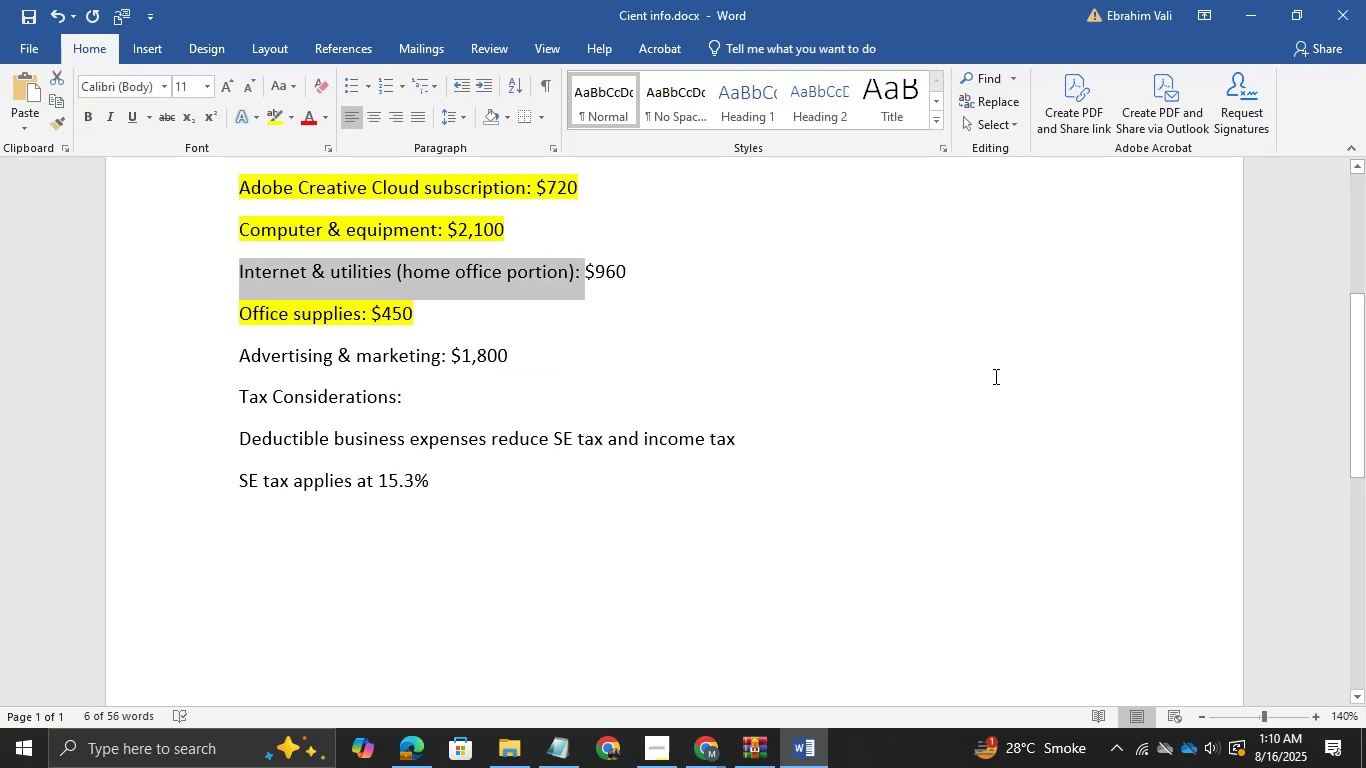 
hold_key(key=Tab, duration=0.45)
 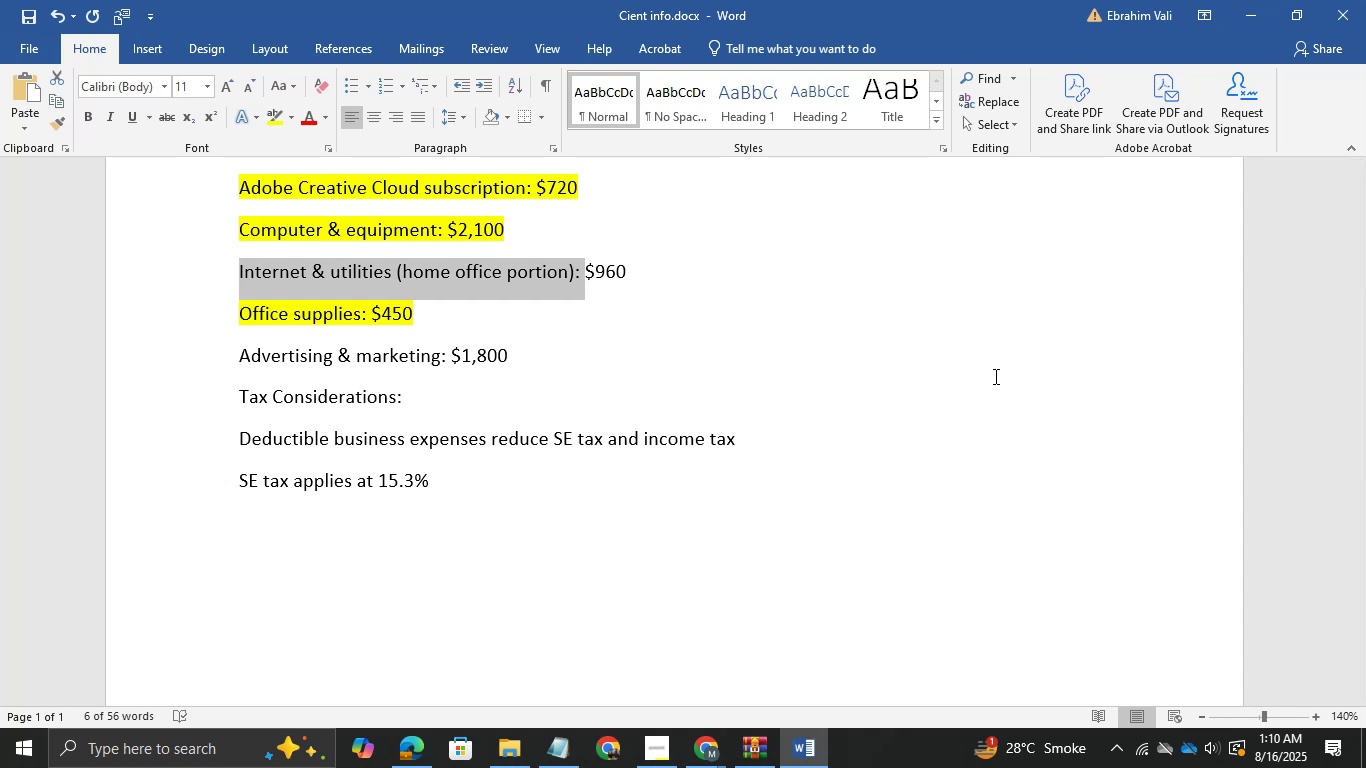 
wait(14.04)
 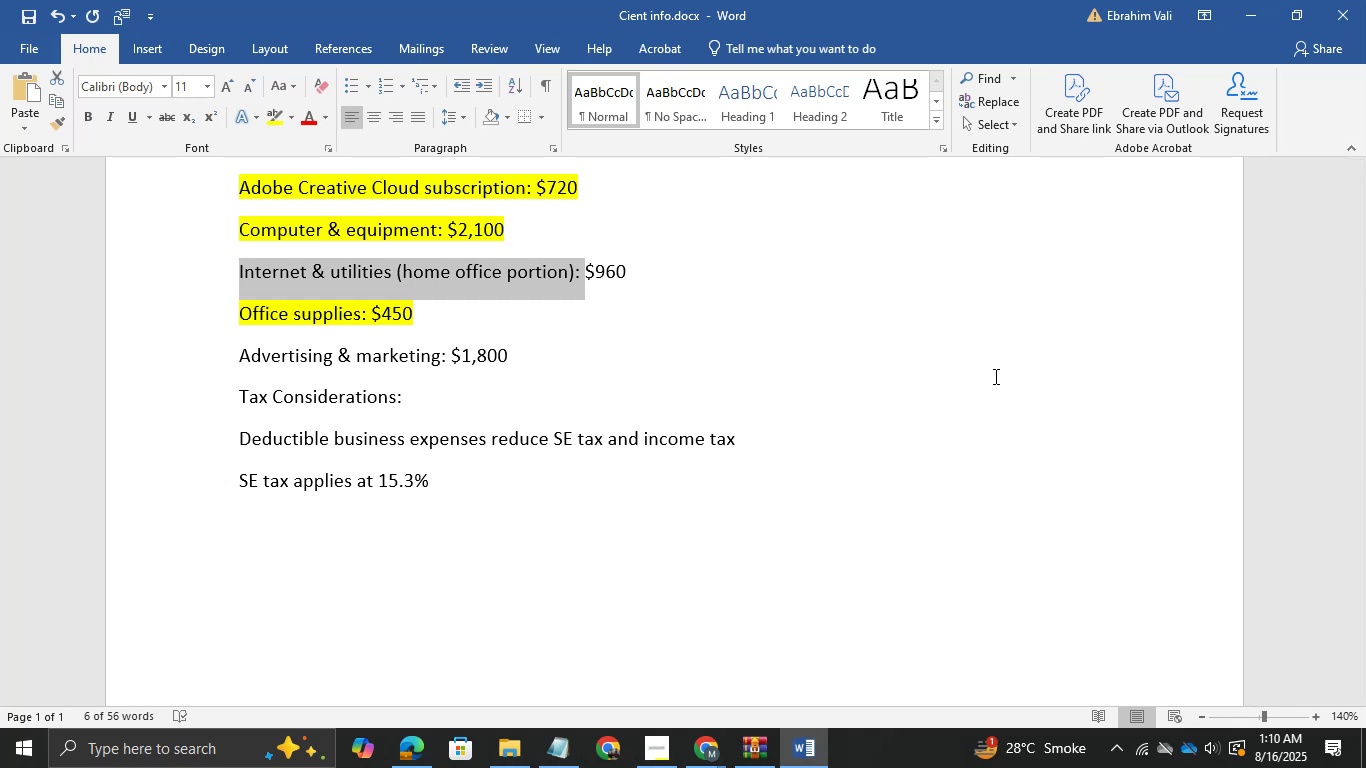 
key(Alt+AltLeft)
 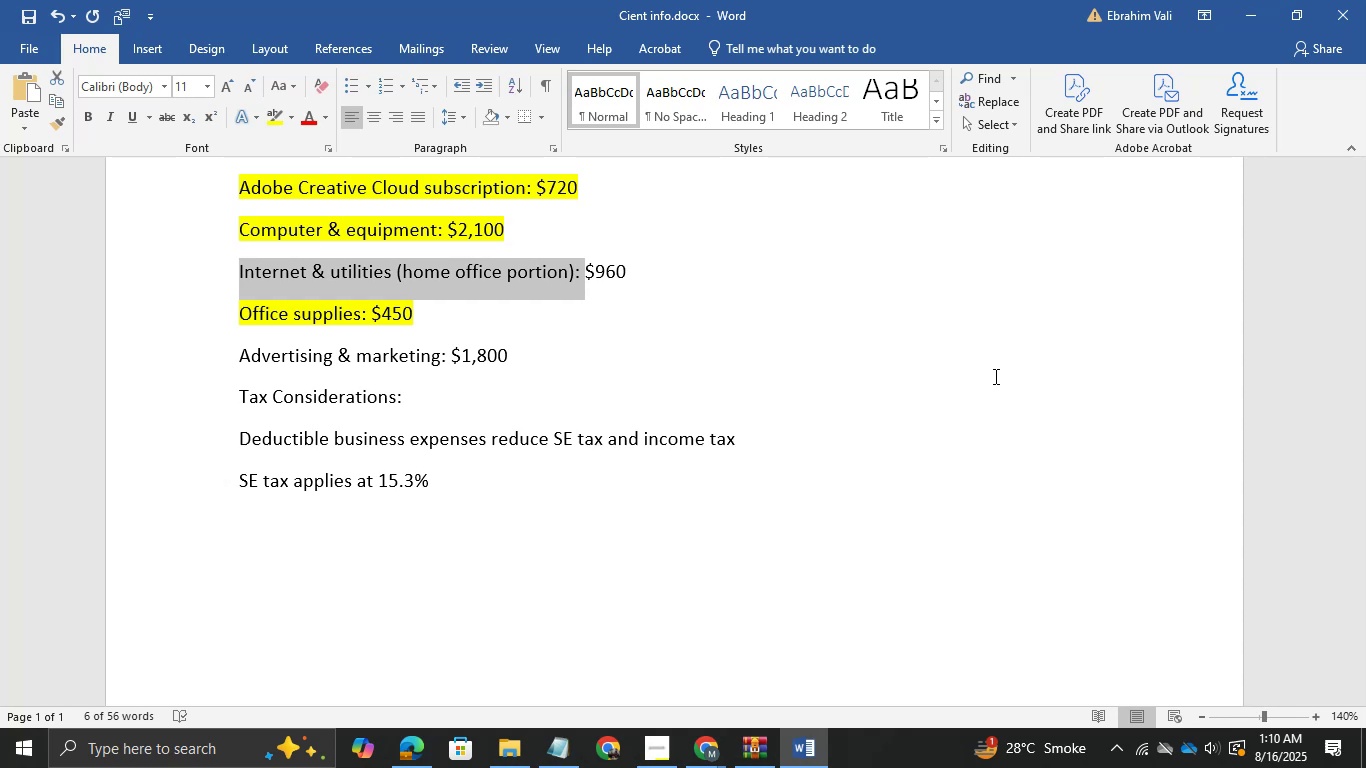 
key(Alt+Tab)
 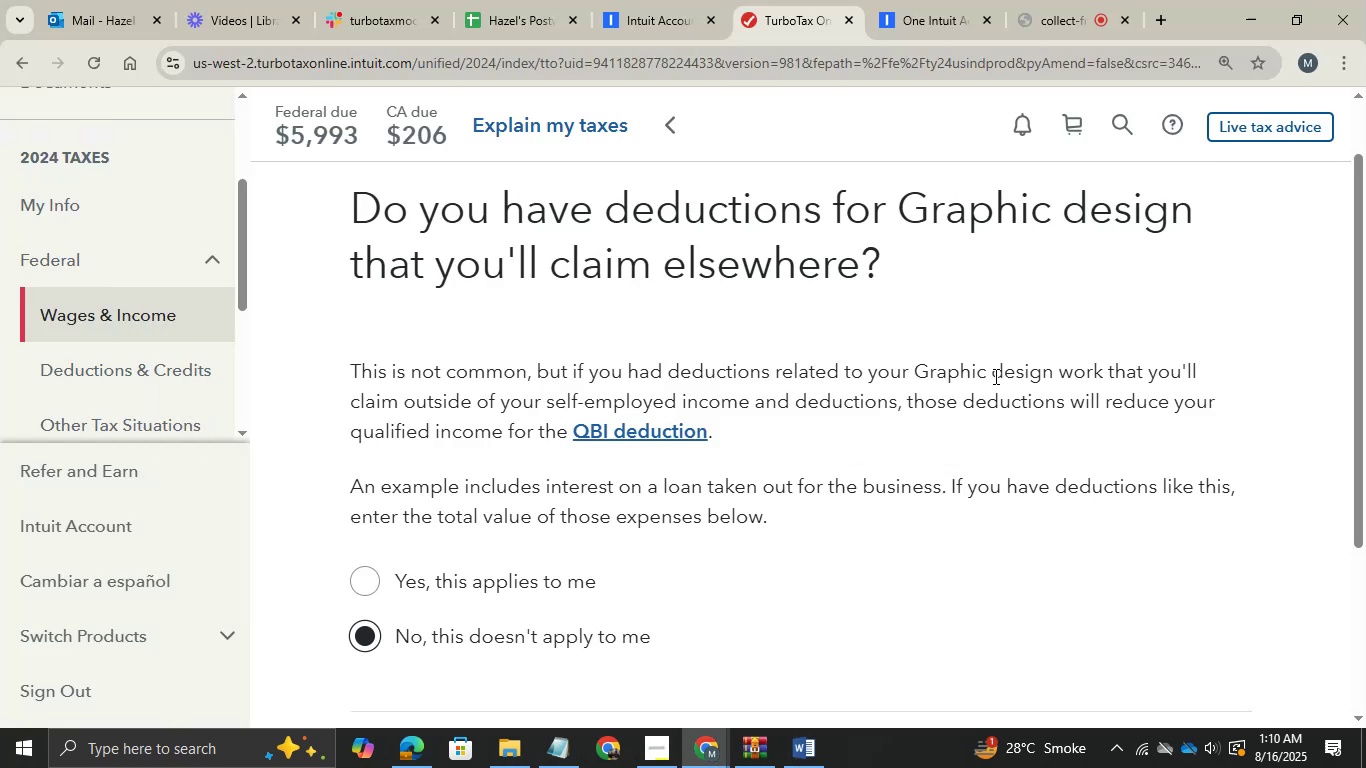 
wait(8.82)
 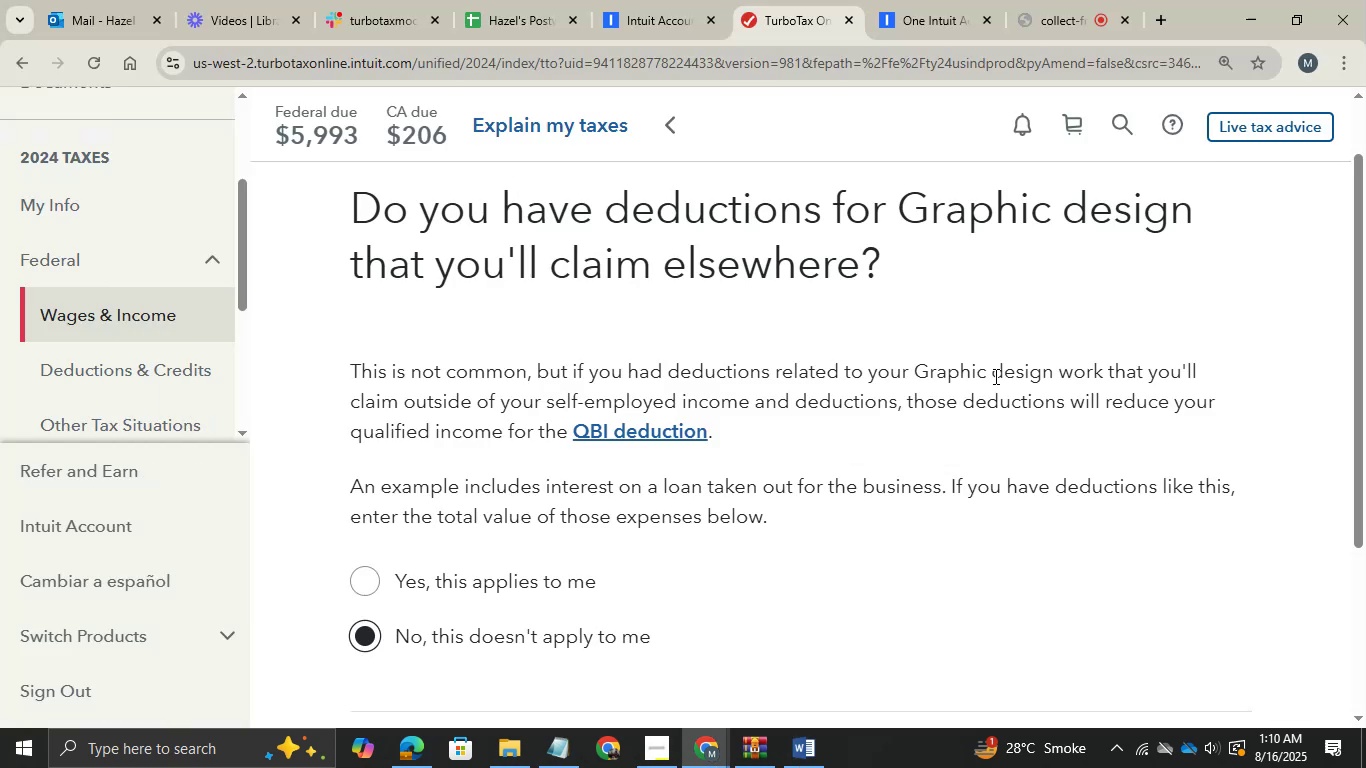 
hold_key(key=AltLeft, duration=0.57)
 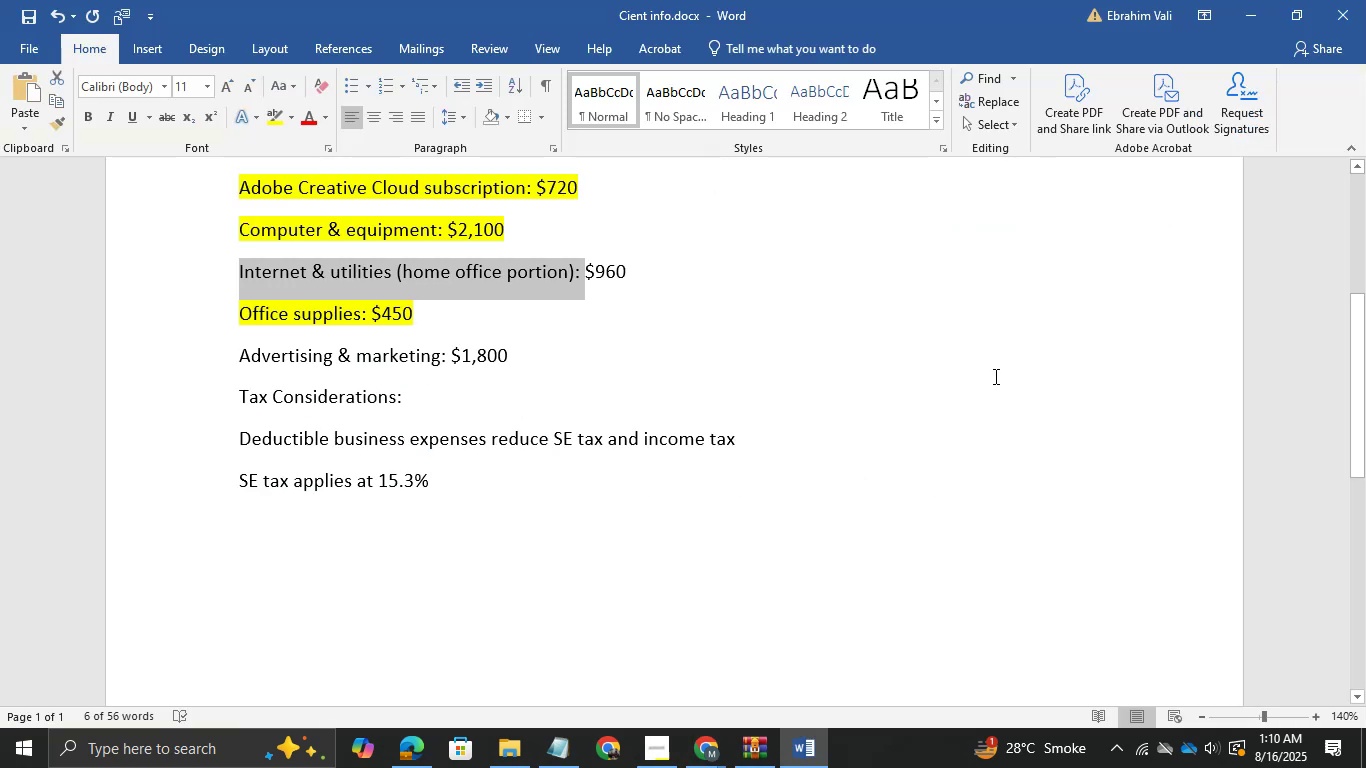 
hold_key(key=Tab, duration=0.5)
 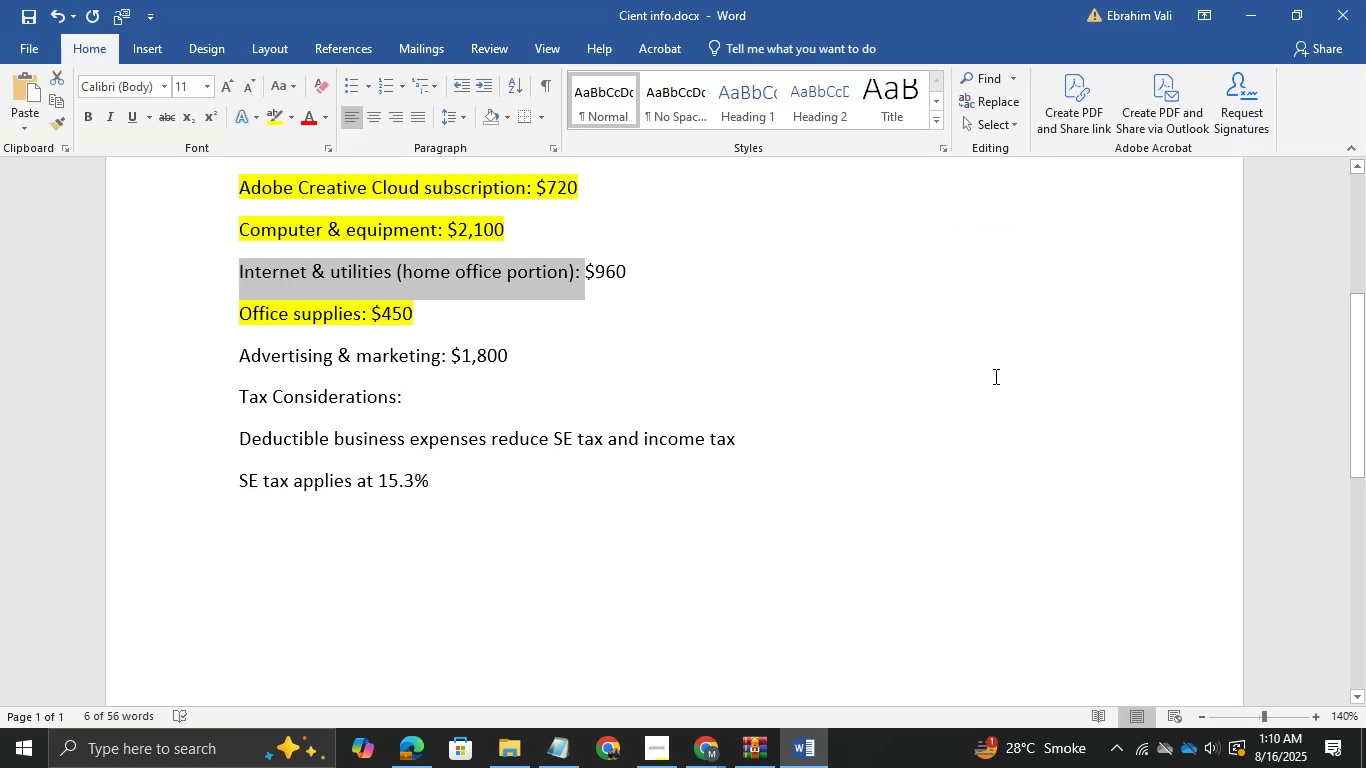 
wait(5.55)
 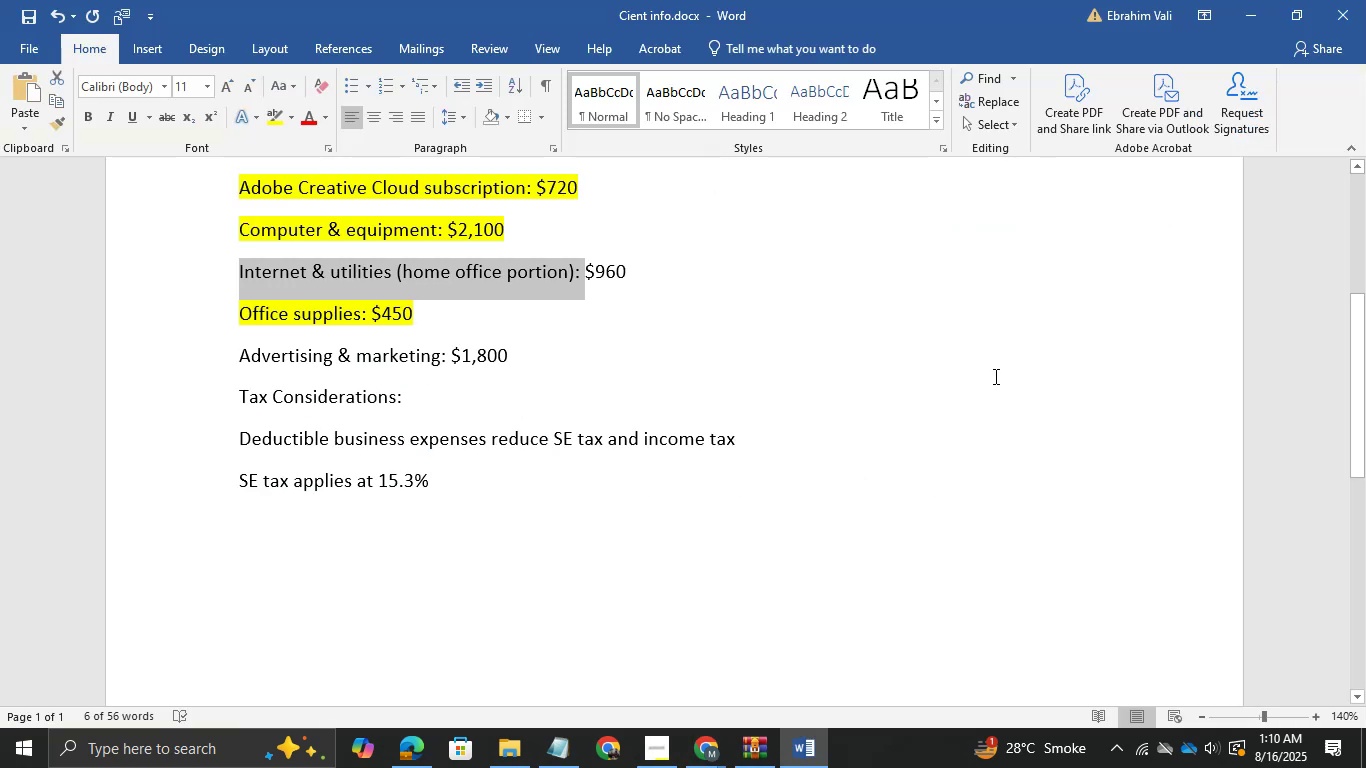 
left_click_drag(start_coordinate=[476, 493], to_coordinate=[264, 212])
 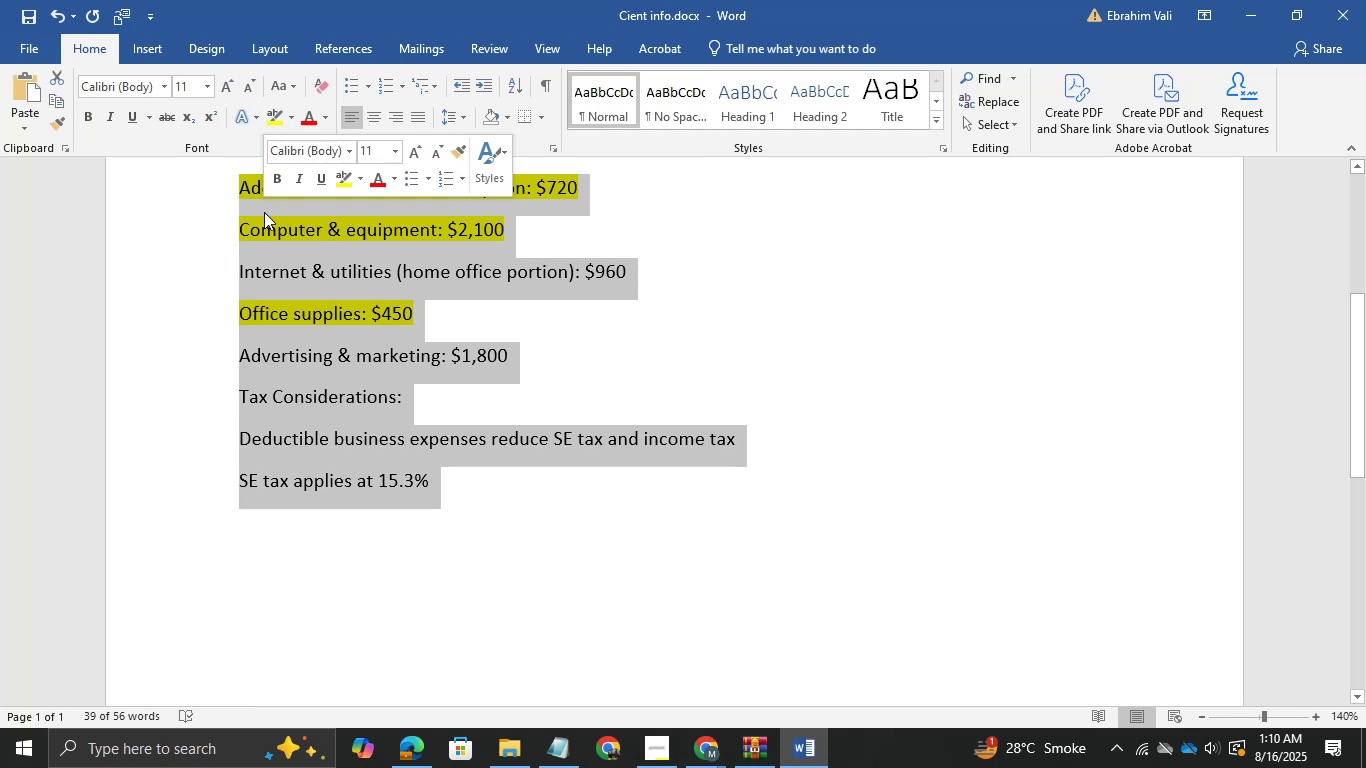 
left_click([486, 451])
 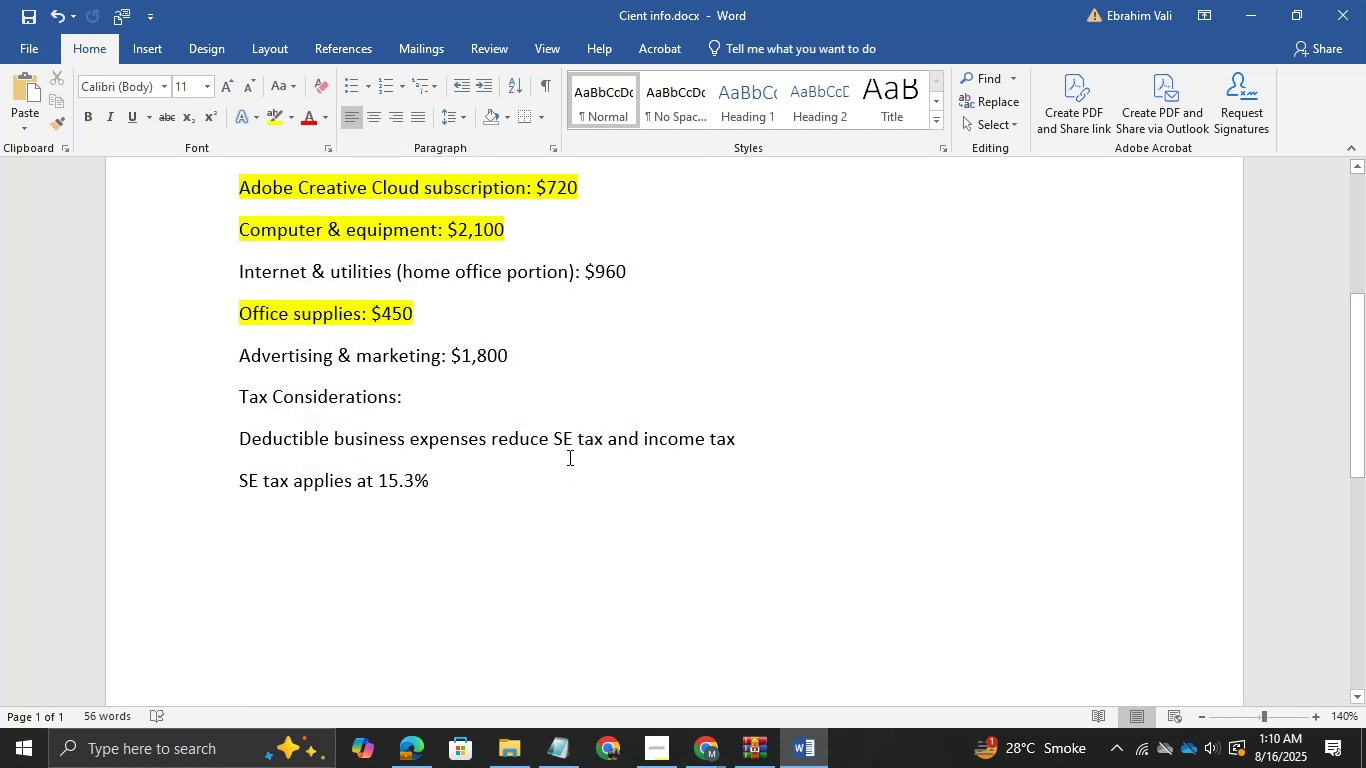 
wait(8.35)
 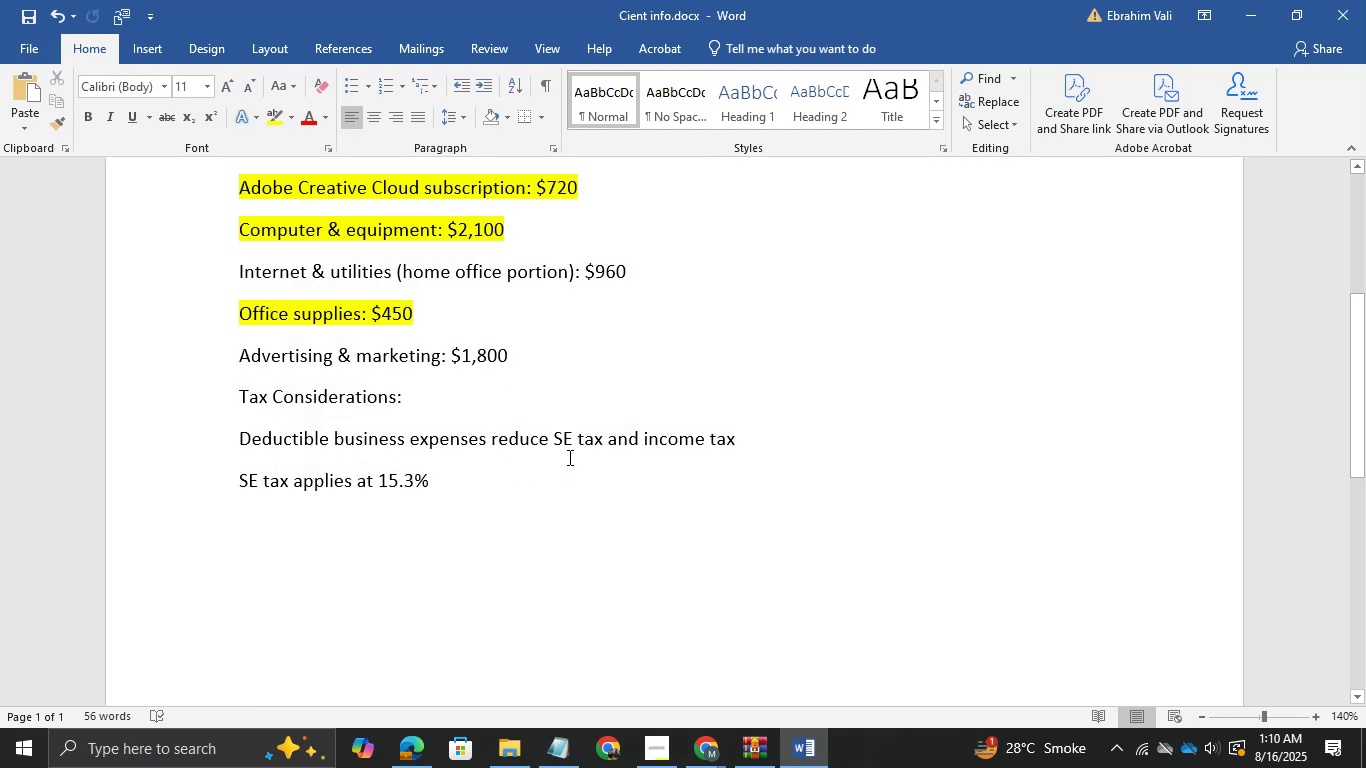 
left_click([1251, 11])
 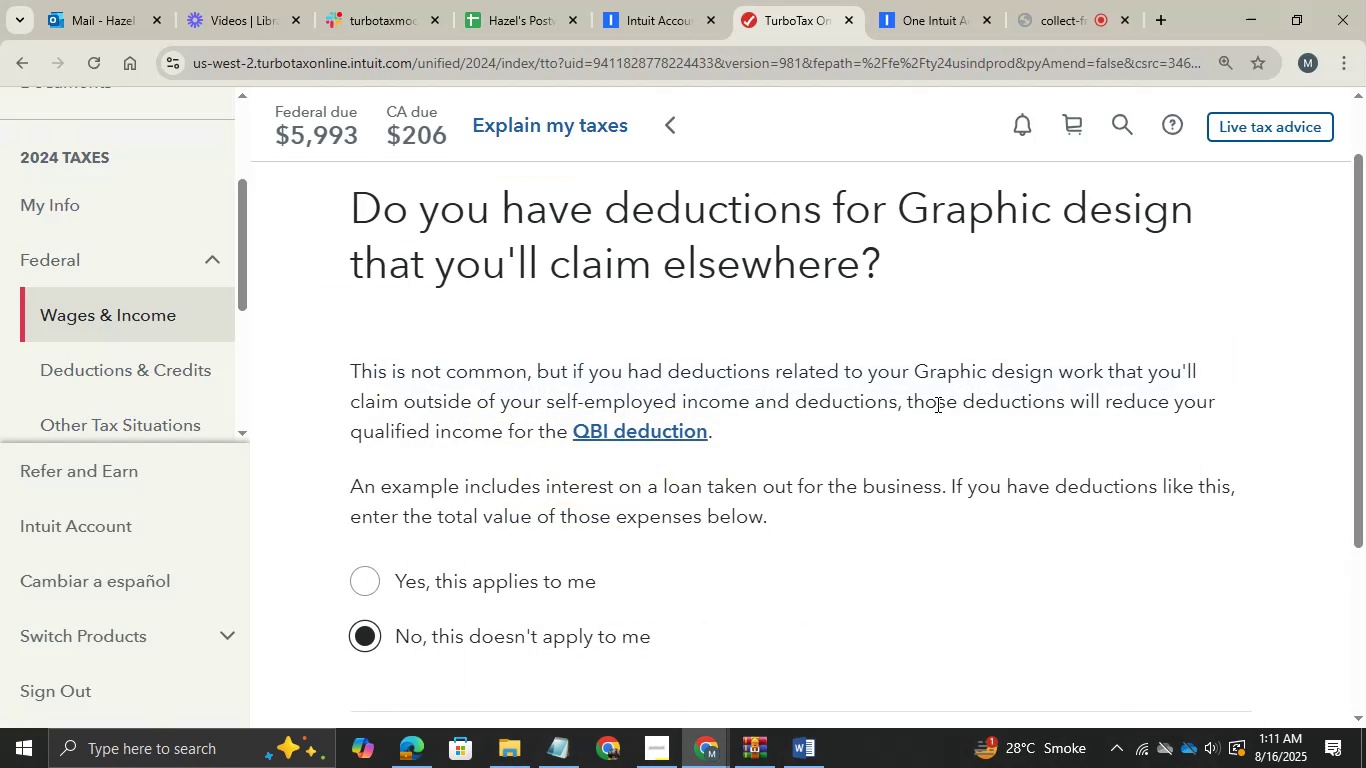 
wait(9.84)
 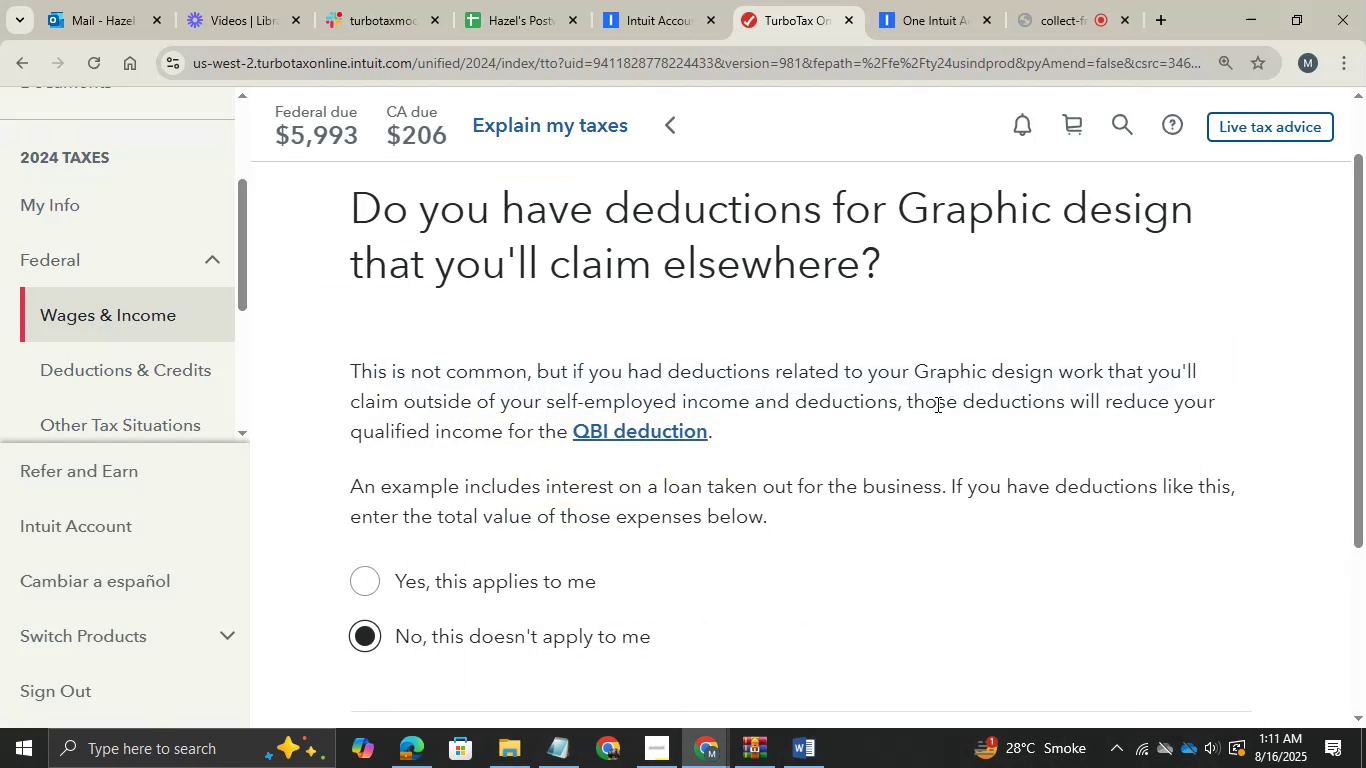 
key(Control+ControlRight)
 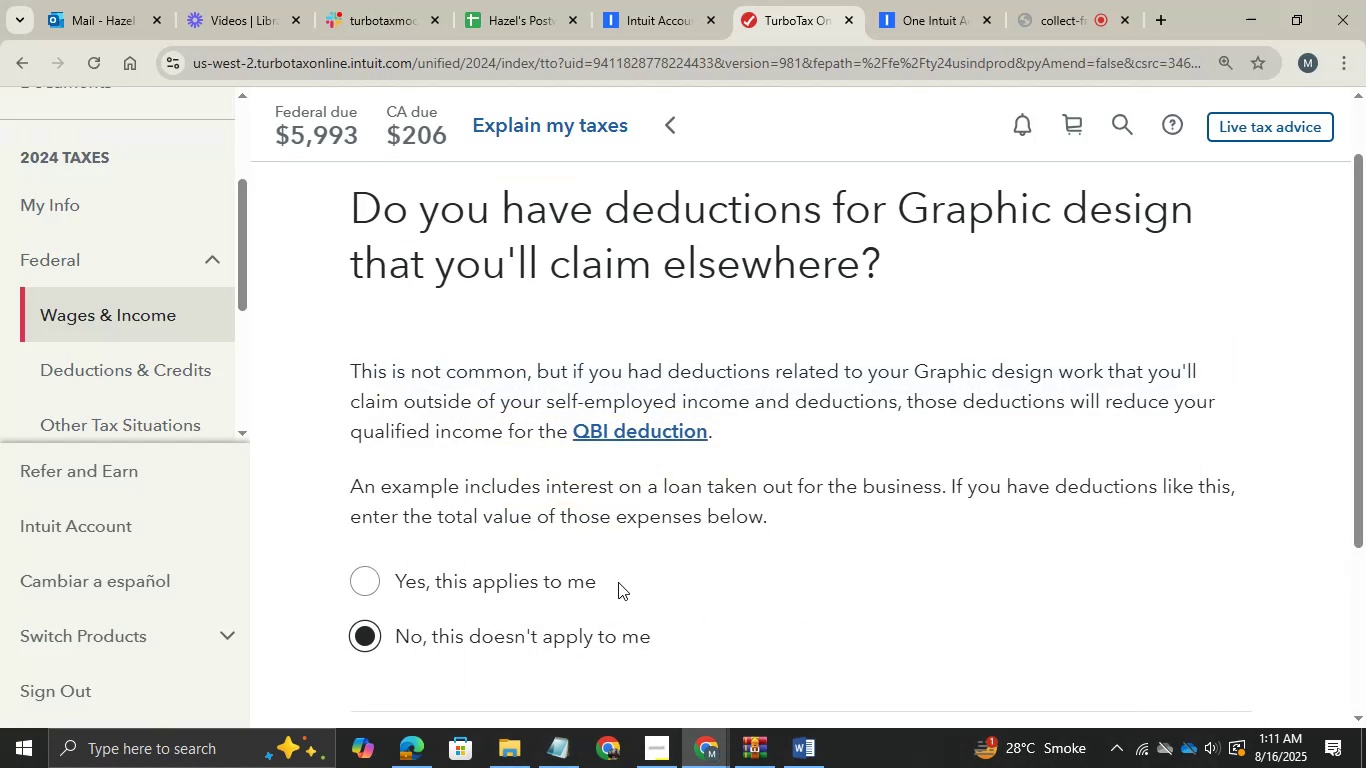 
scroll: coordinate [618, 582], scroll_direction: up, amount: 1.0
 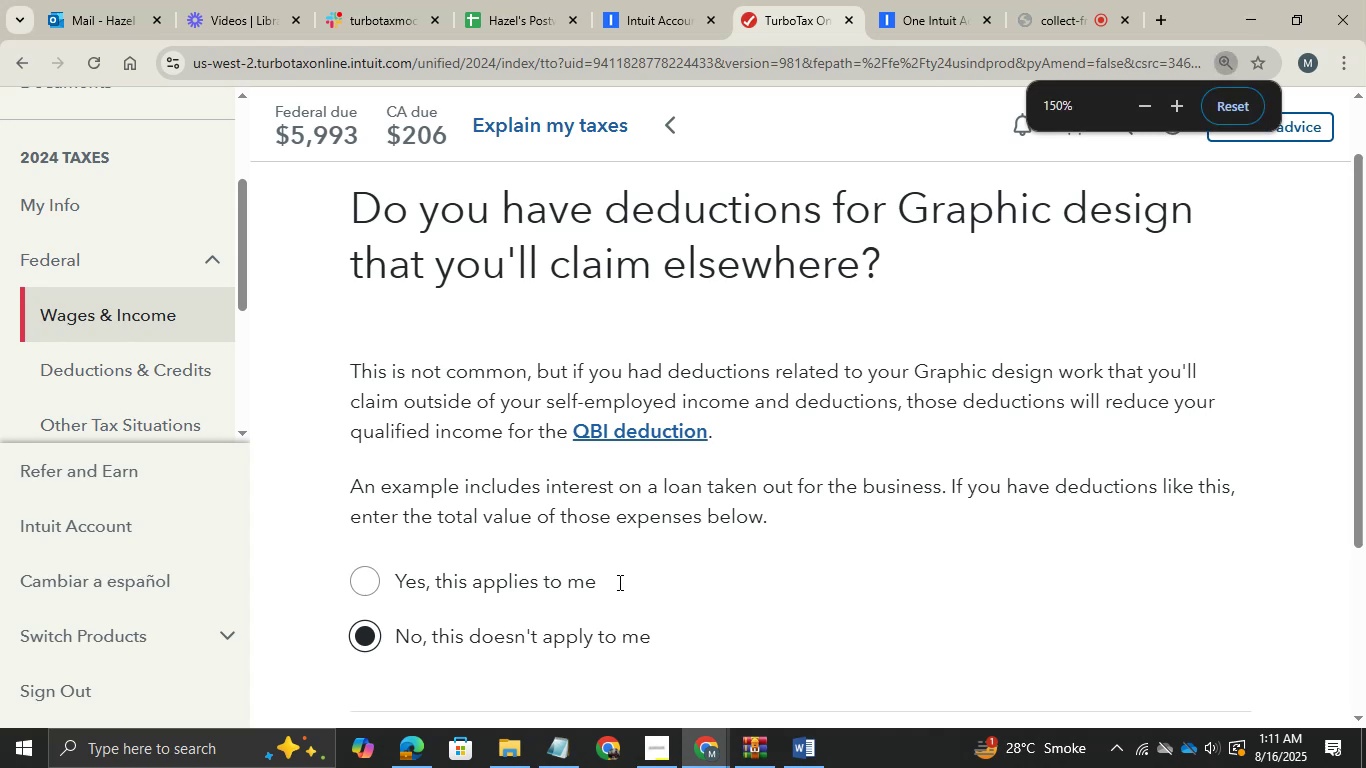 
left_click([618, 582])
 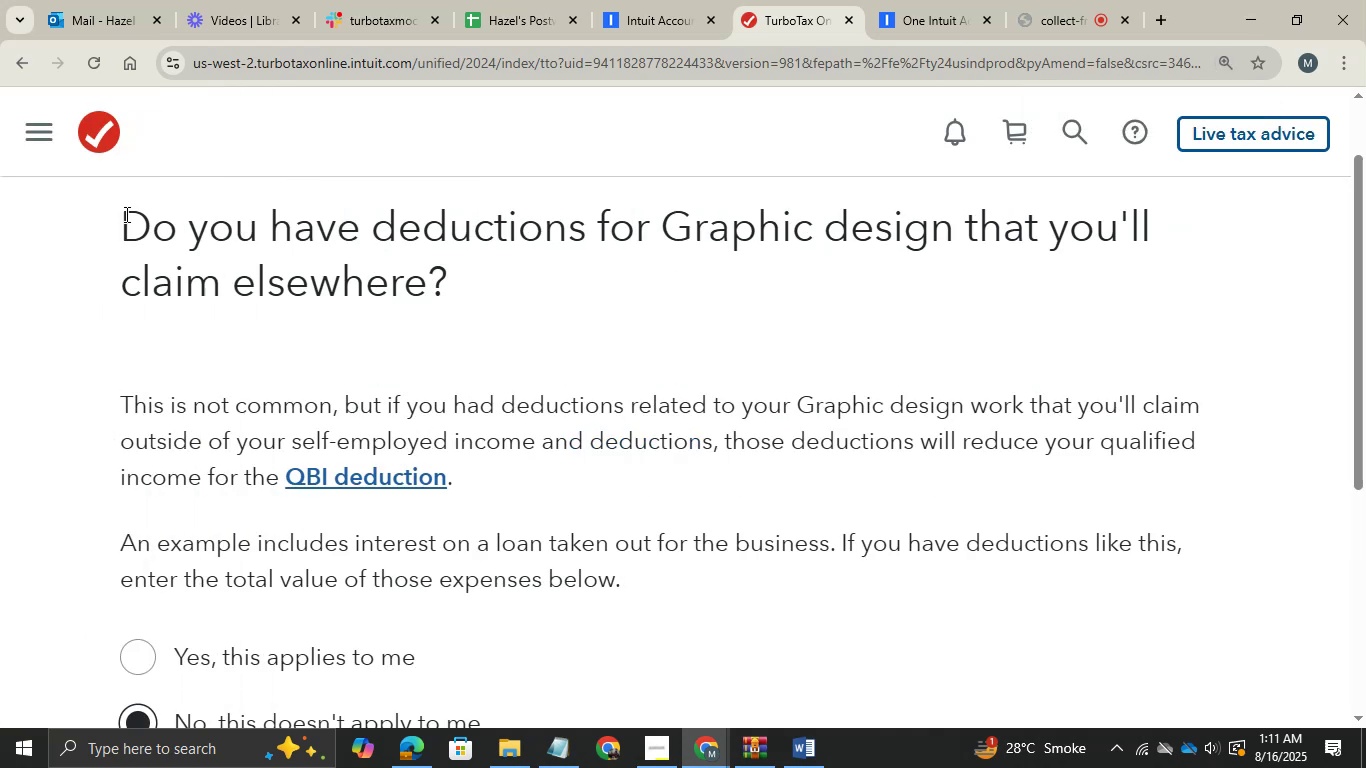 
left_click([34, 127])
 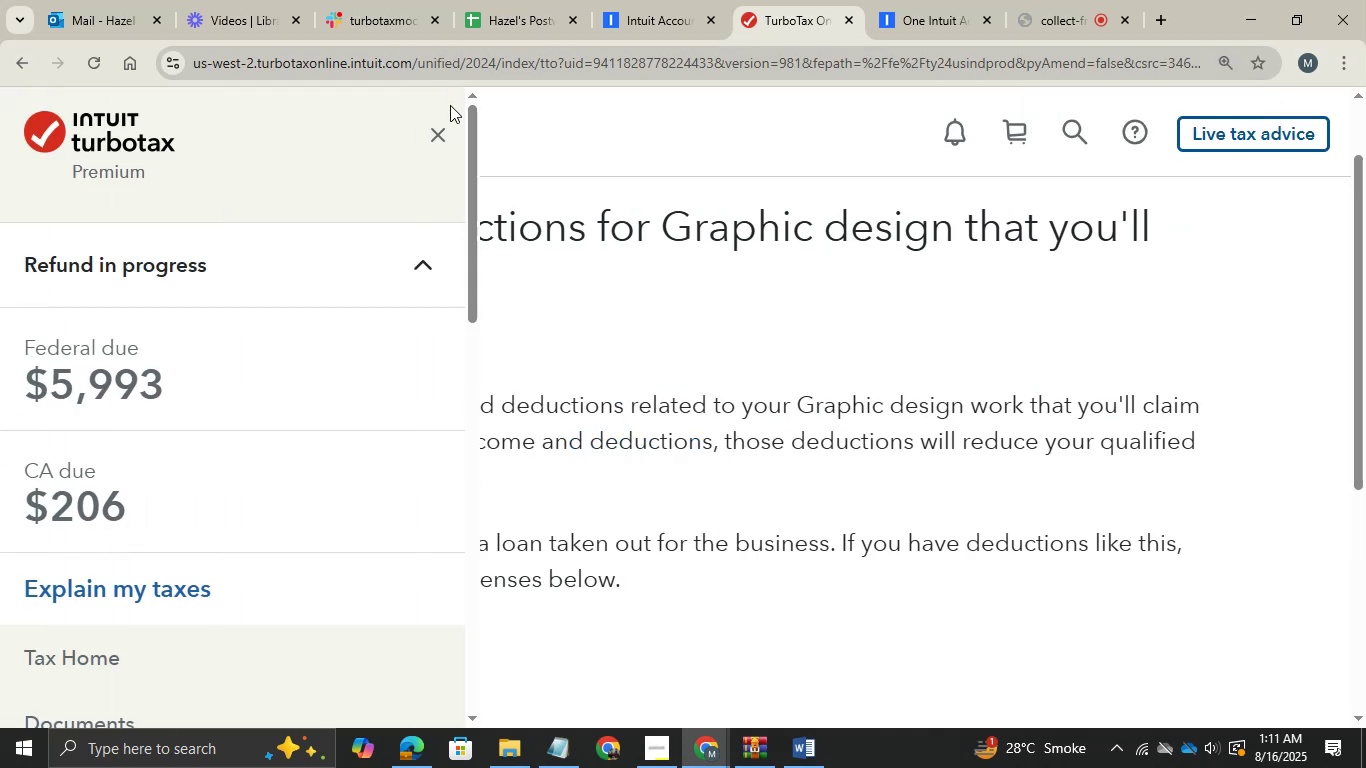 
left_click([616, 140])
 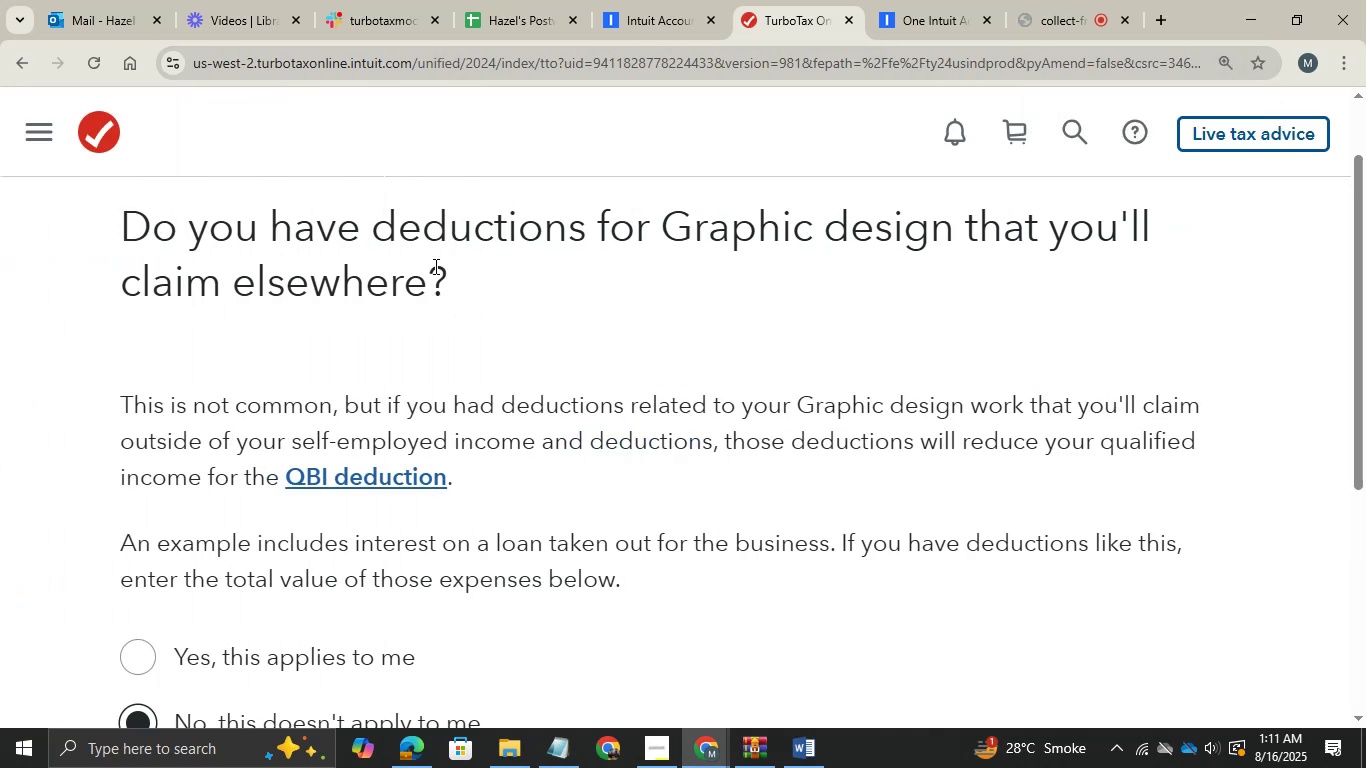 
scroll: coordinate [431, 282], scroll_direction: down, amount: 2.0
 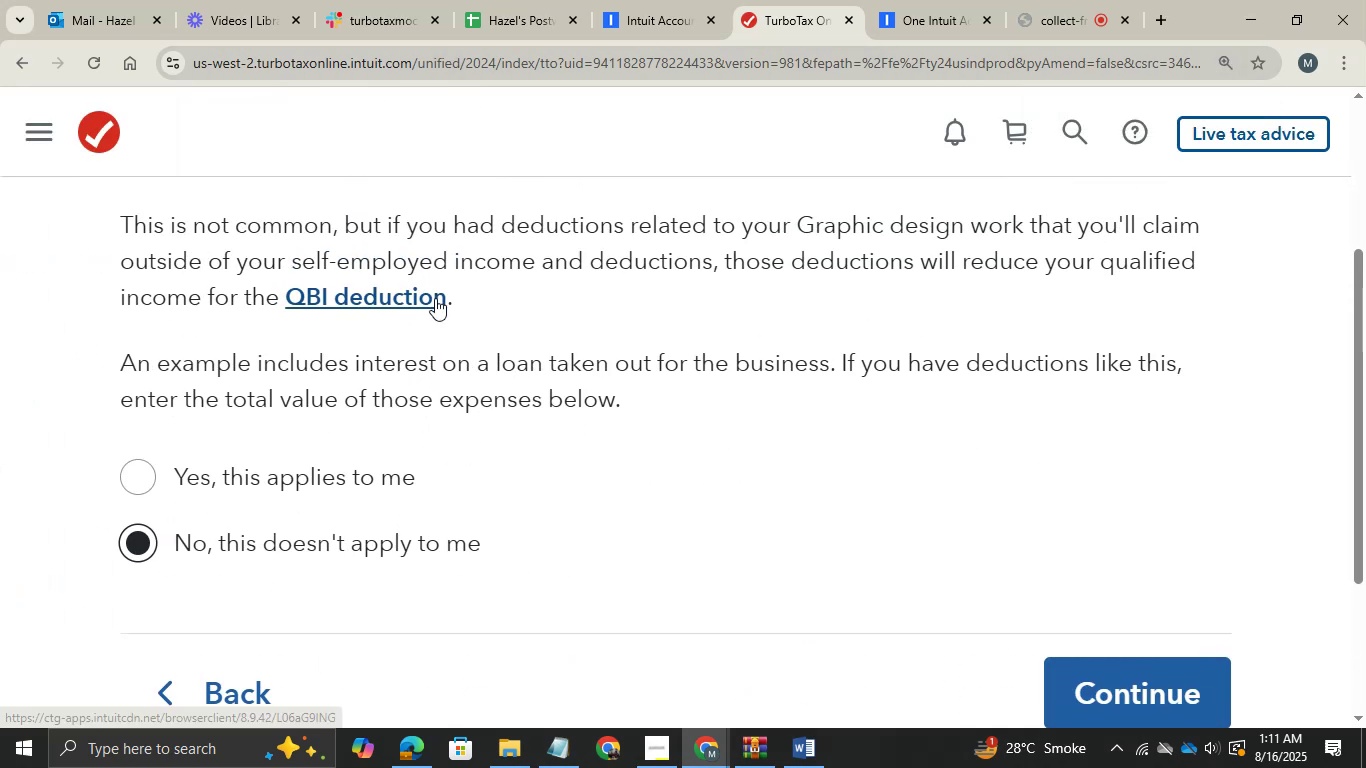 
scroll: coordinate [435, 298], scroll_direction: up, amount: 1.0
 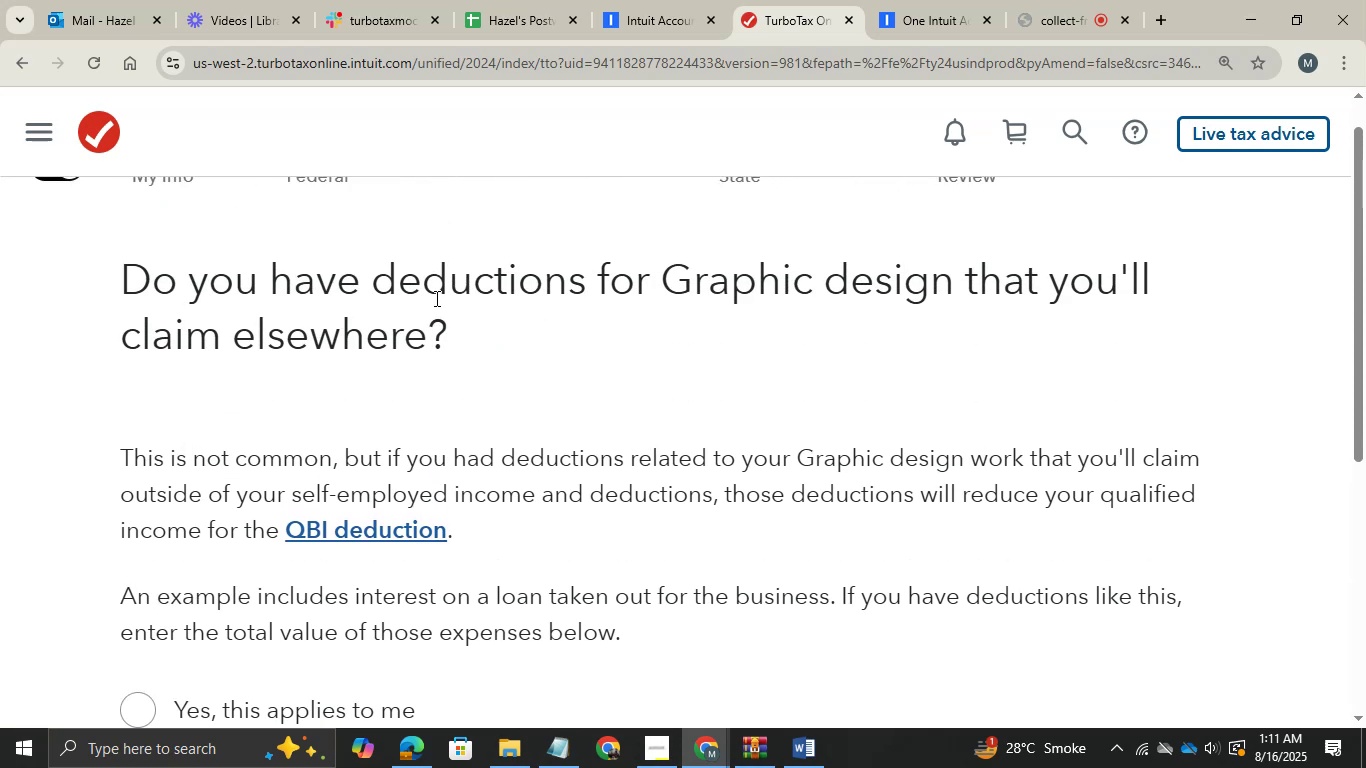 
wait(8.39)
 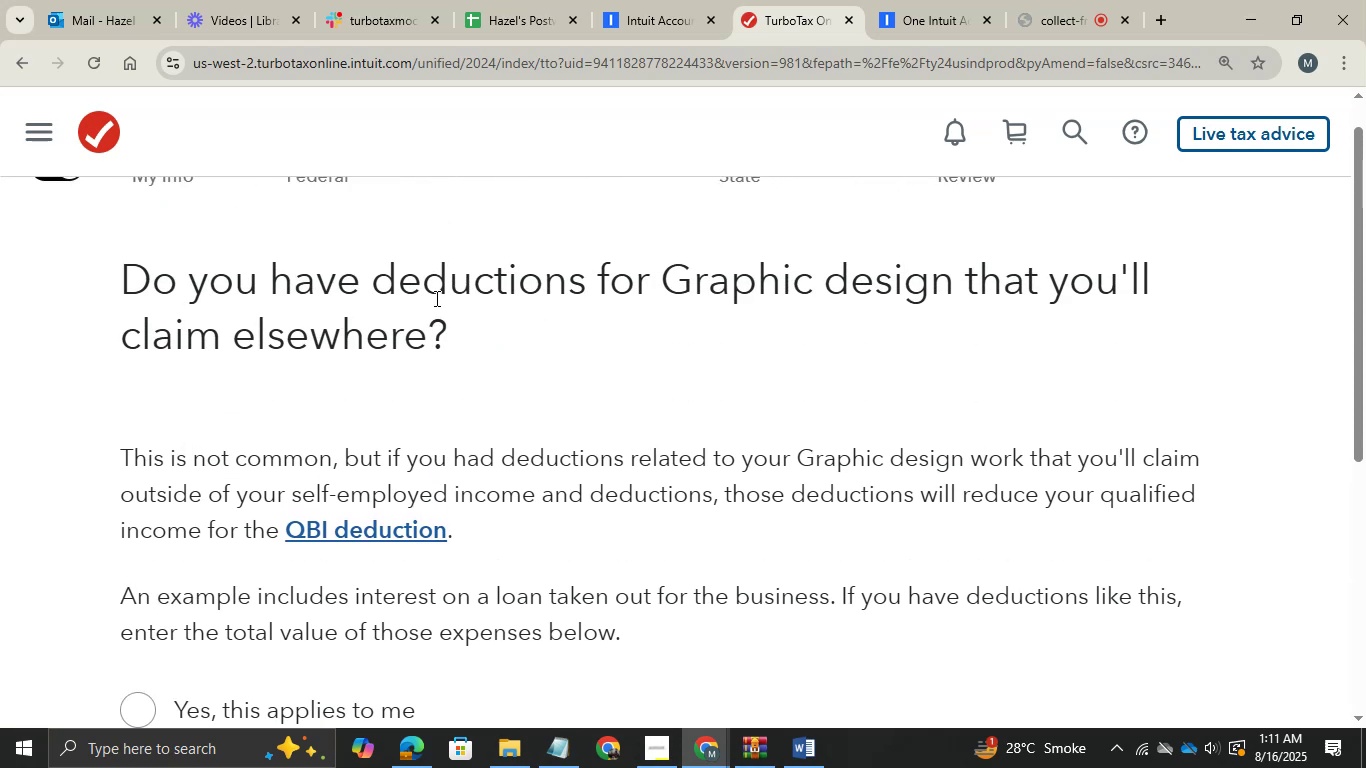 
scroll: coordinate [435, 298], scroll_direction: down, amount: 1.0
 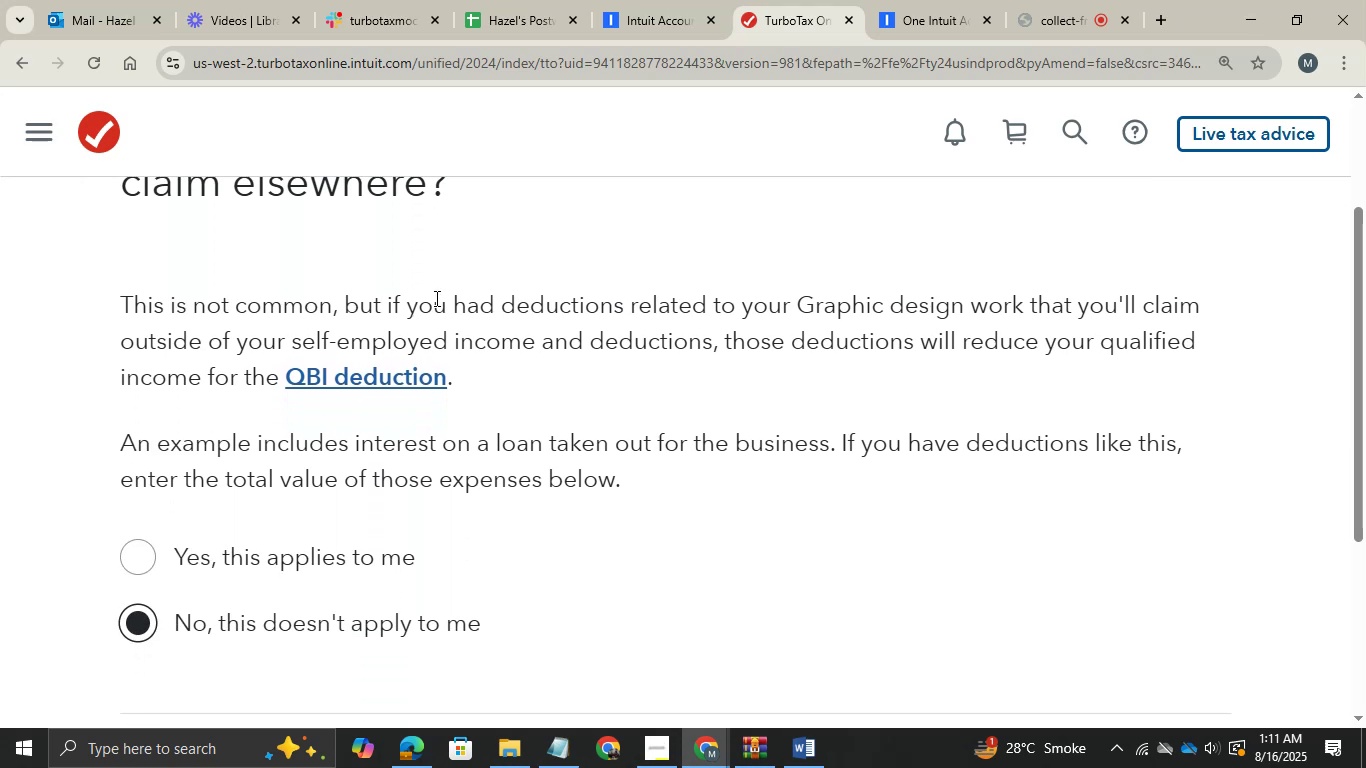 
wait(7.92)
 